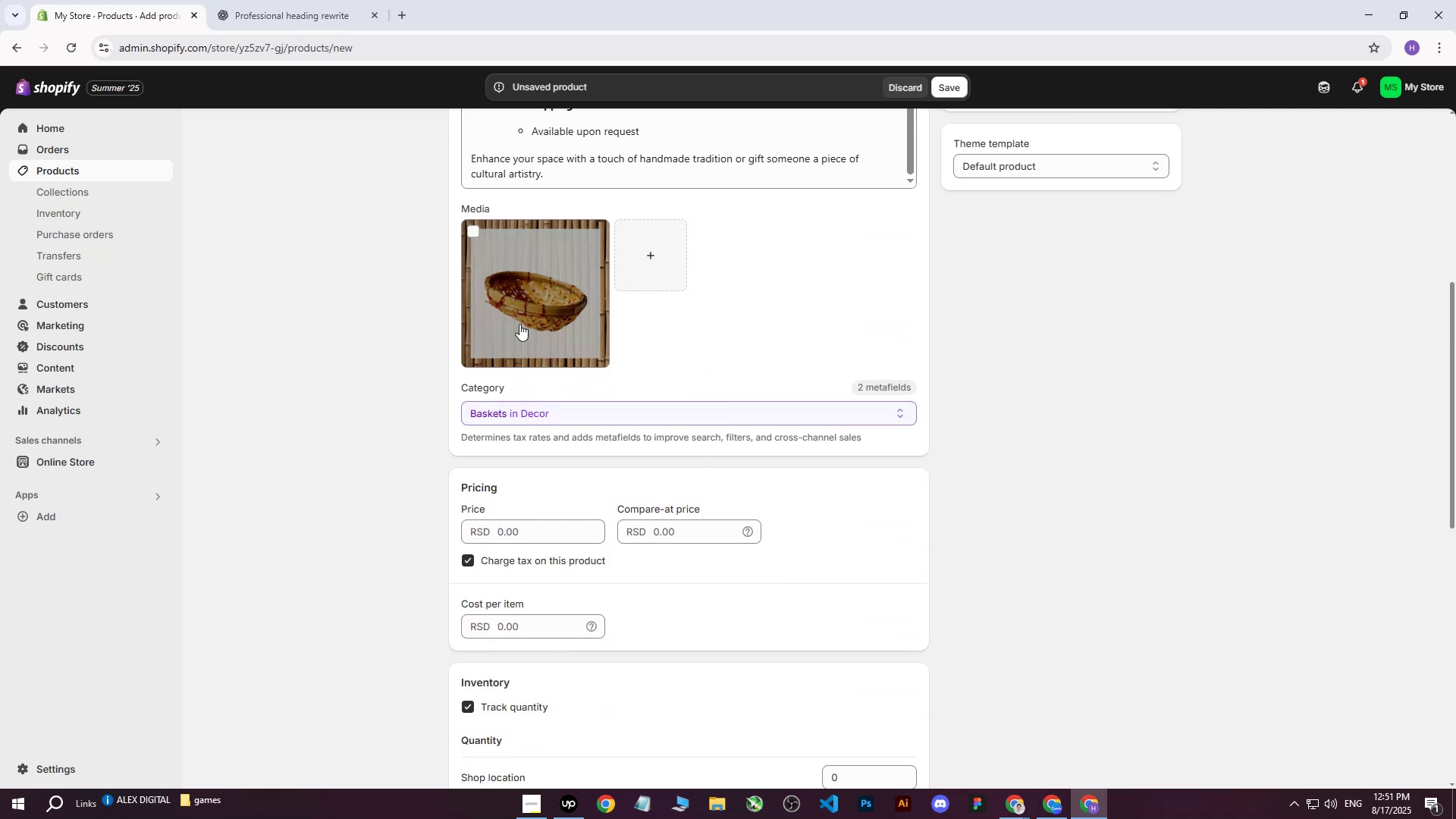 
left_click([521, 310])
 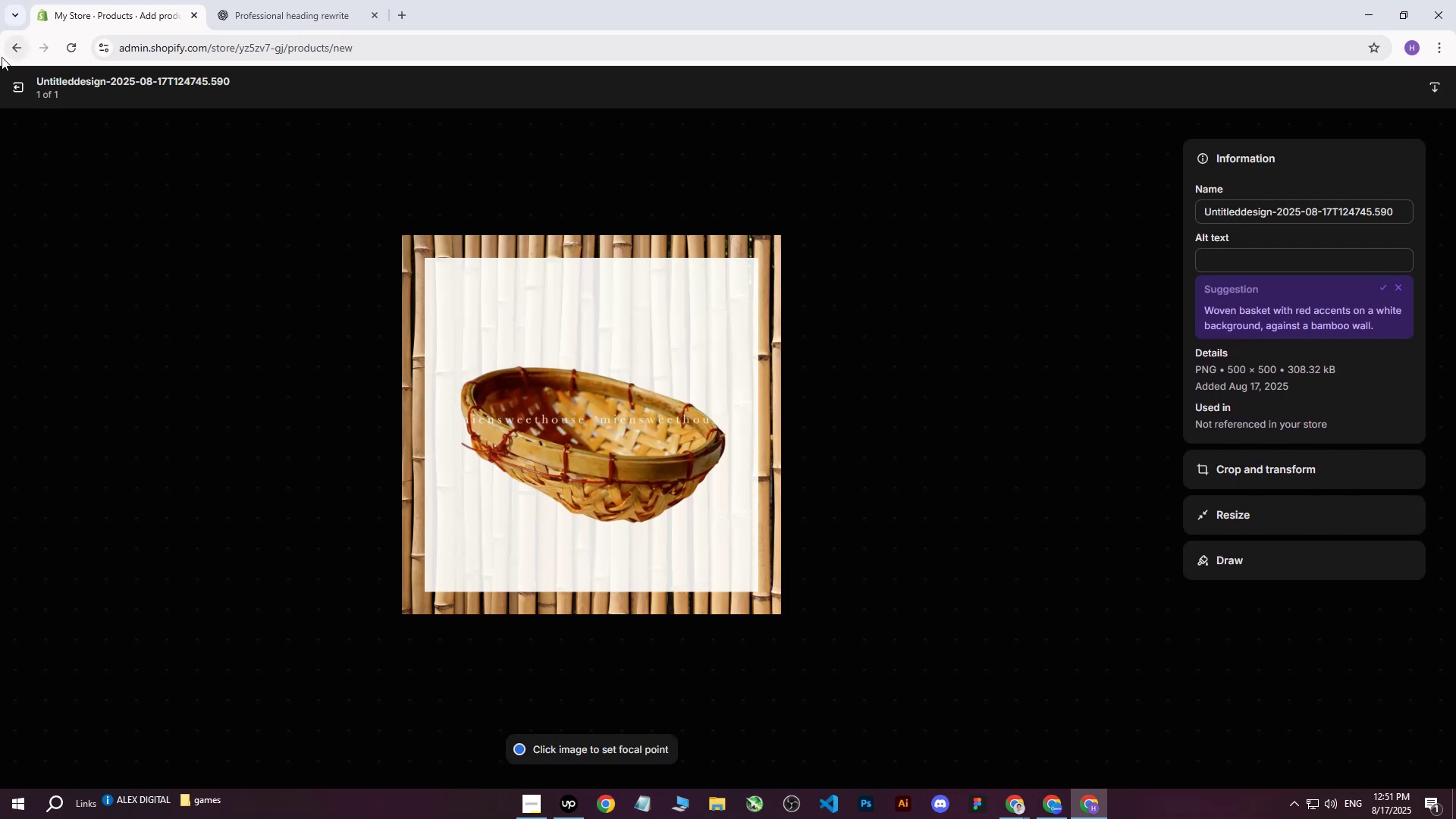 
left_click([17, 85])
 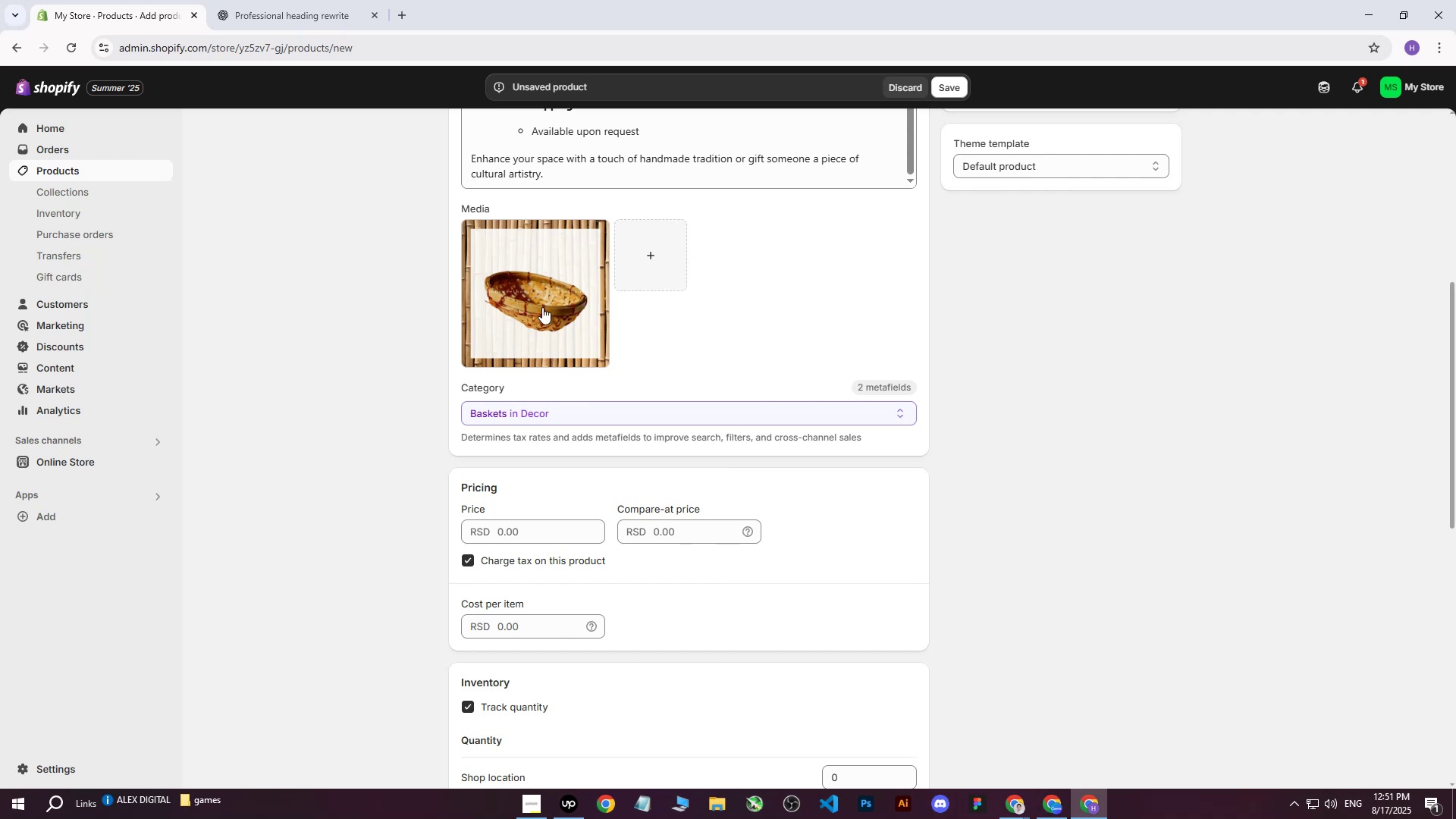 
scroll: coordinate [664, 365], scroll_direction: up, amount: 10.0
 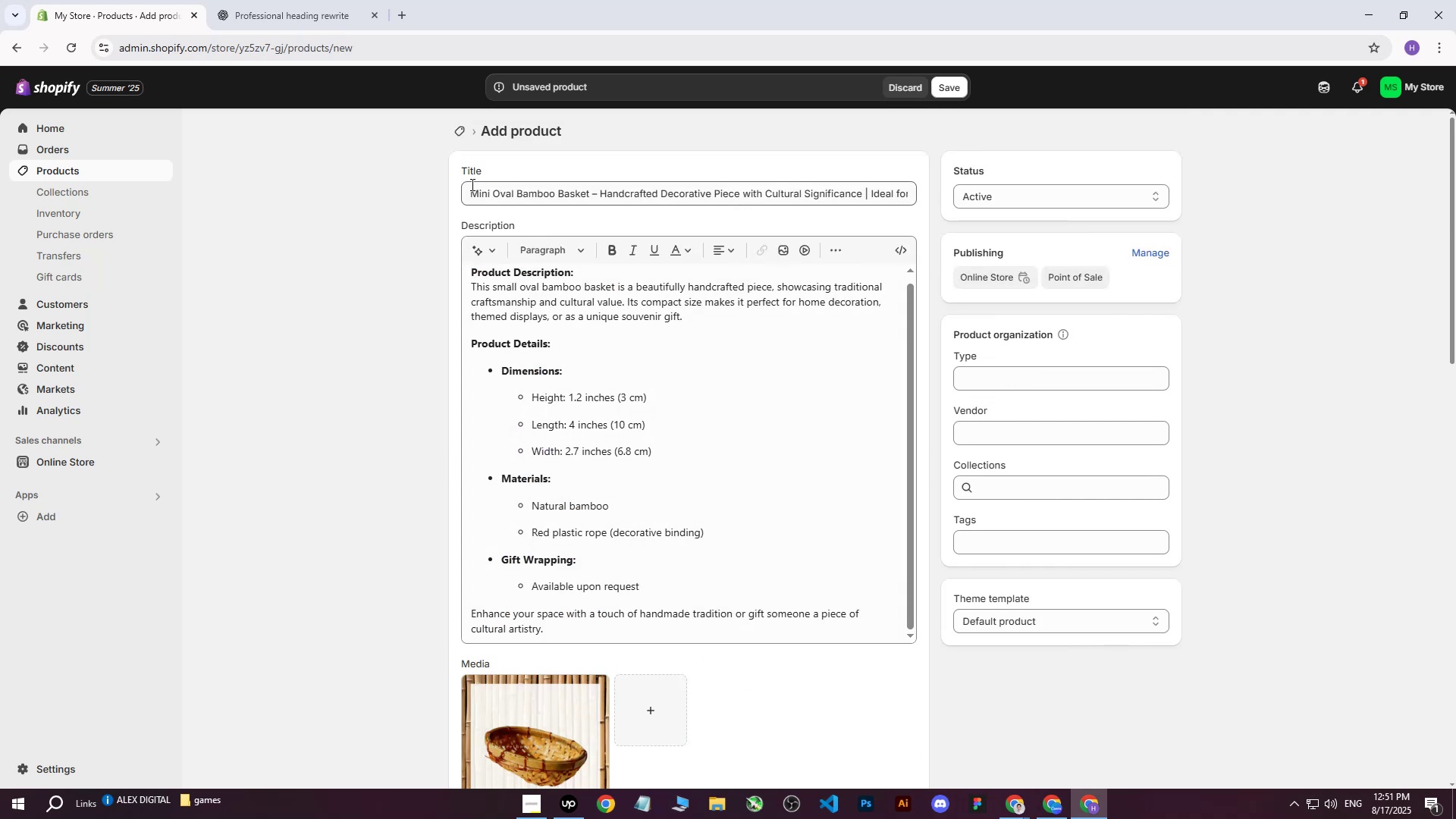 
left_click_drag(start_coordinate=[470, 189], to_coordinate=[1062, 182])
 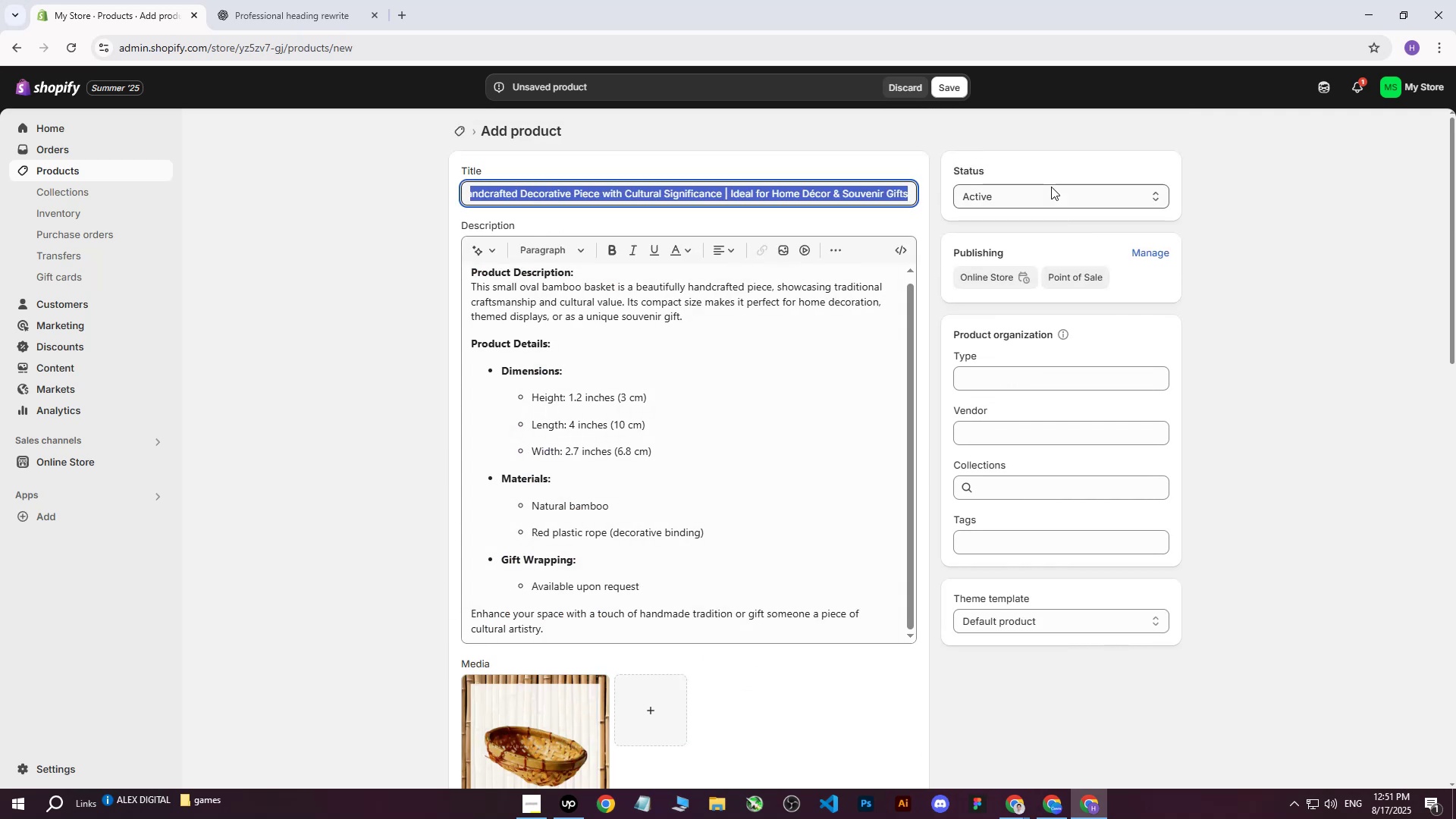 
key(Control+C)
 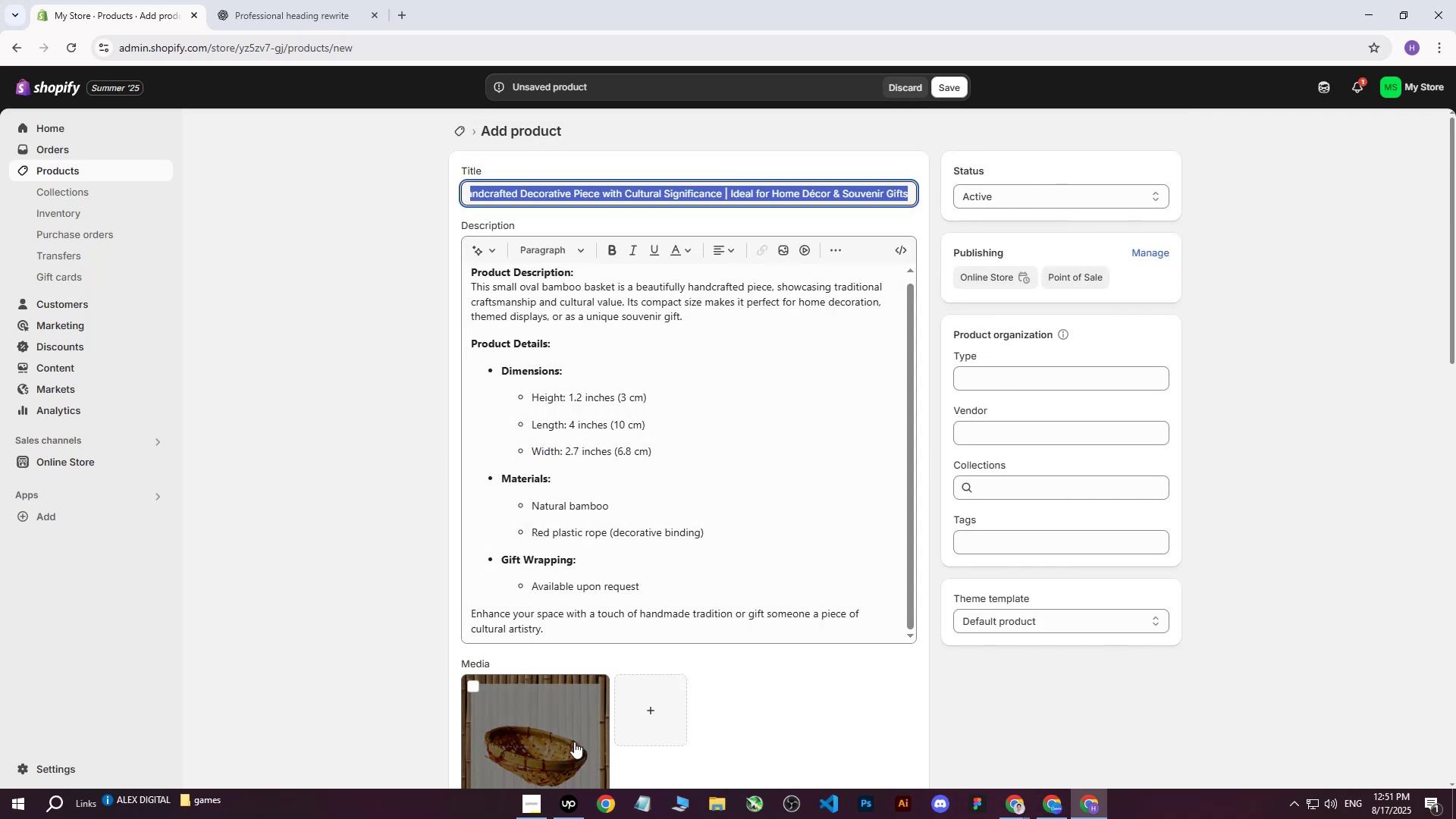 
left_click([574, 742])
 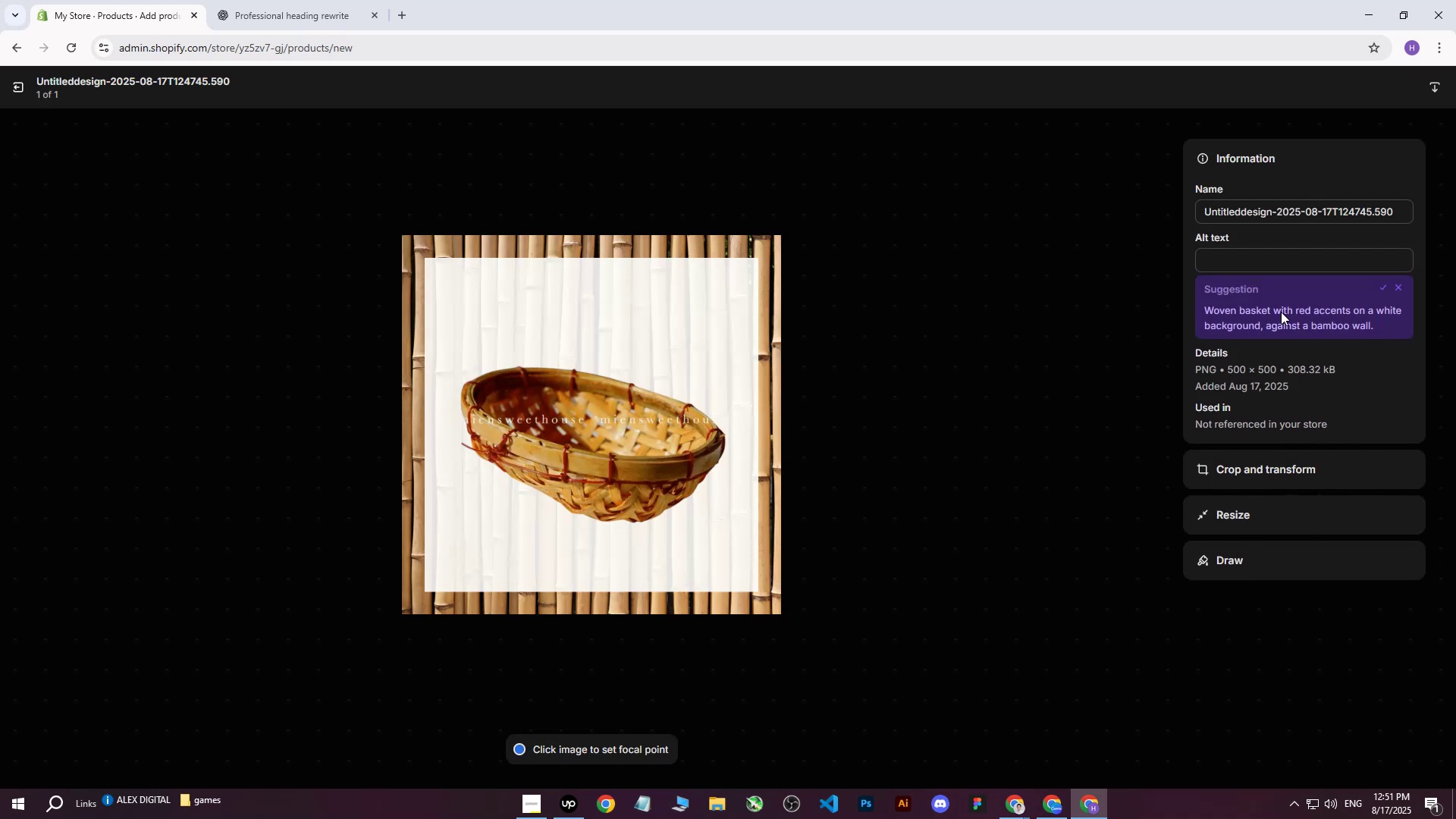 
left_click([1269, 252])
 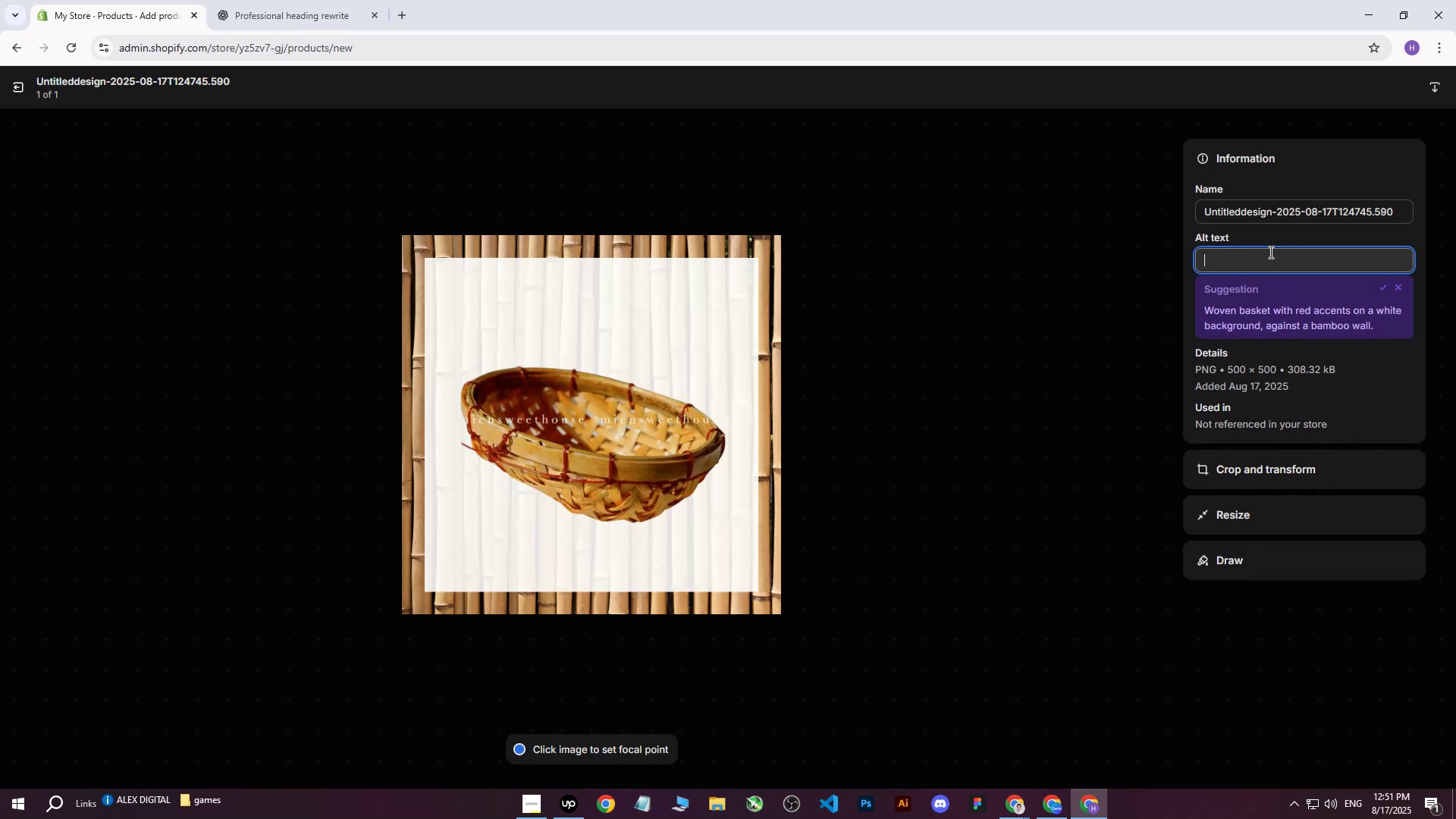 
key(Control+V)
 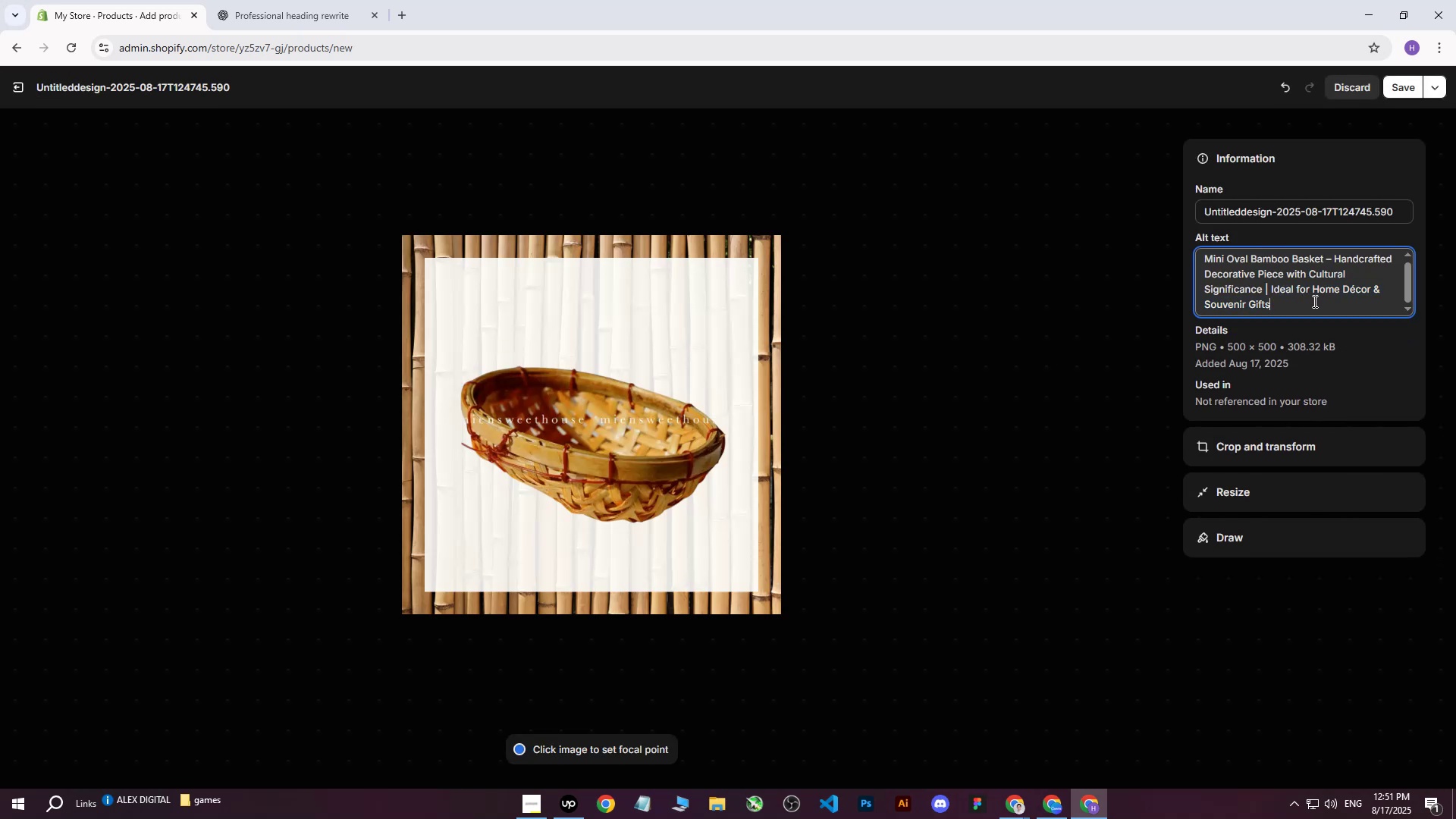 
left_click([16, 88])
 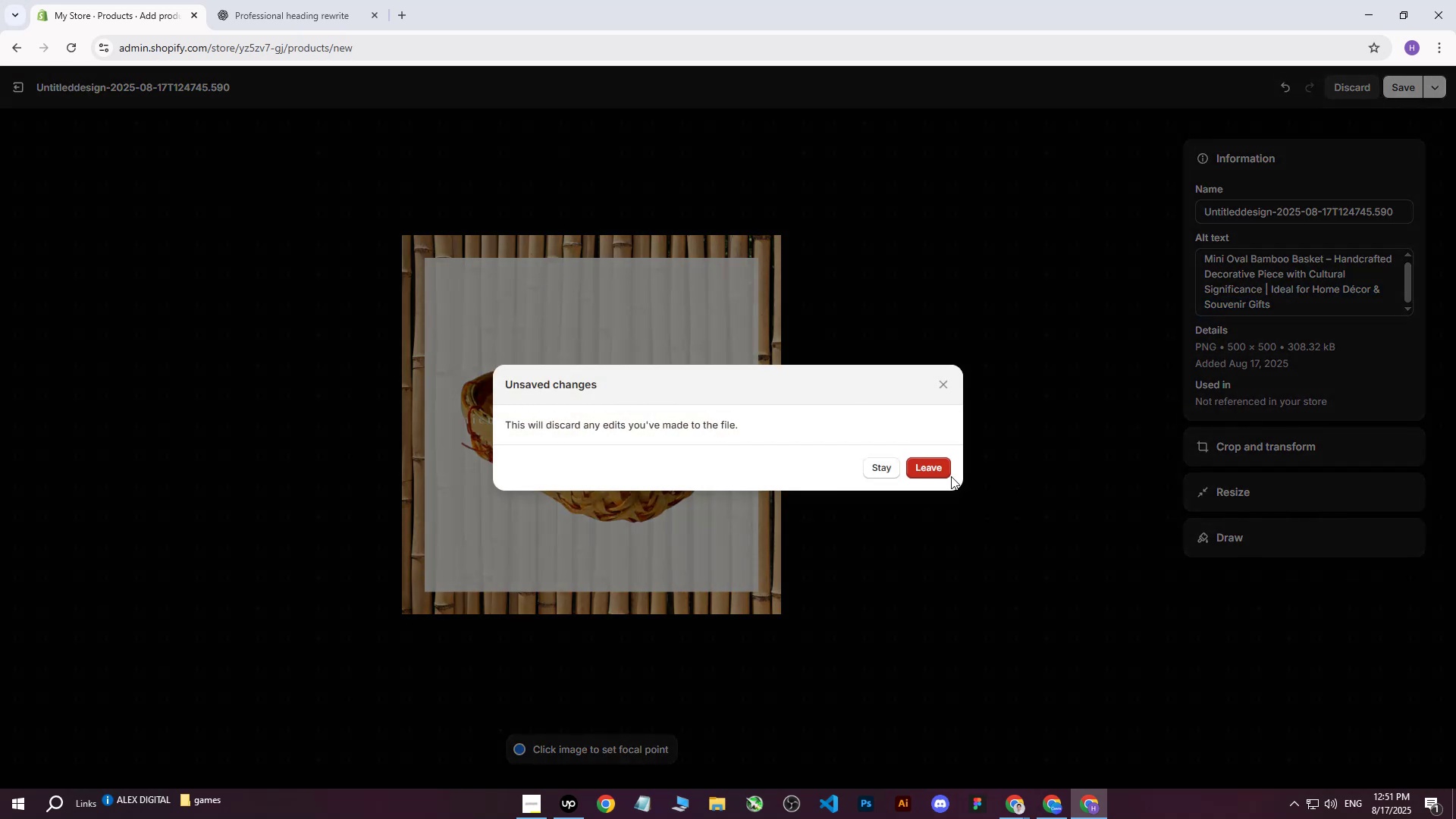 
left_click([928, 469])
 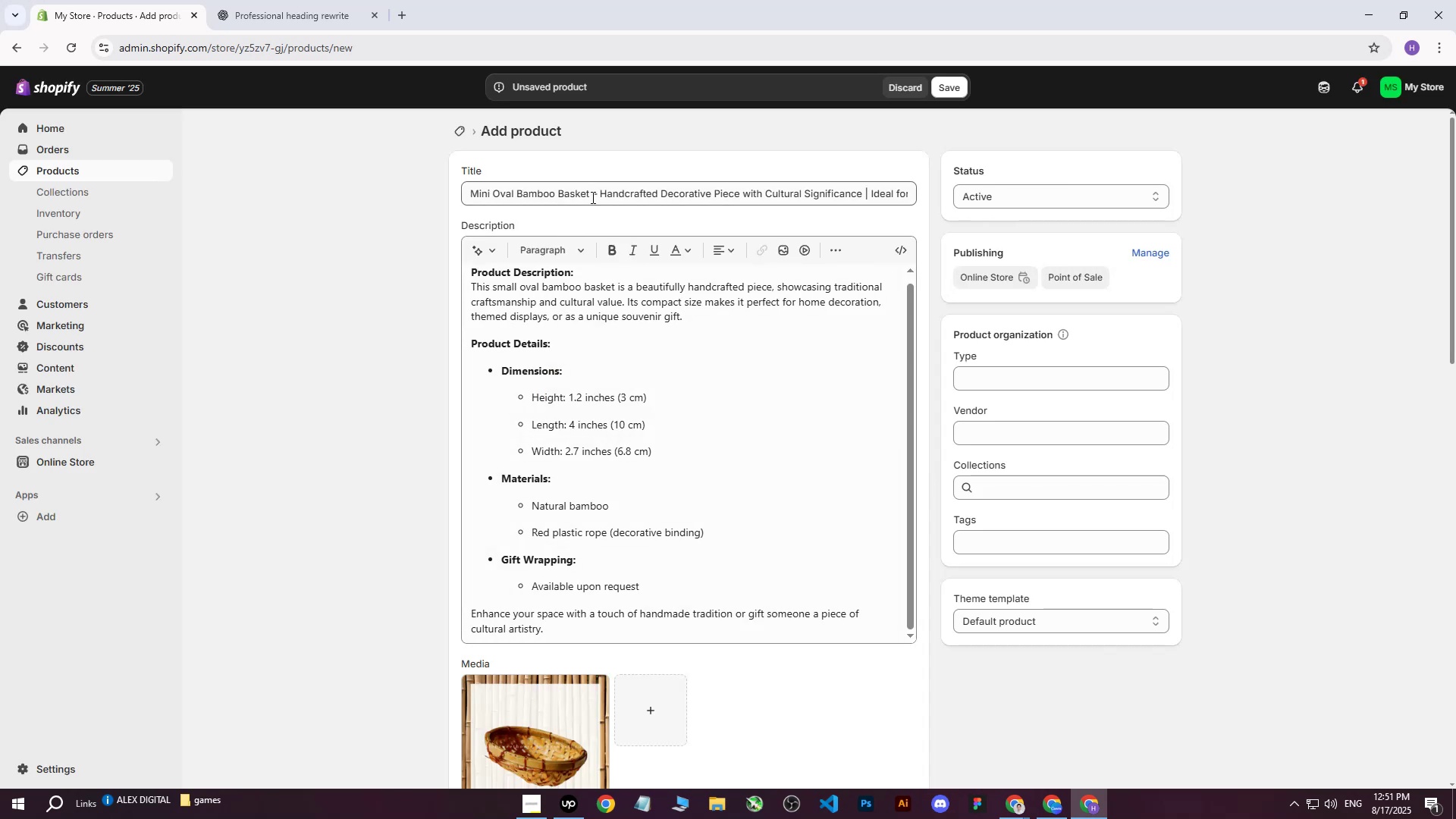 
left_click([595, 191])
 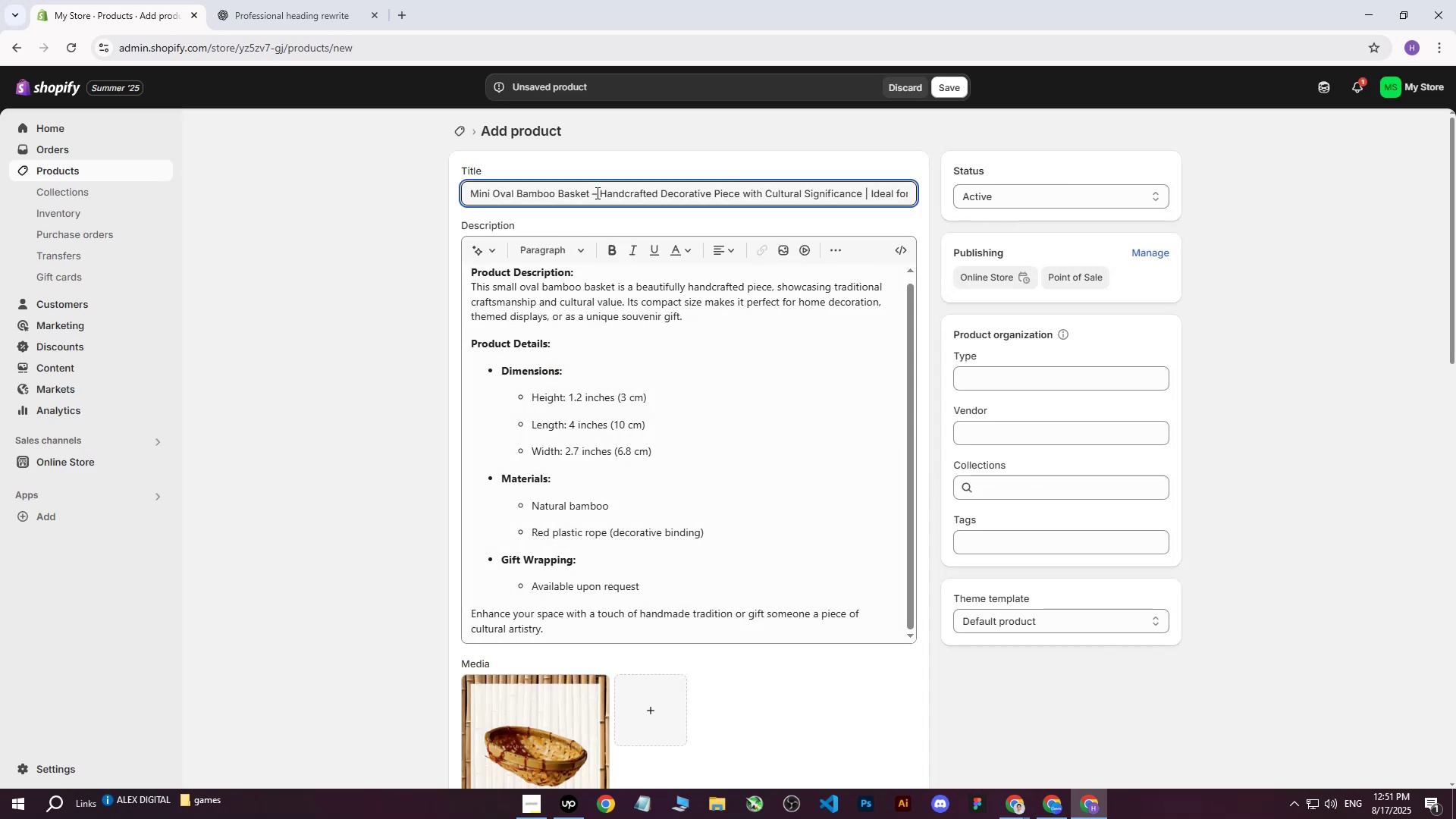 
key(Backspace)
 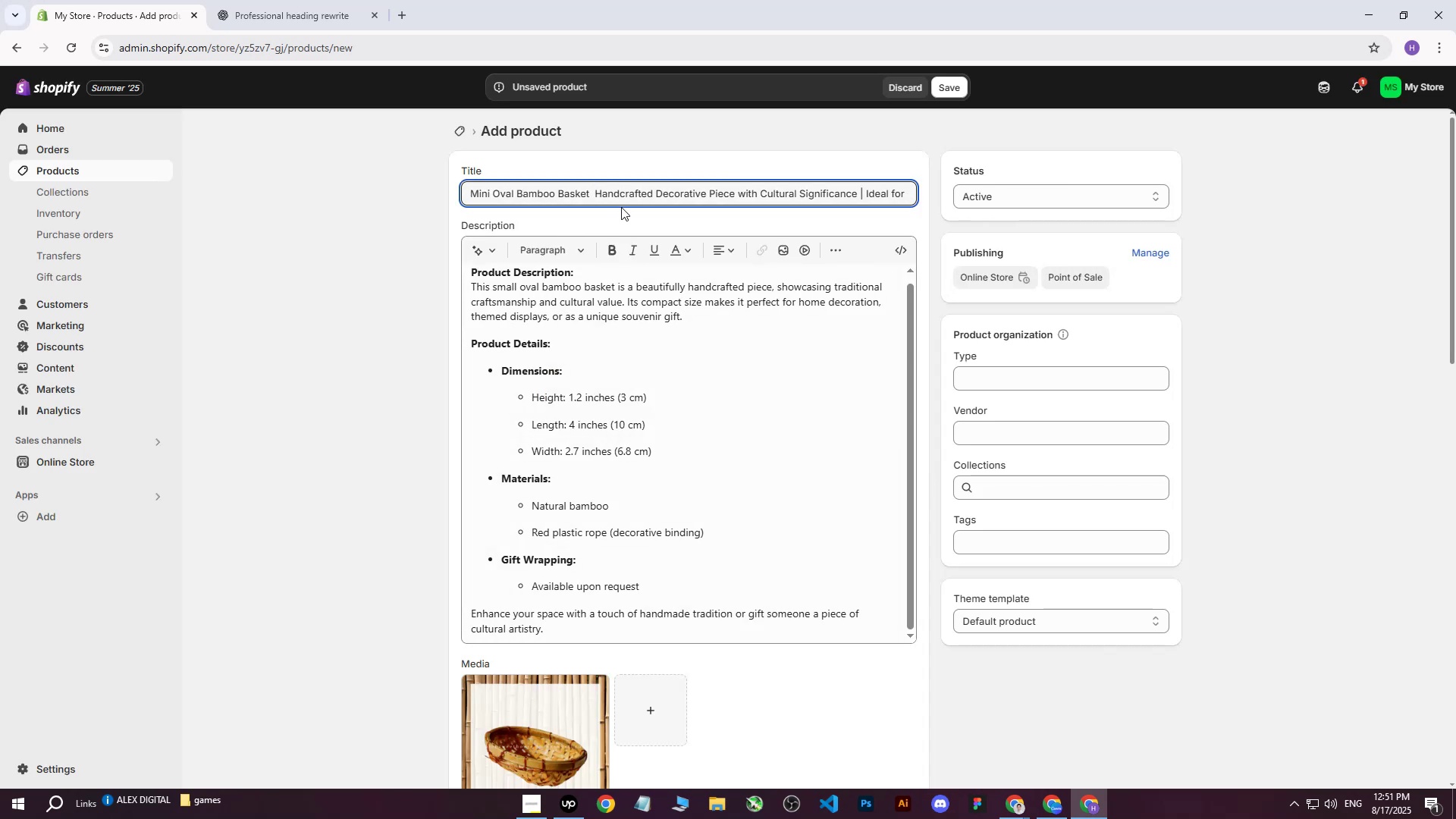 
key(Shift+Backslash)
 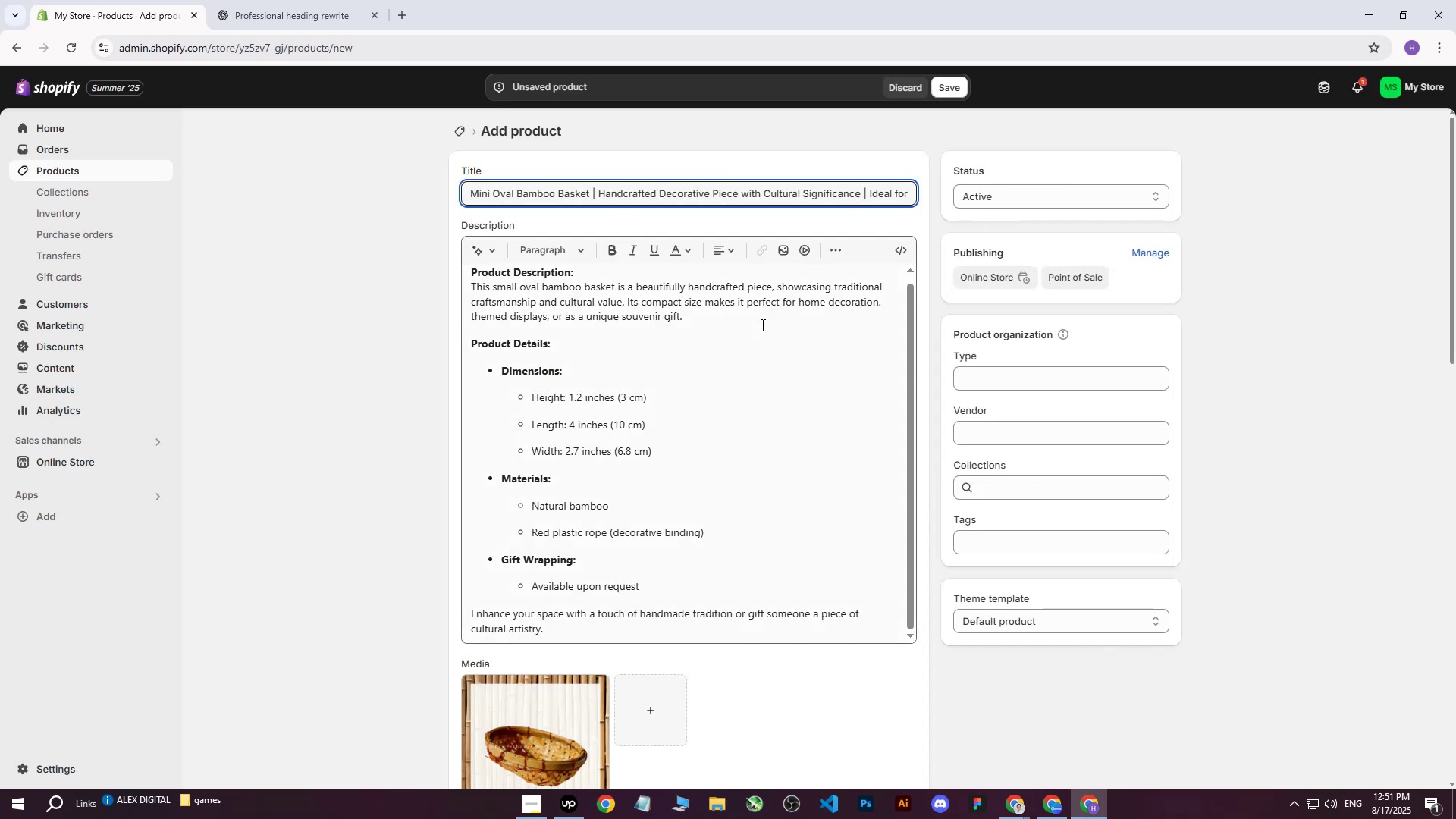 
scroll: coordinate [642, 225], scroll_direction: up, amount: 2.0
 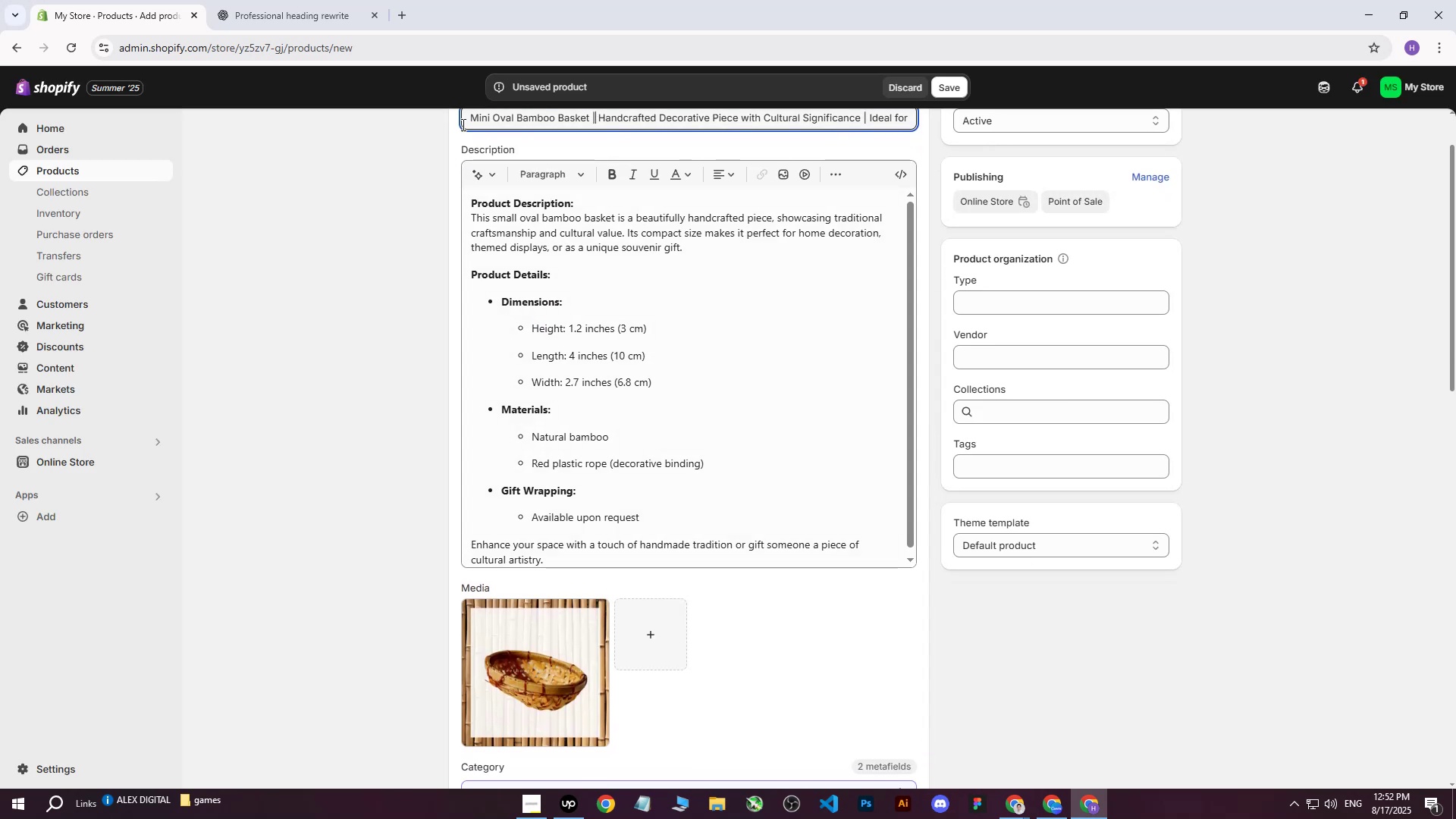 
left_click_drag(start_coordinate=[469, 115], to_coordinate=[1025, 174])
 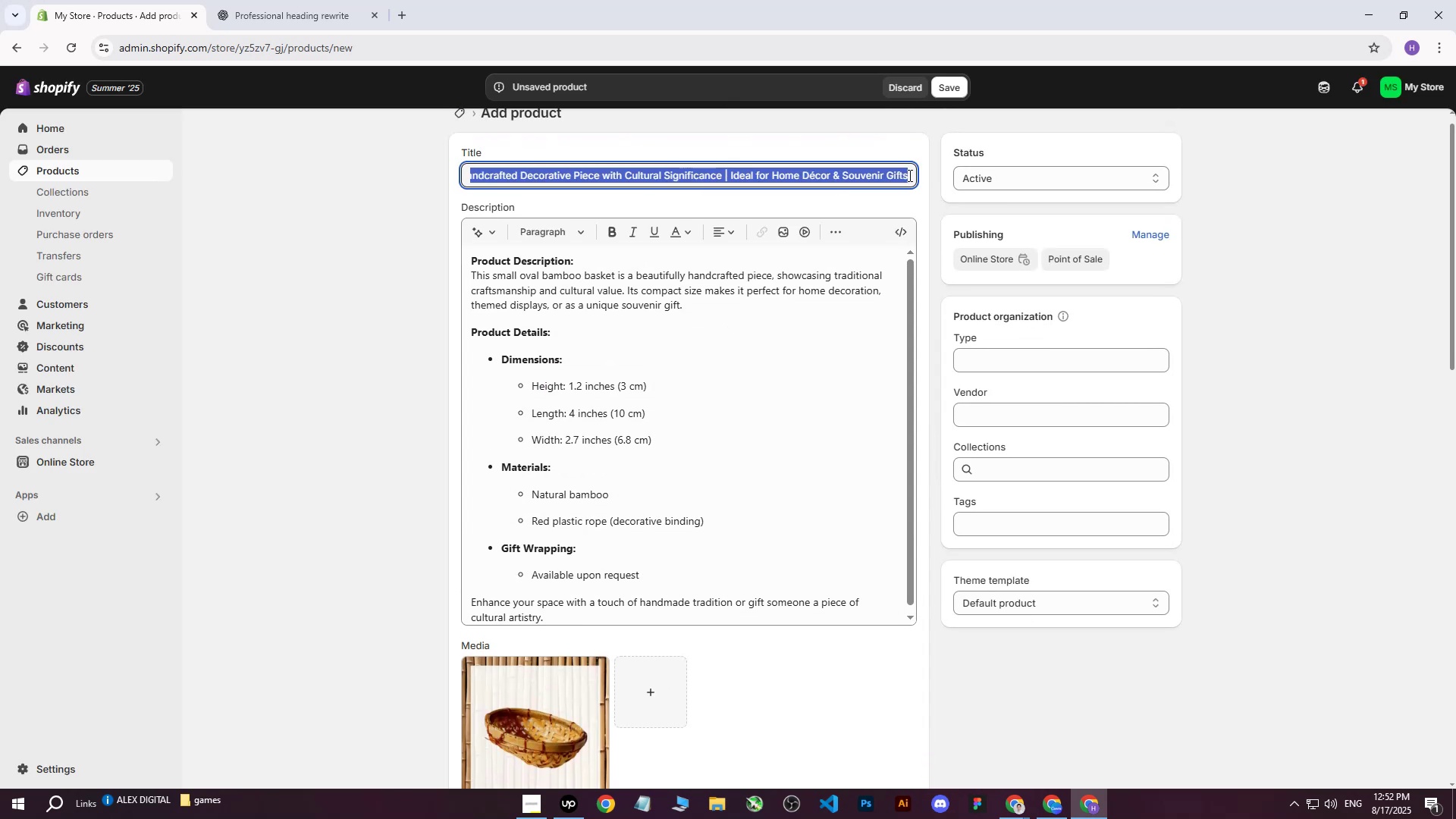 
left_click([908, 175])
 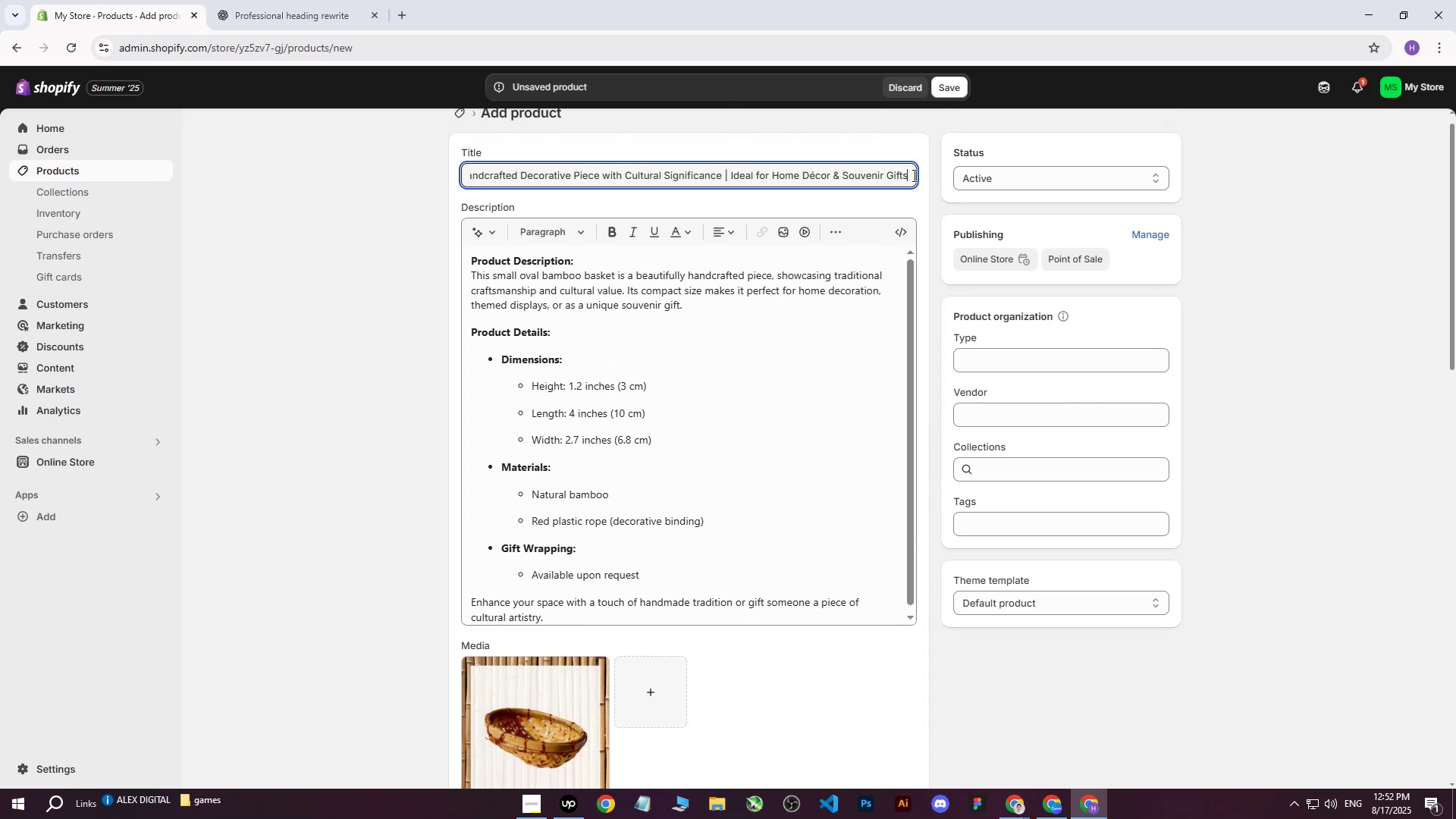 
left_click_drag(start_coordinate=[913, 175], to_coordinate=[246, 163])
 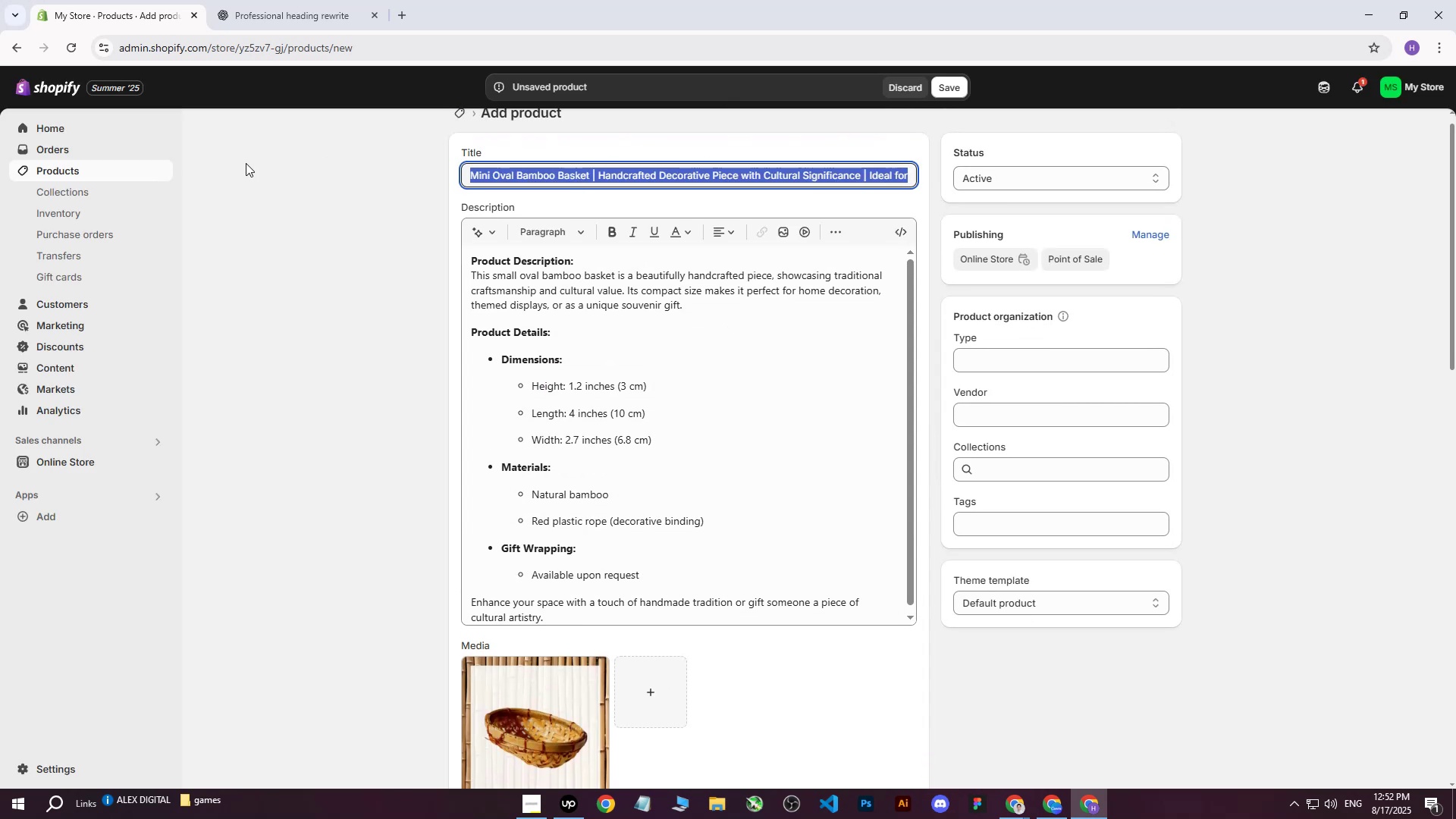 
key(Control+ControlLeft)
 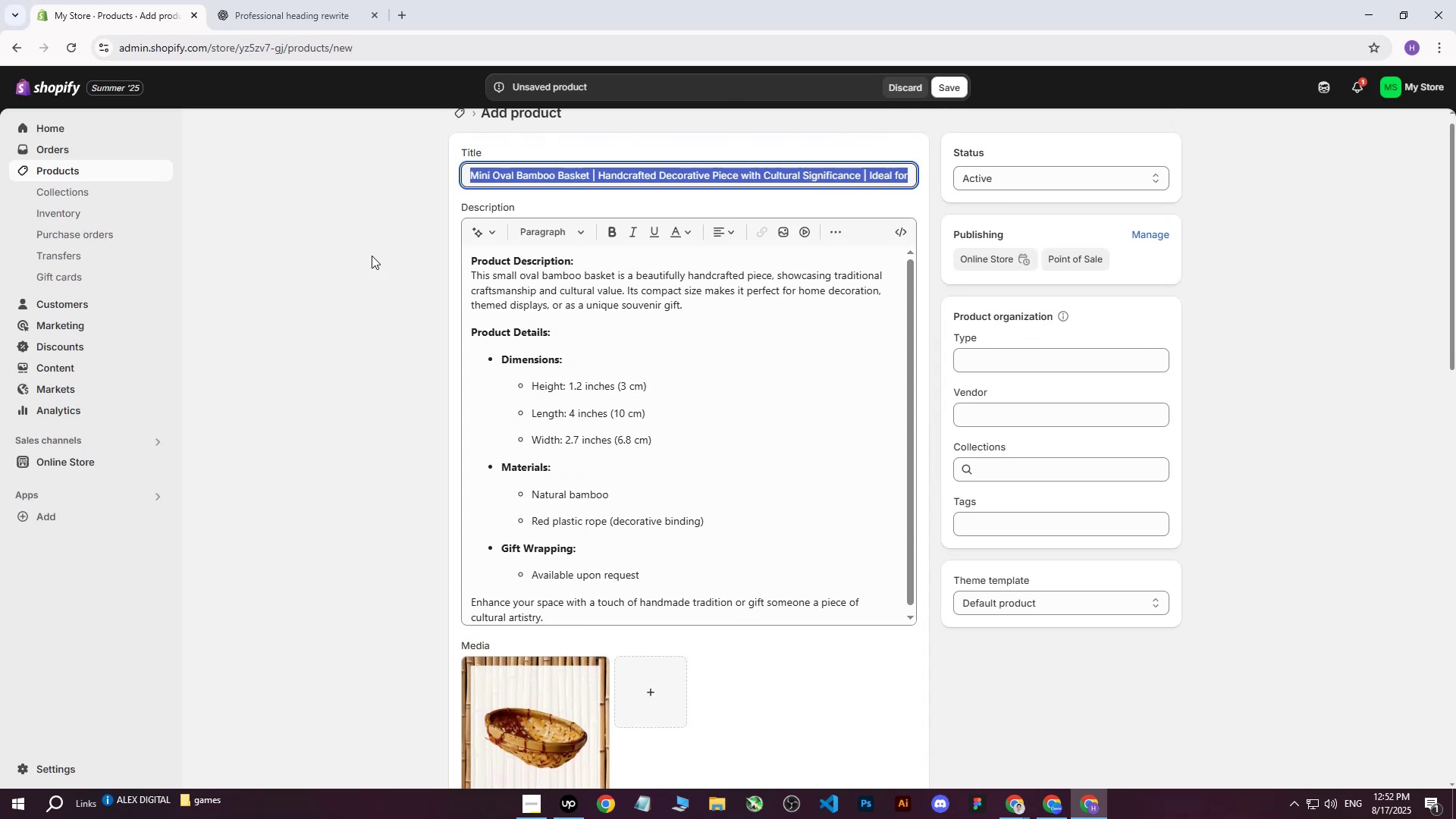 
key(Control+C)
 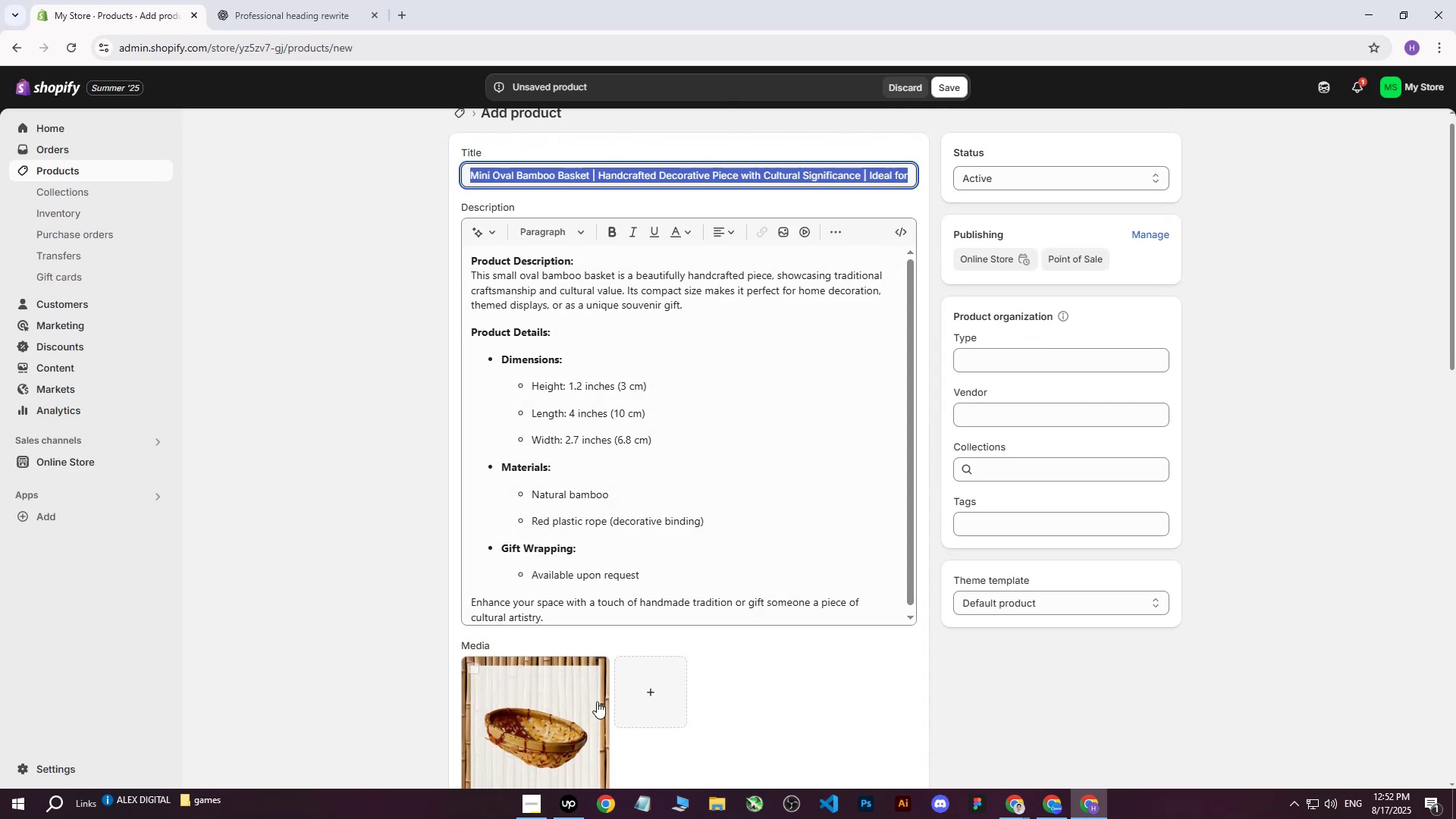 
left_click([579, 714])
 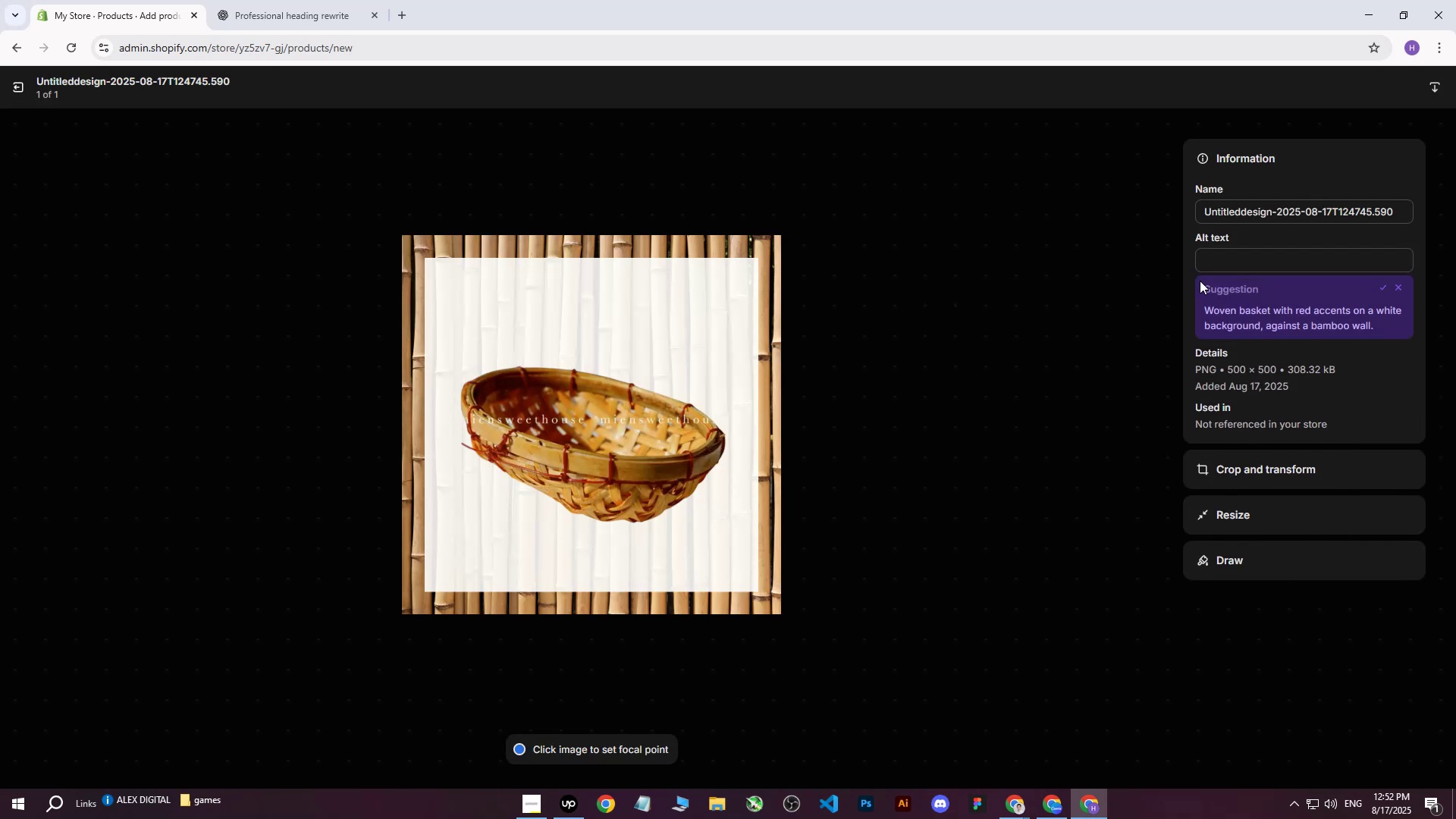 
left_click([1229, 261])
 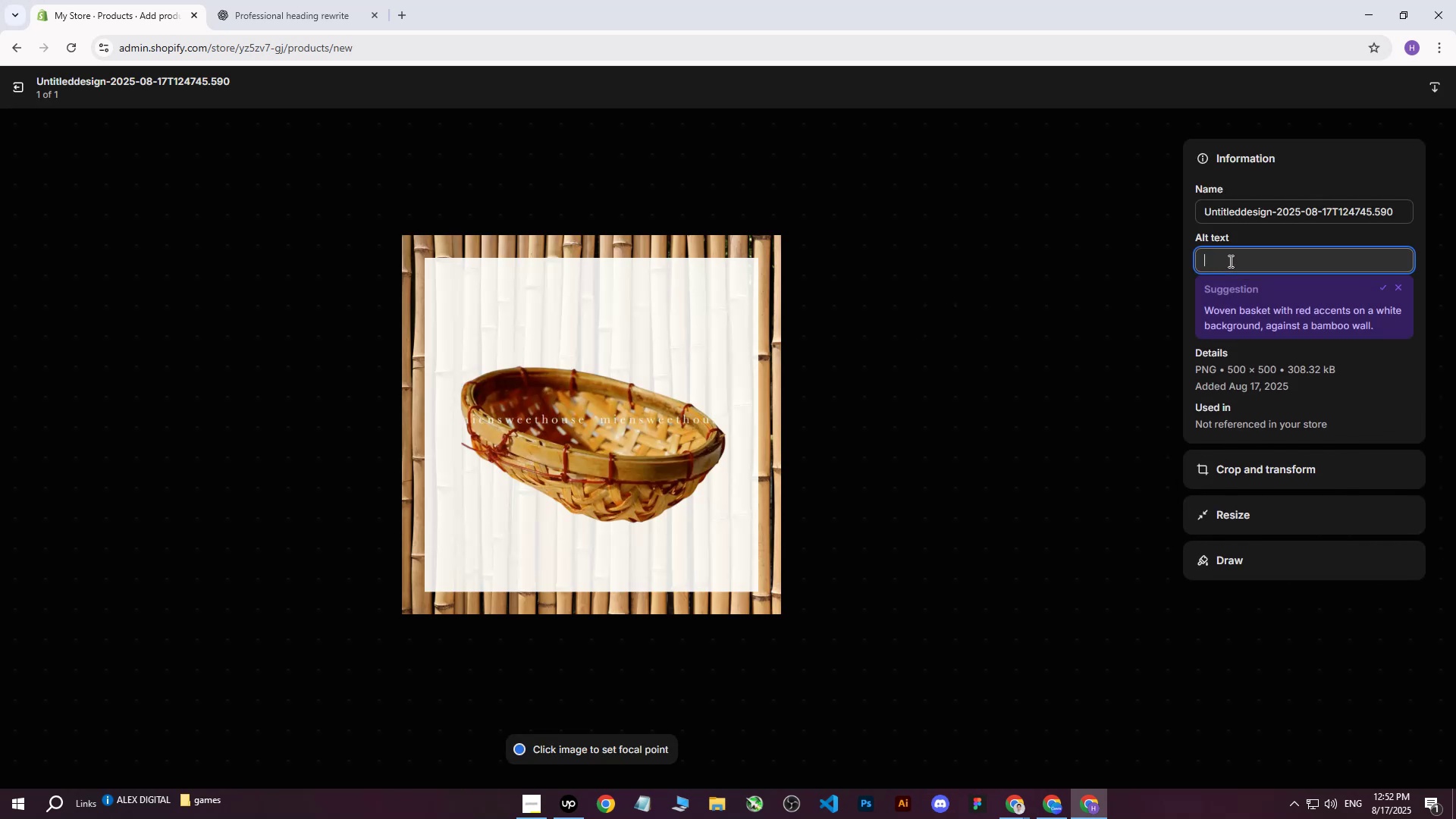 
key(Control+ControlLeft)
 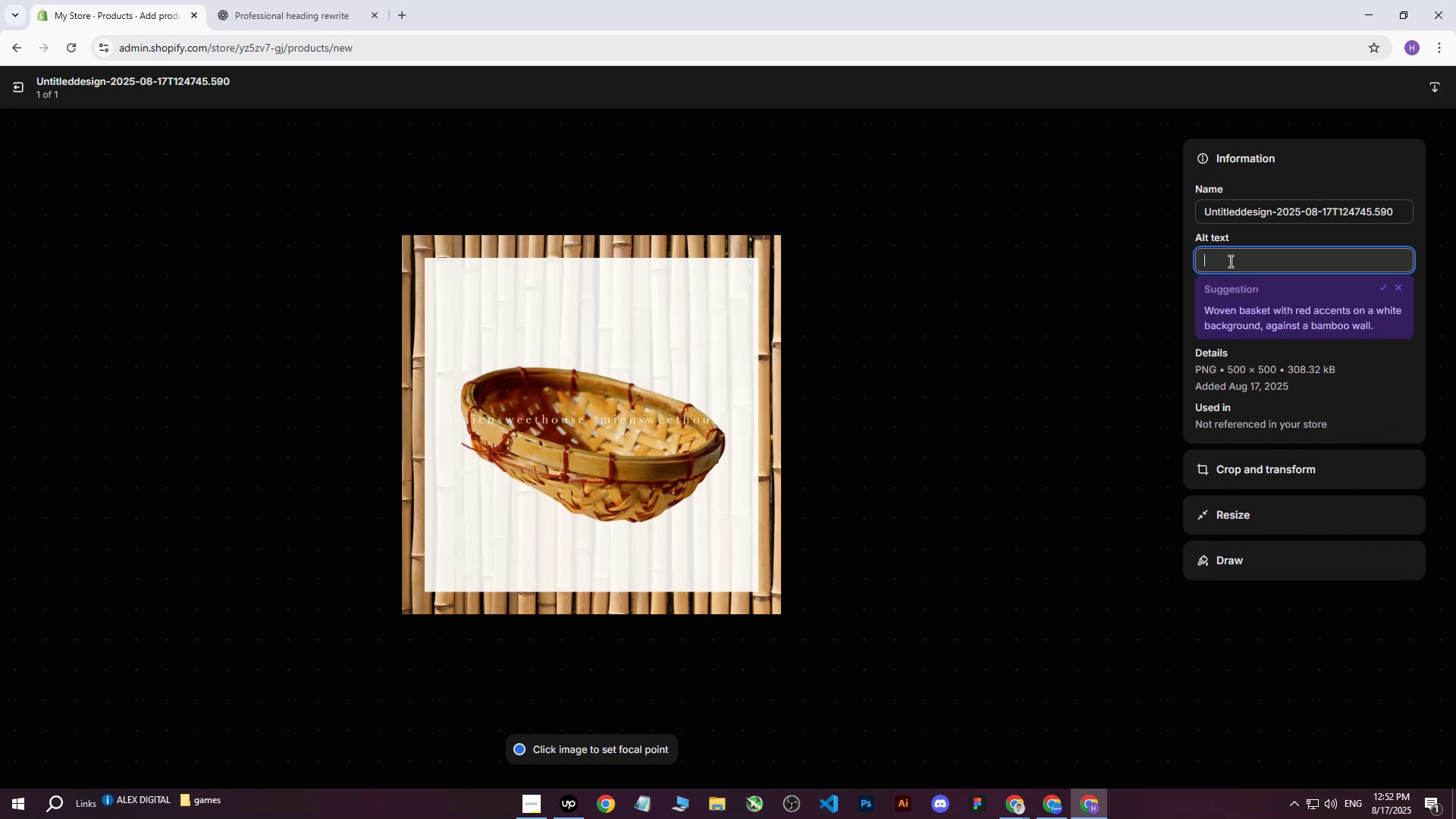 
key(Control+V)
 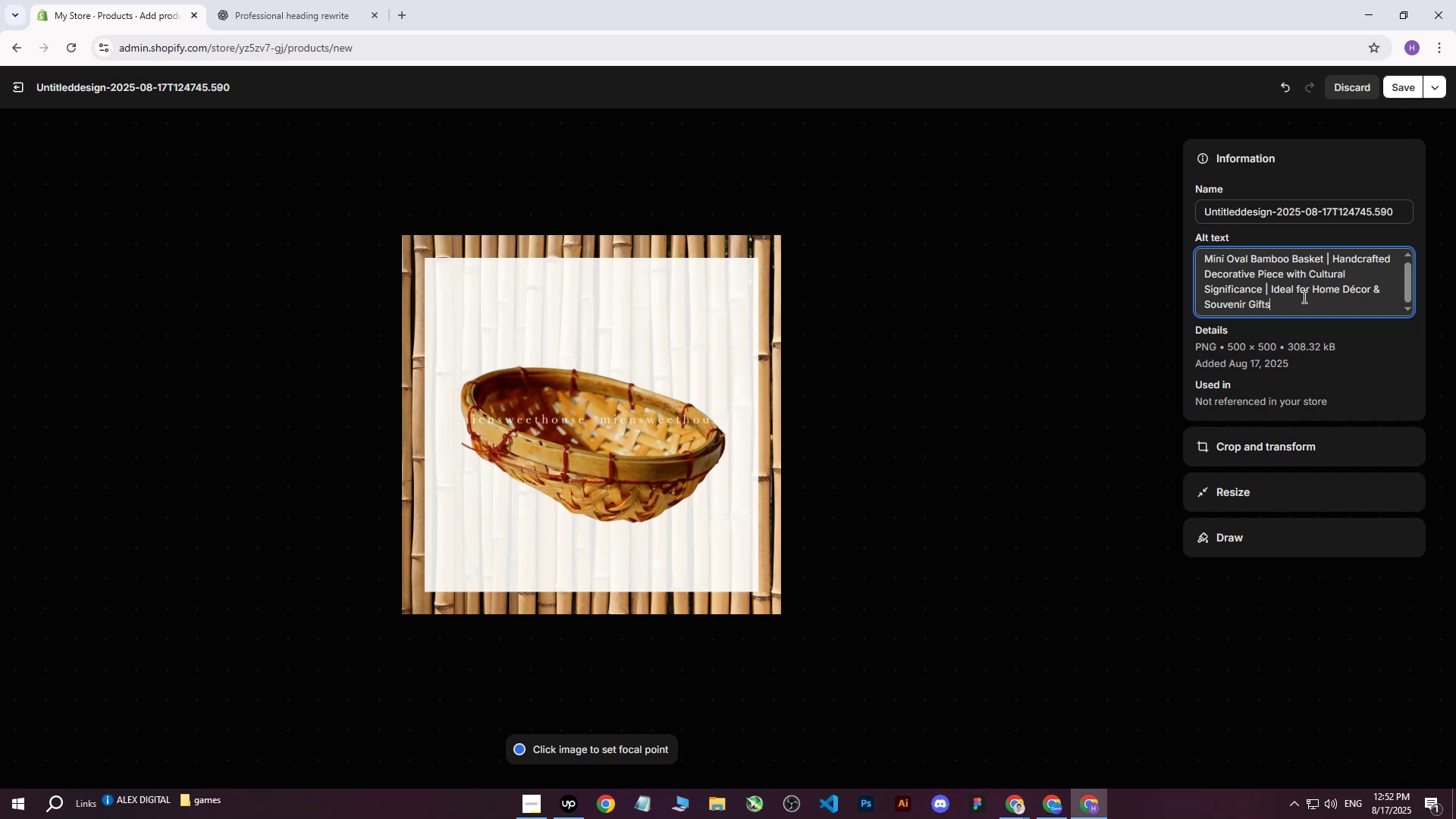 
left_click_drag(start_coordinate=[1301, 306], to_coordinate=[1266, 299])
 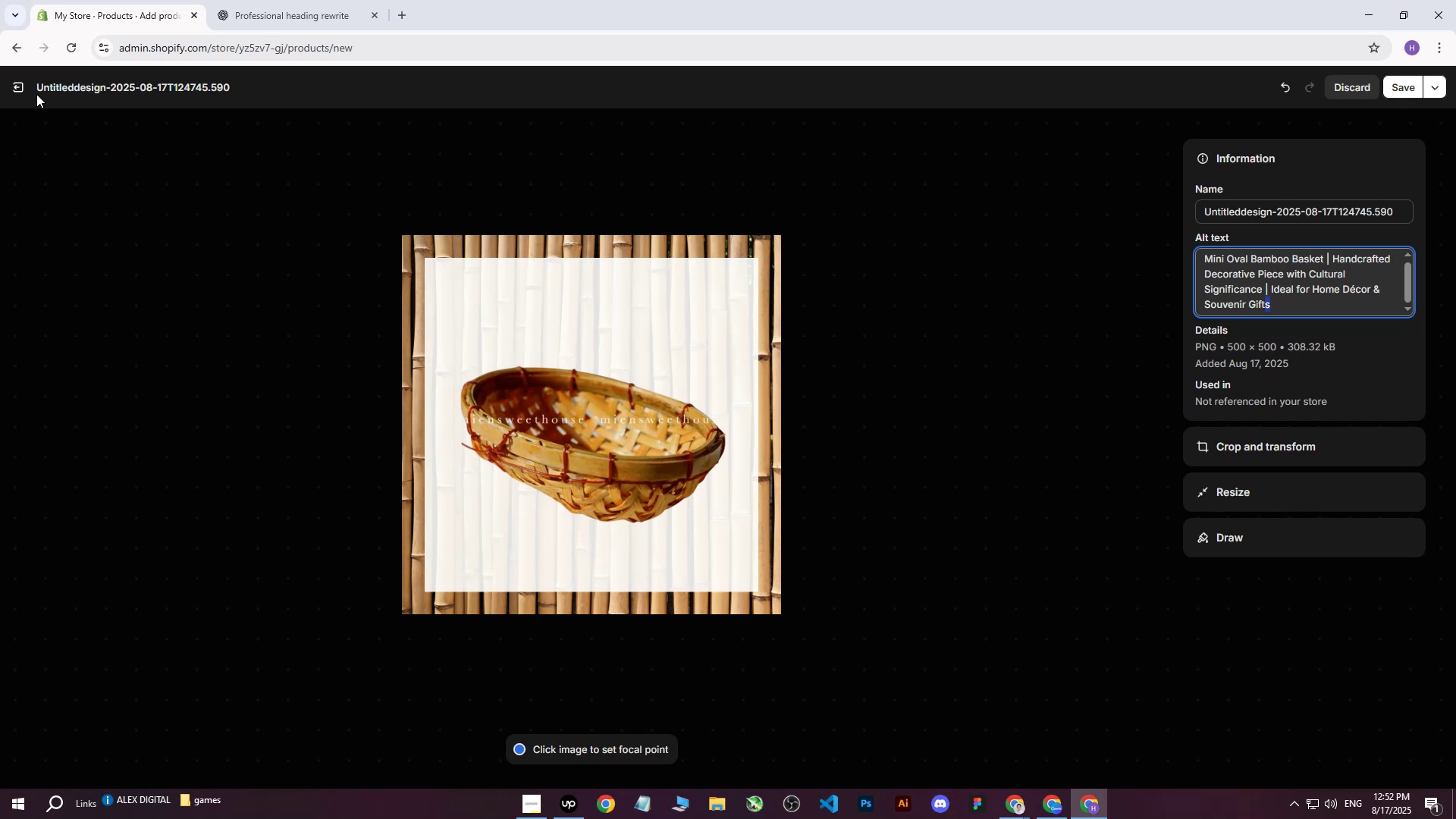 
left_click([20, 91])
 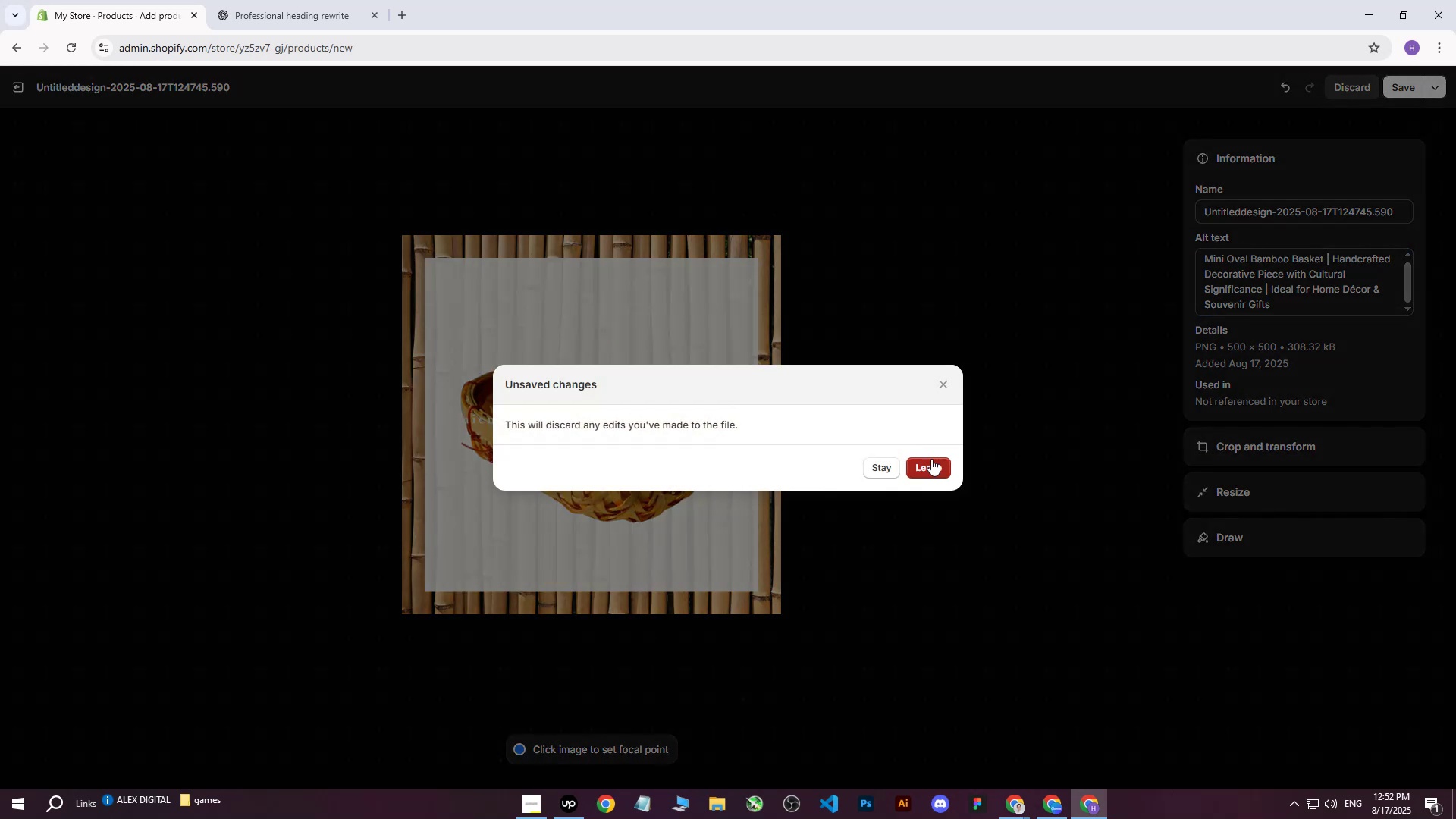 
left_click([932, 466])
 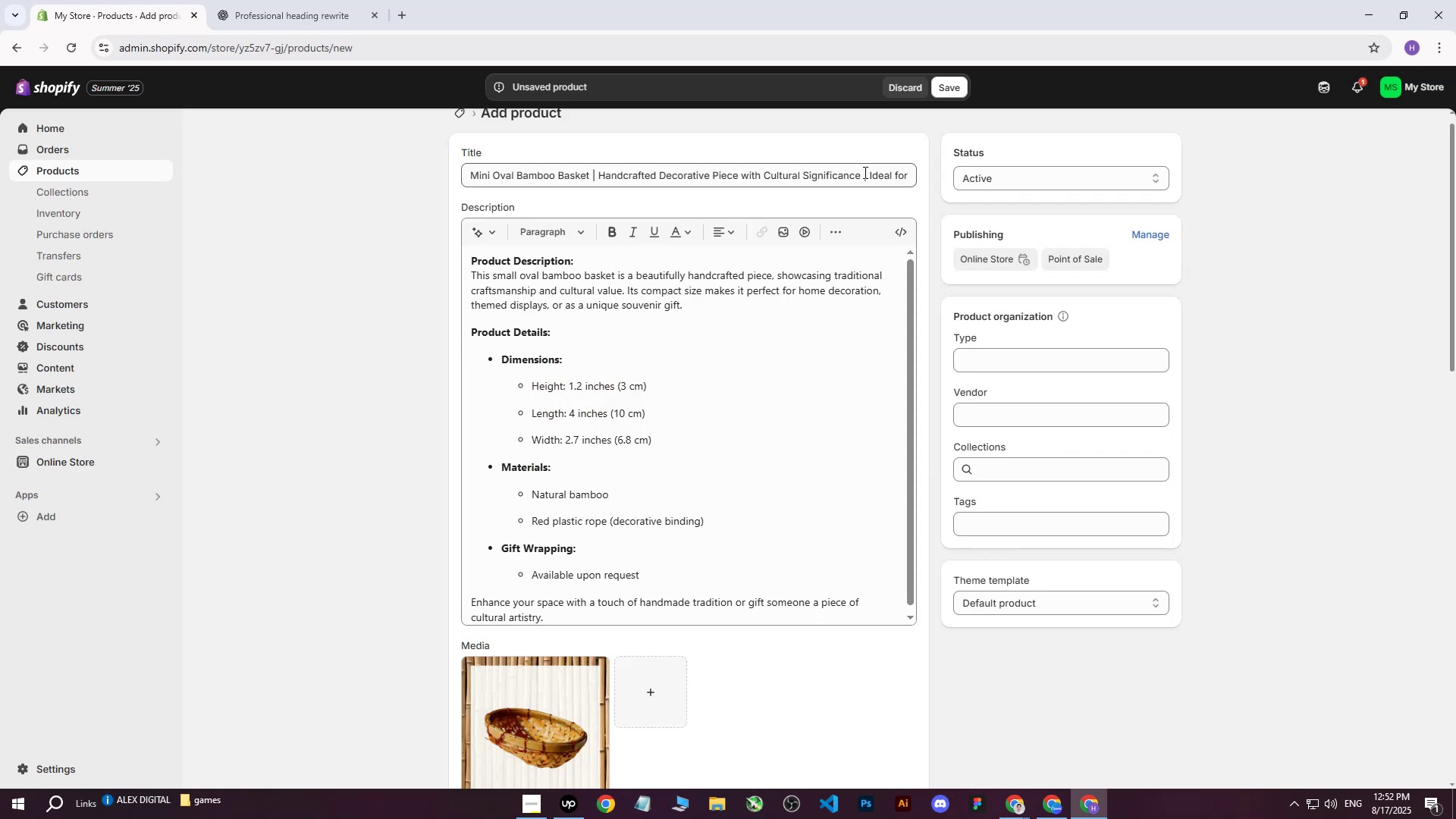 
left_click_drag(start_coordinate=[861, 177], to_coordinate=[1092, 176])
 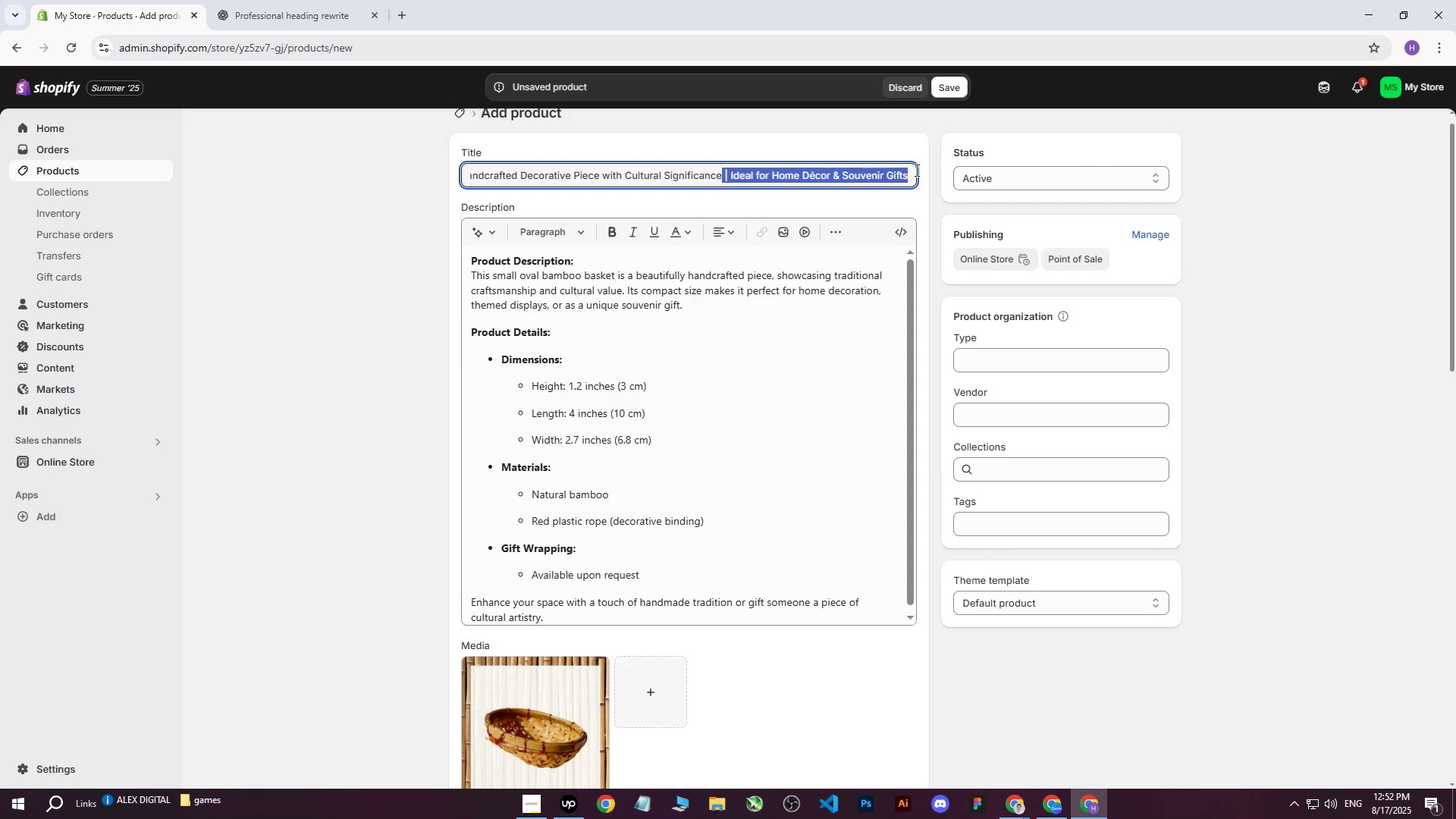 
key(Backspace)
 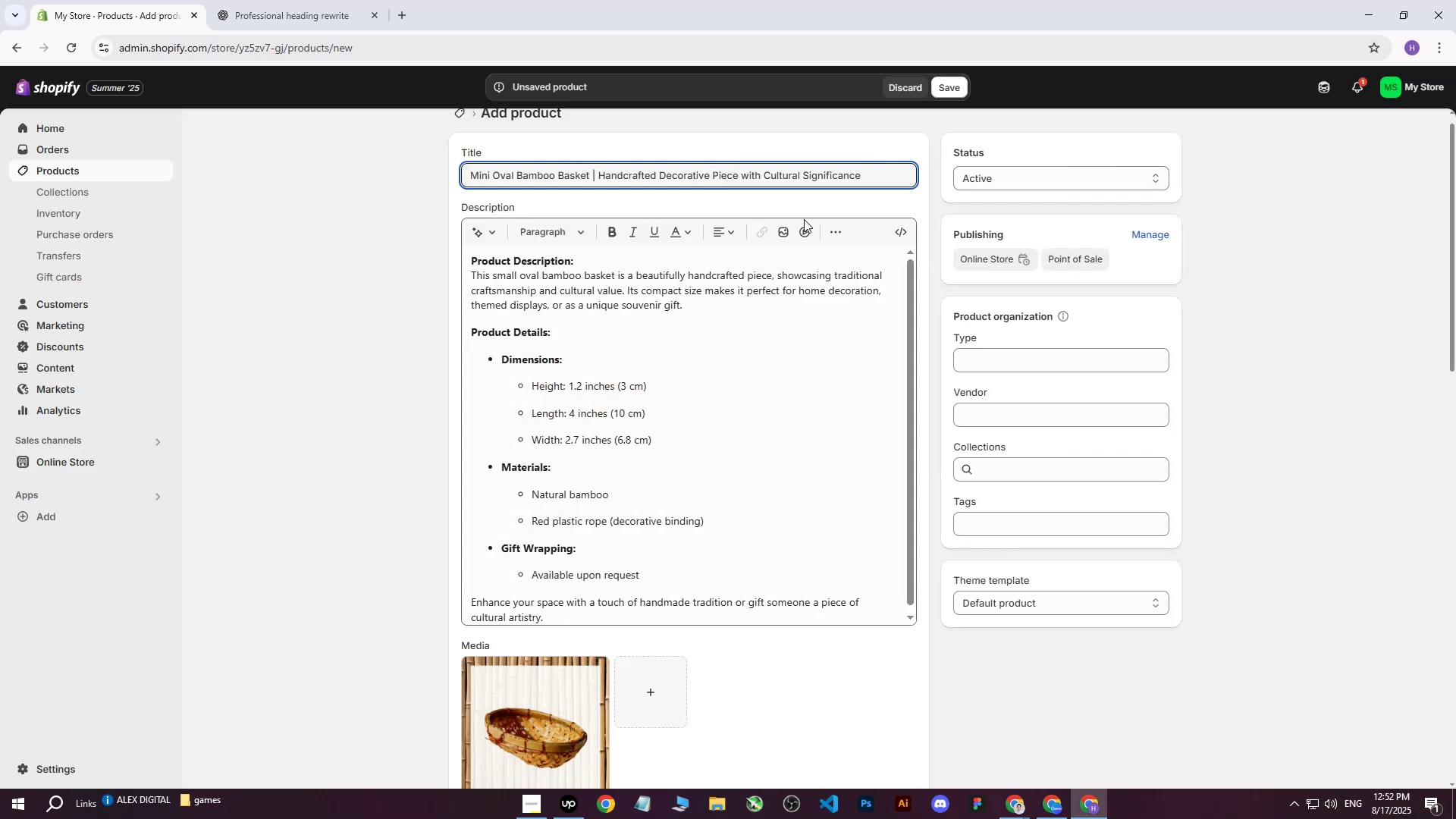 
left_click([564, 730])
 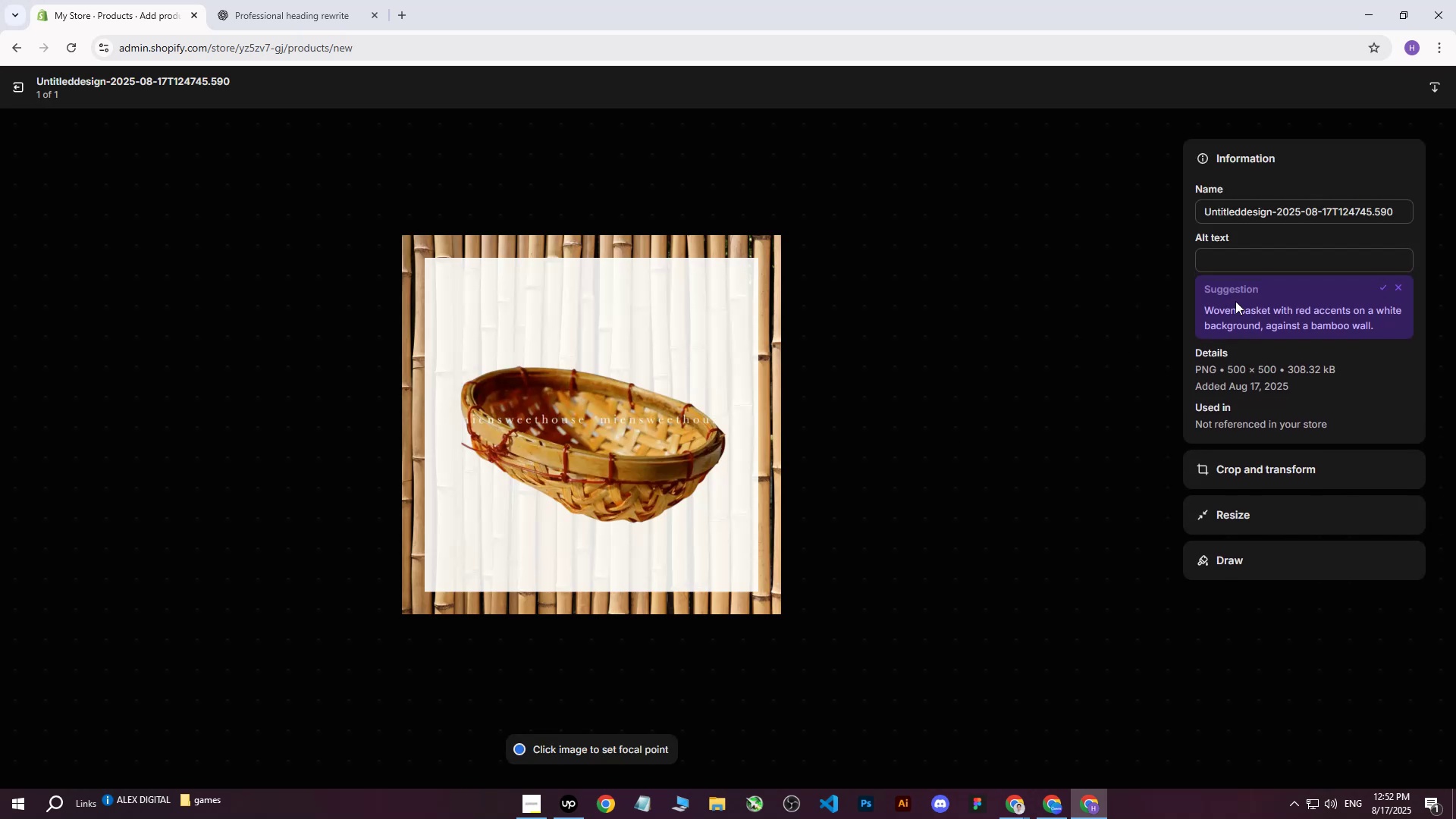 
left_click([1232, 268])
 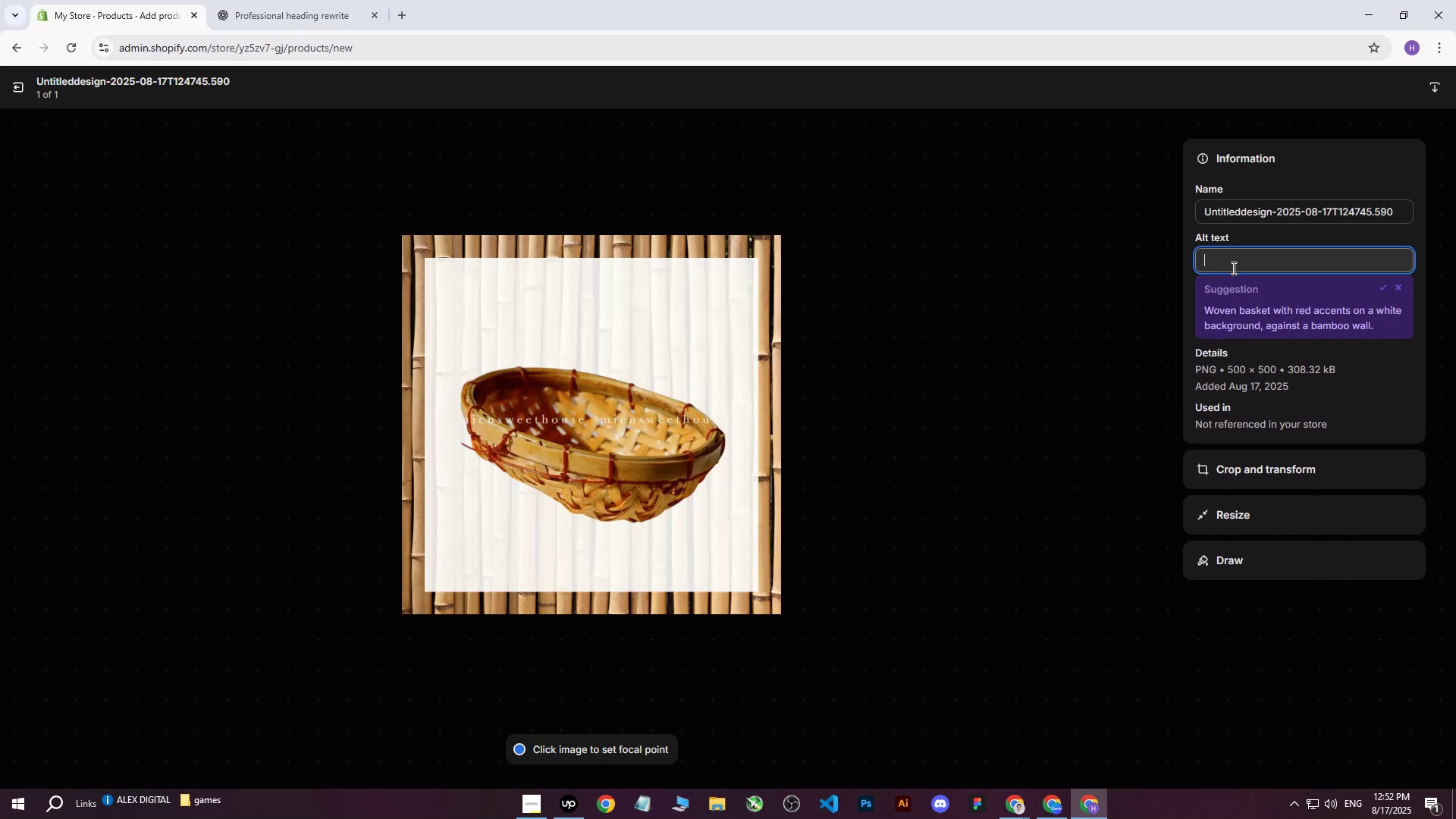 
key(Control+ControlLeft)
 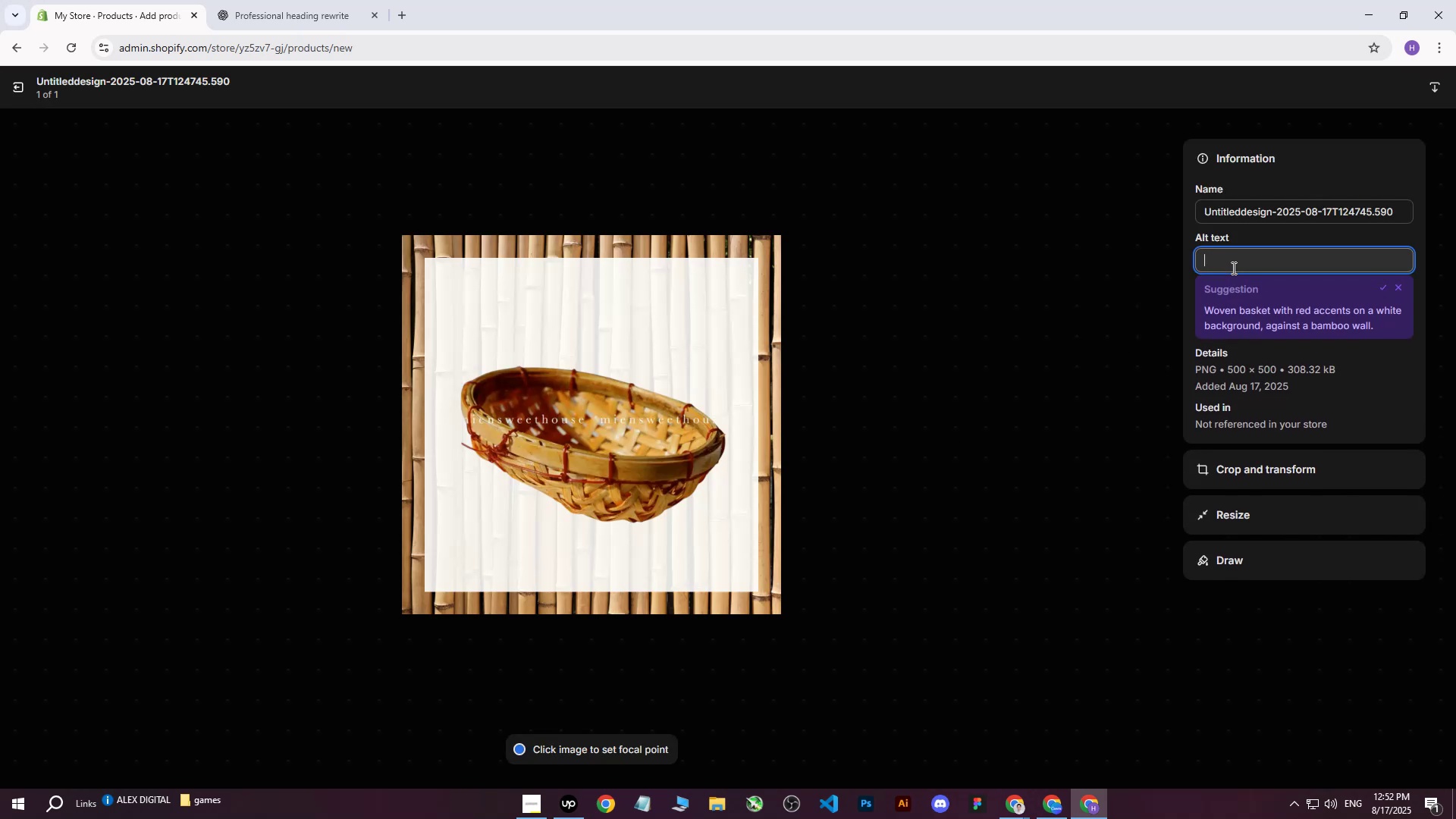 
key(Control+V)
 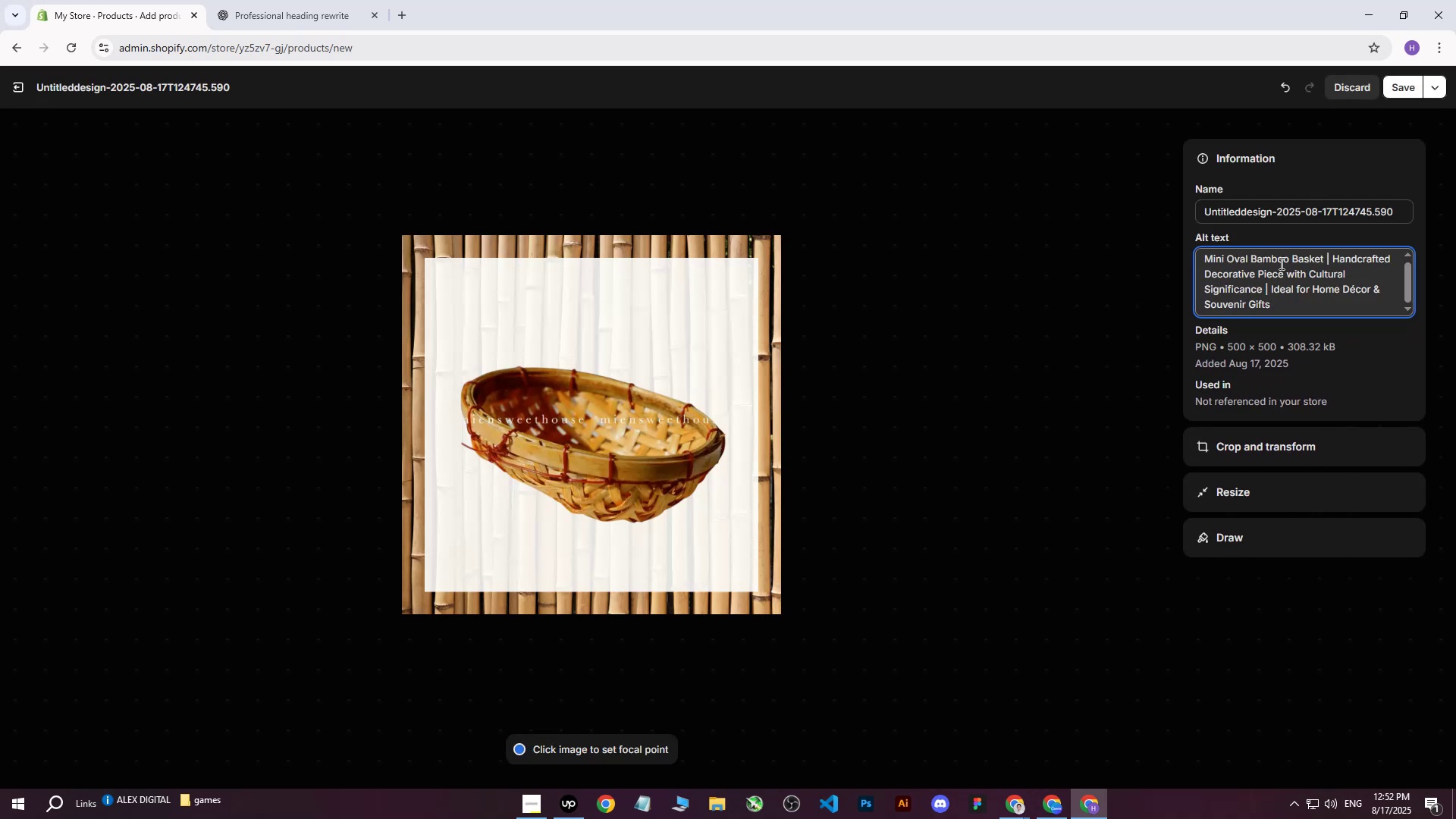 
left_click_drag(start_coordinate=[1310, 303], to_coordinate=[1204, 268])
 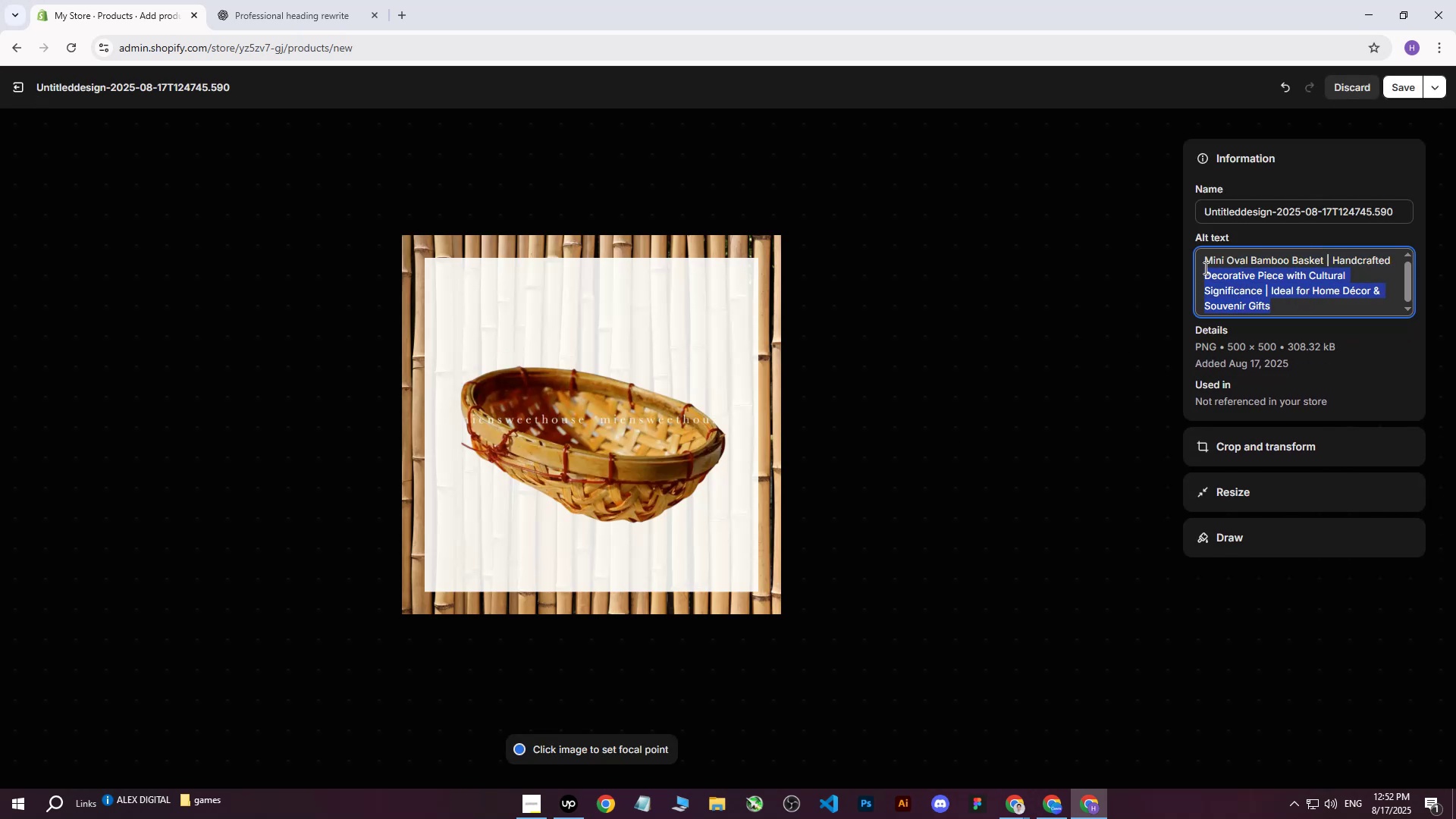 
key(Backspace)
key(Backspace)
key(Backspace)
key(Backspace)
key(Backspace)
key(Backspace)
key(Backspace)
key(Backspace)
key(Backspace)
key(Backspace)
key(Backspace)
key(Backspace)
key(Backspace)
key(Backspace)
key(Backspace)
key(Backspace)
type( on bamboo)
 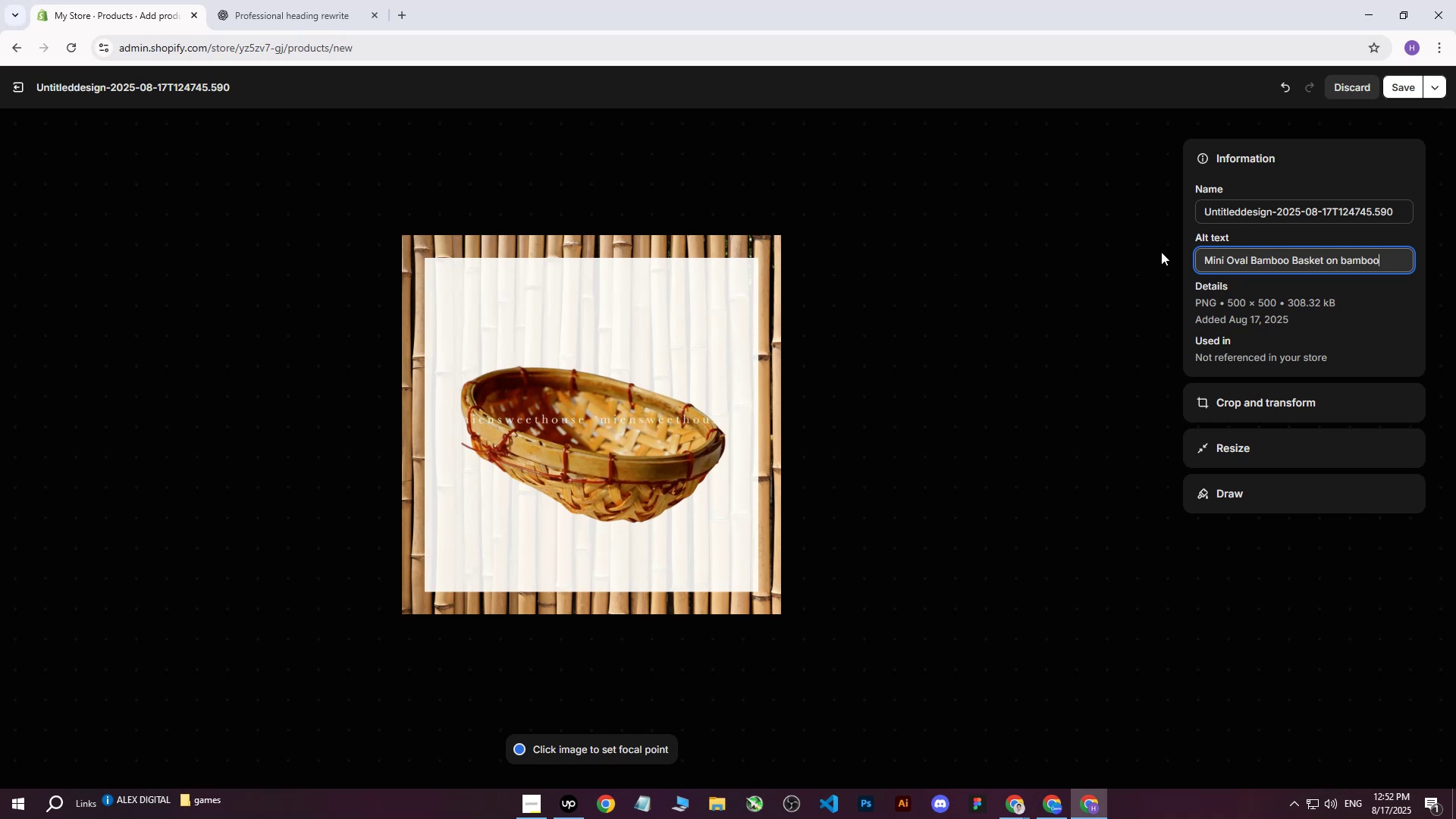 
wait(16.73)
 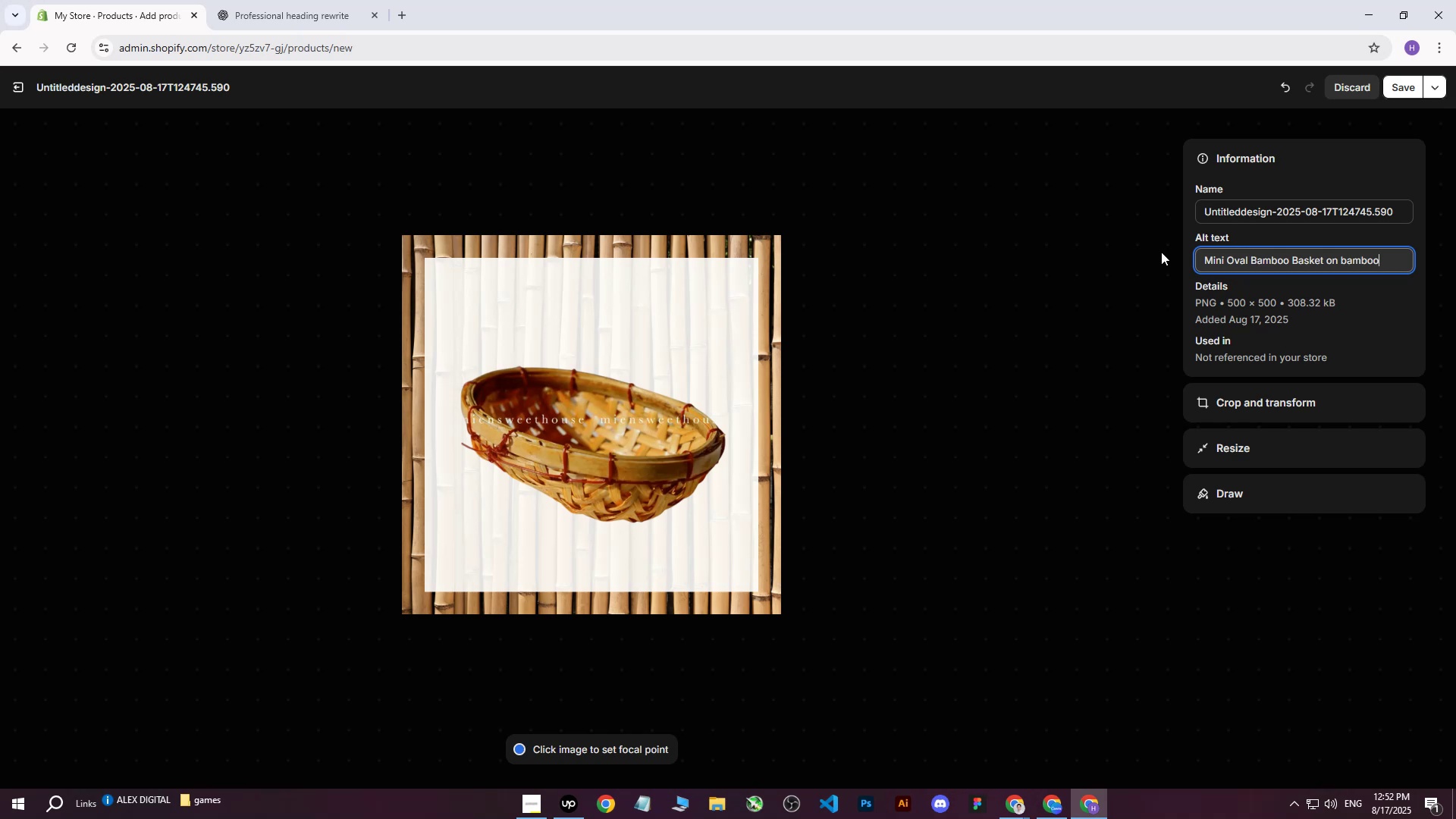 
key(Space)
 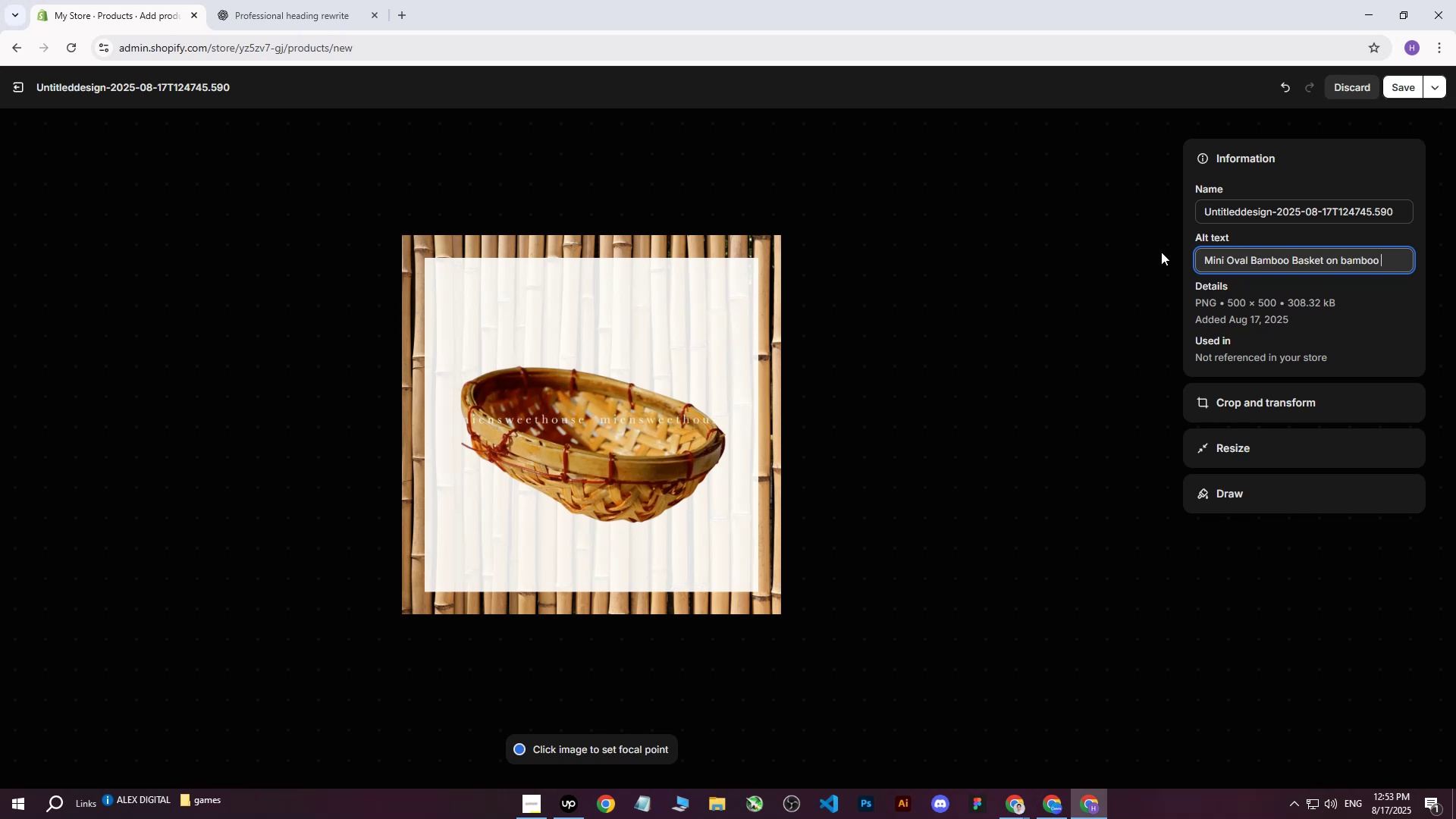 
wait(12.56)
 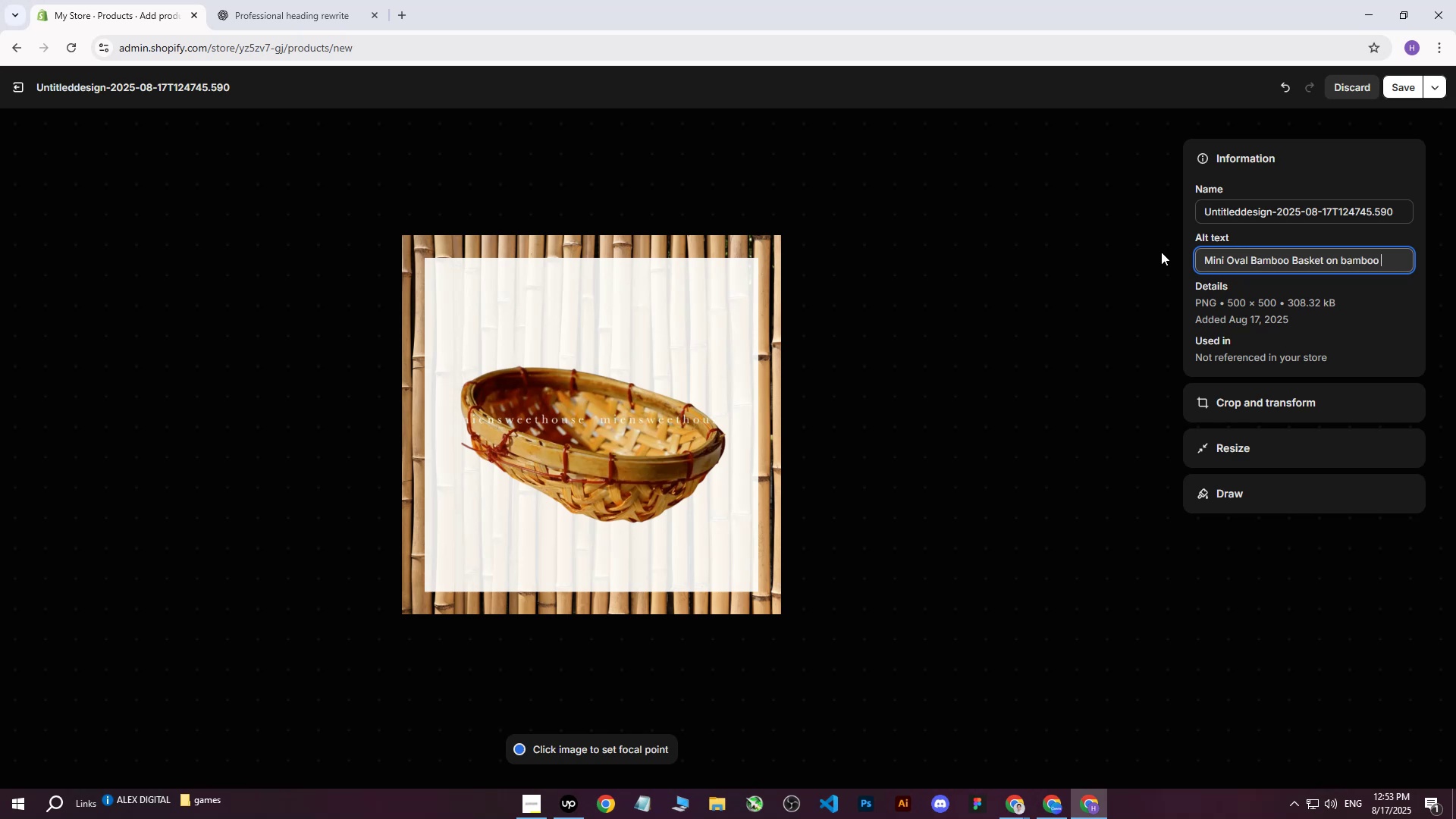 
type( )
key(Backspace)
key(Backspace)
type(wi)
key(Backspace)
key(Backspace)
type(background)
 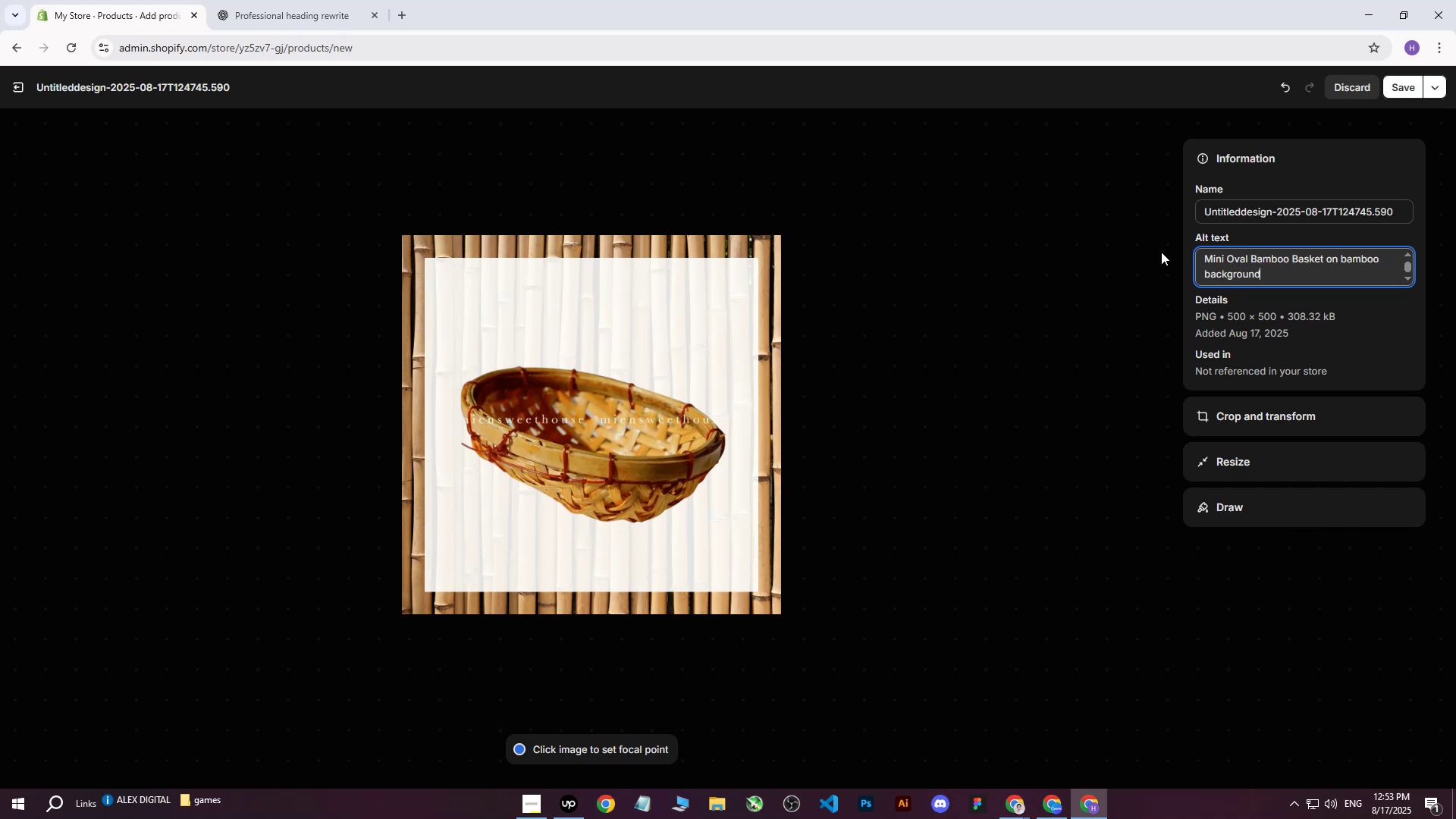 
key(Period)
 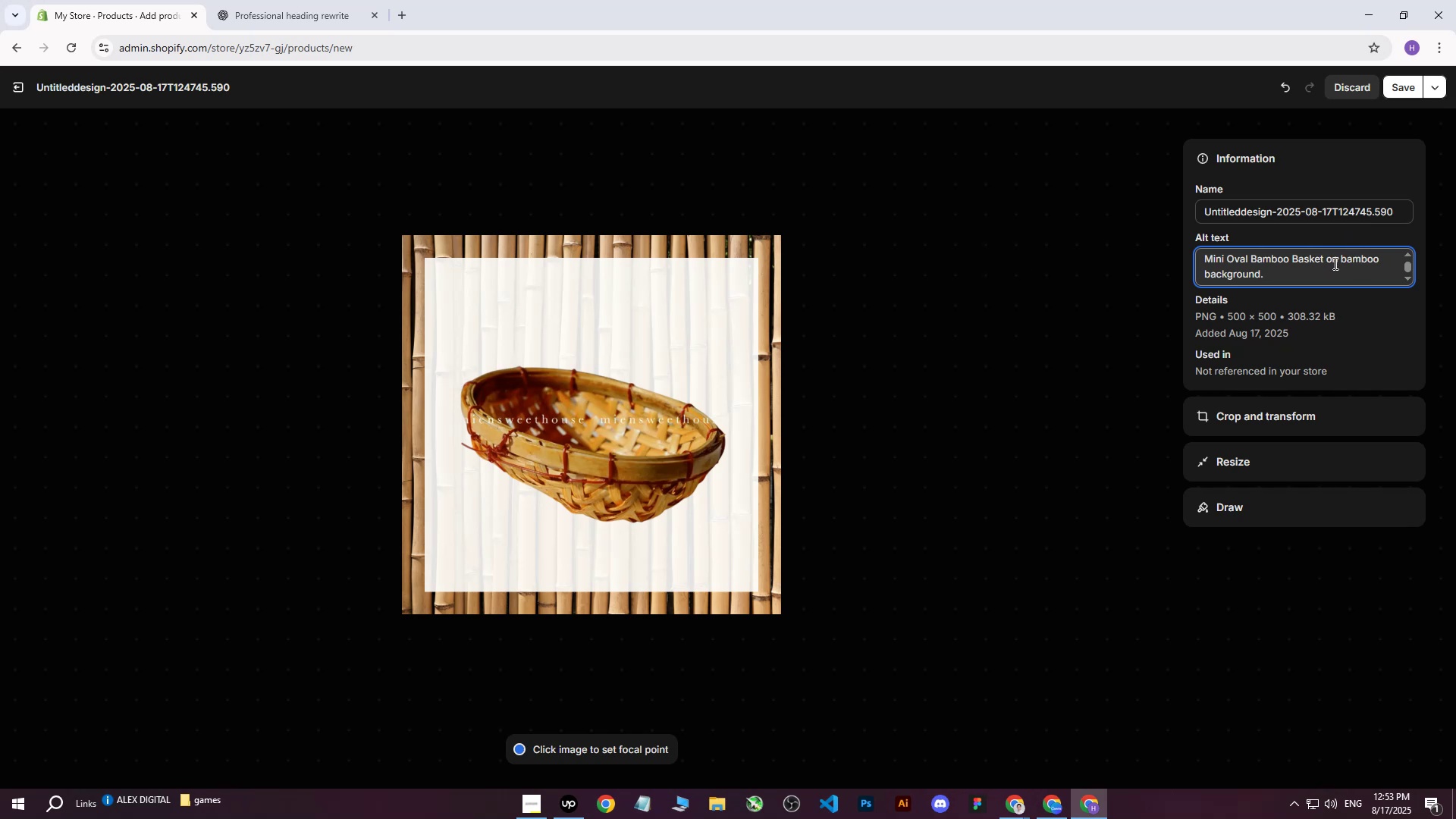 
left_click([1338, 262])
 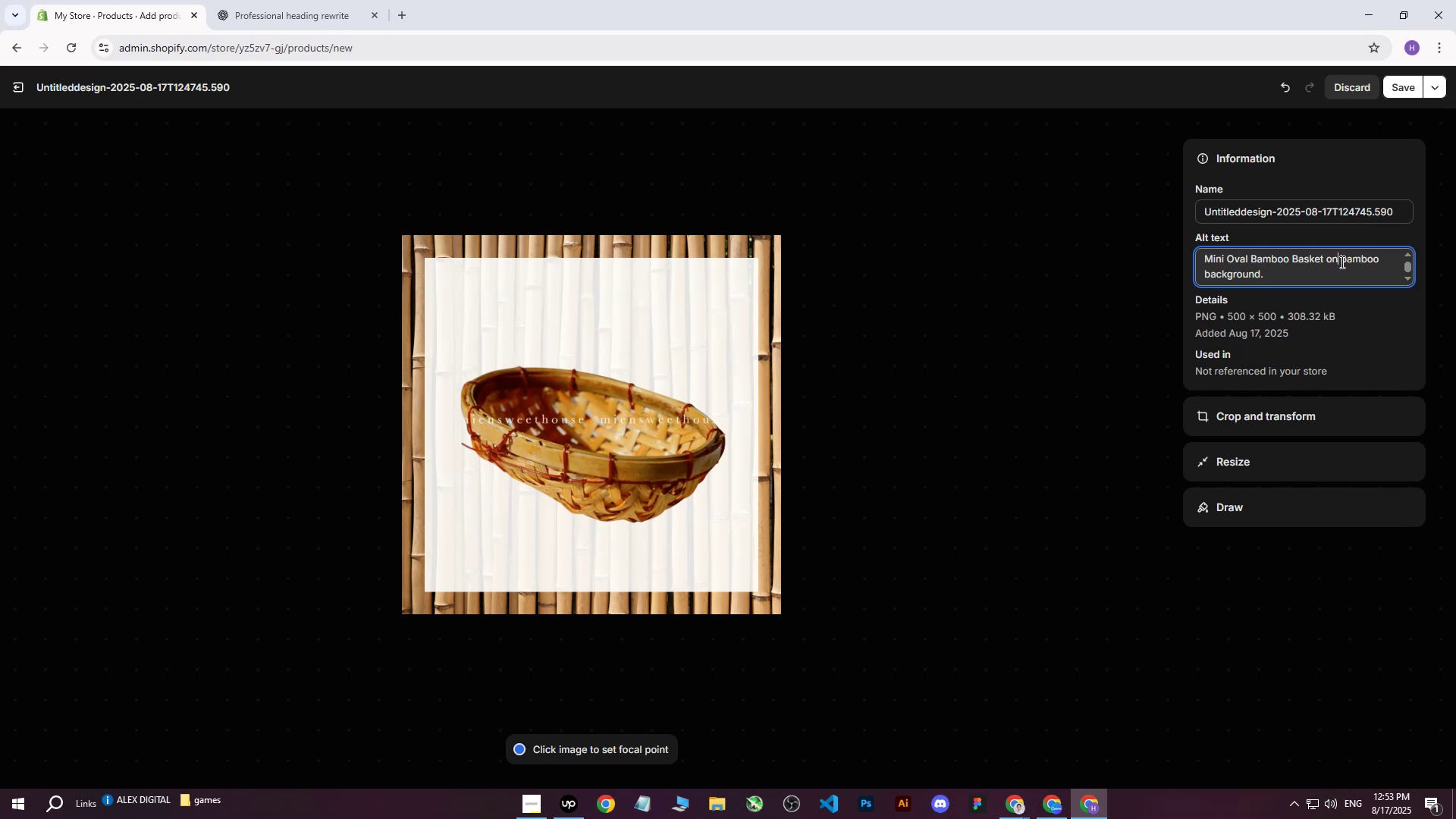 
type( white backgroun)
key(Backspace)
key(Backspace)
key(Backspace)
key(Backspace)
type(round with background.)
 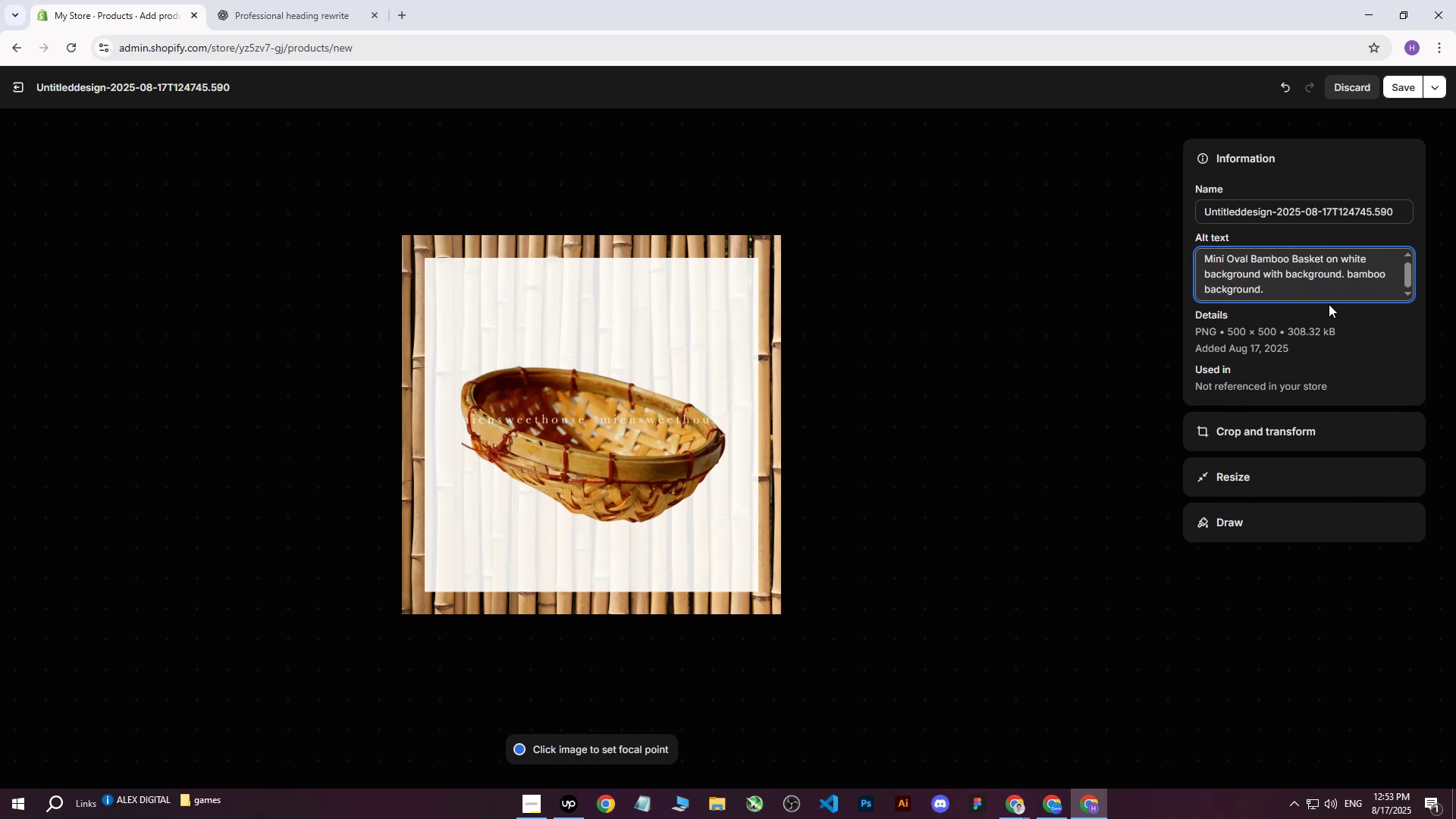 
left_click([1328, 295])
 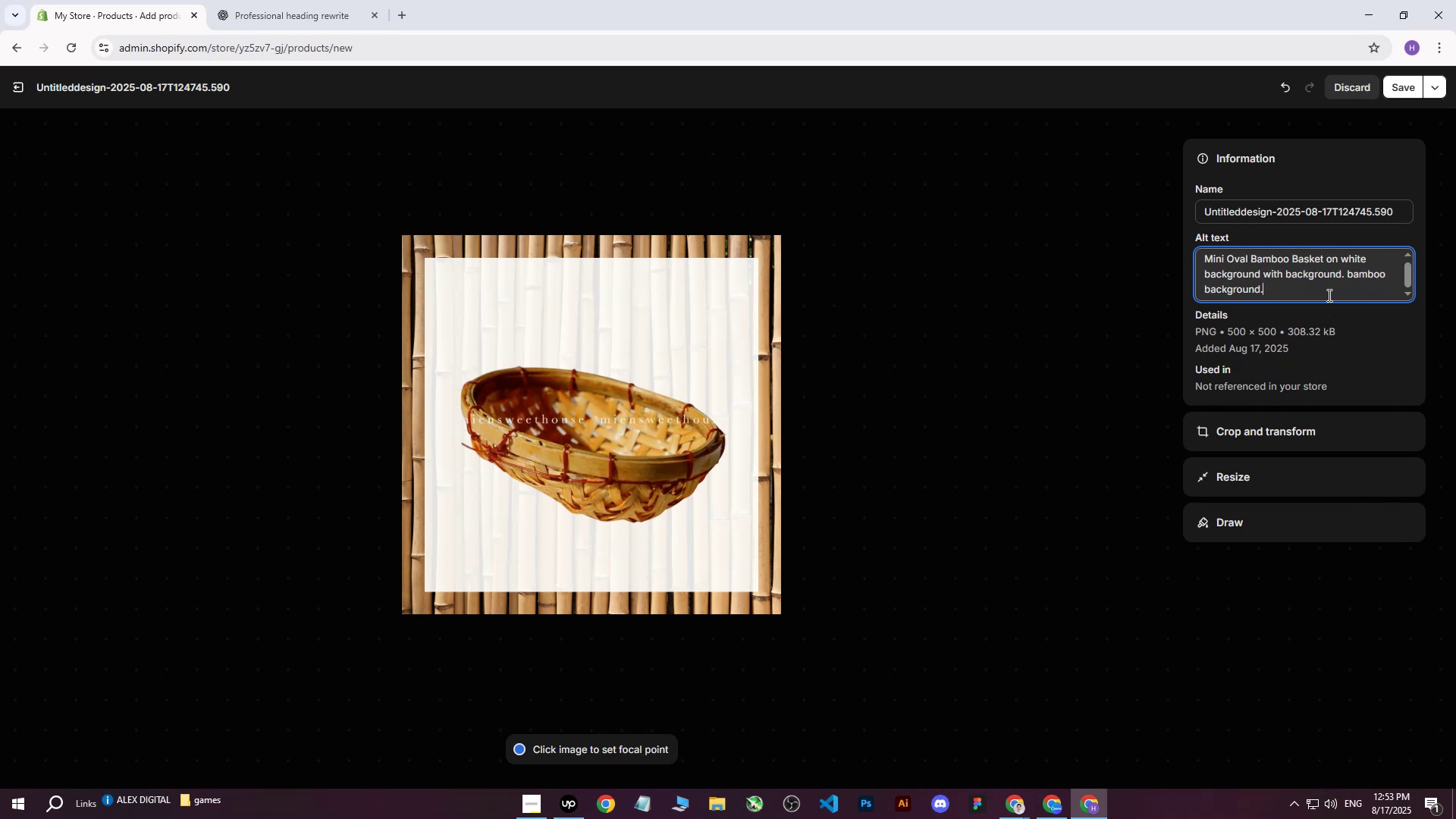 
key(Backspace)
 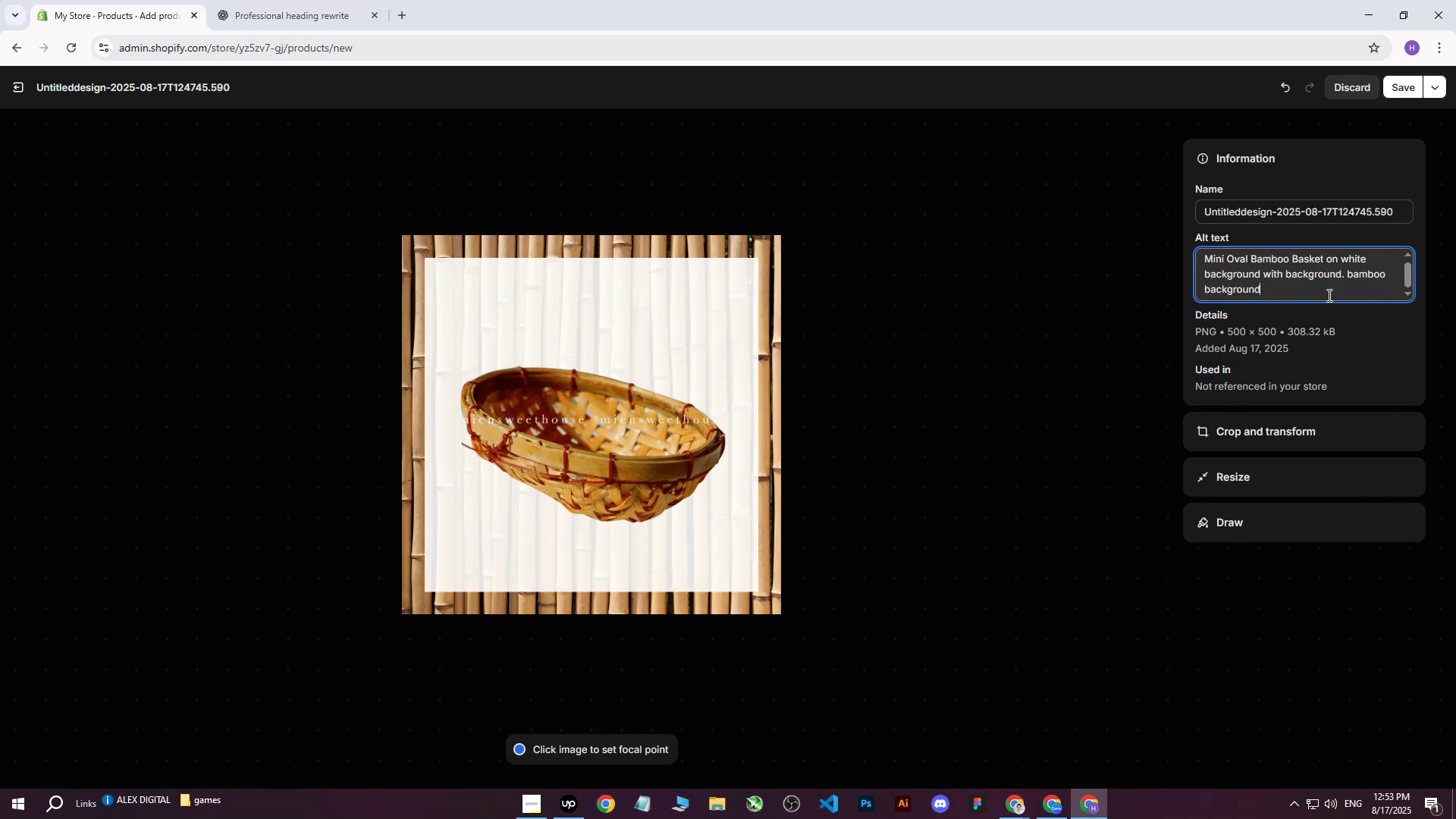 
key(Backspace)
 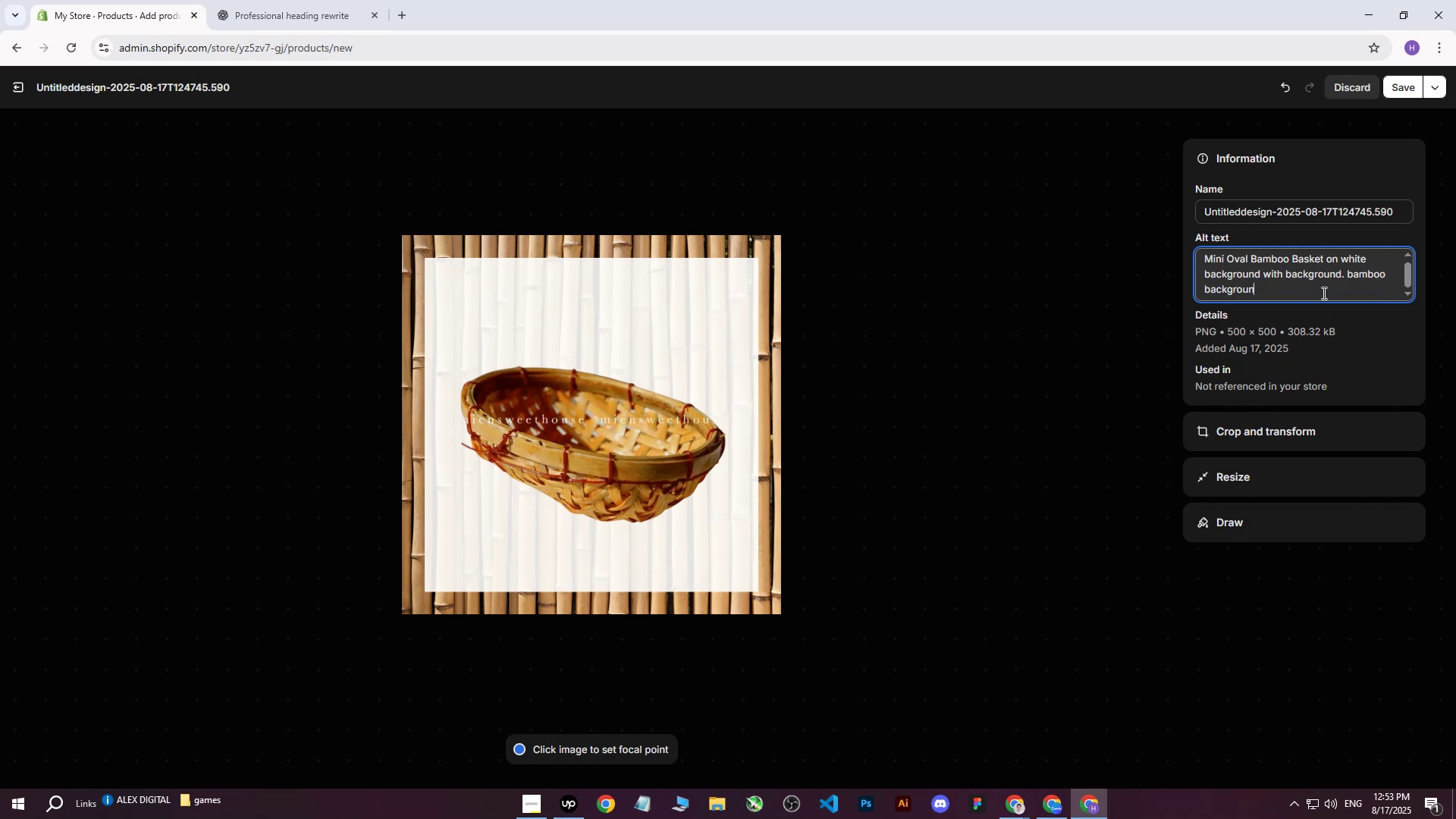 
key(Backspace)
 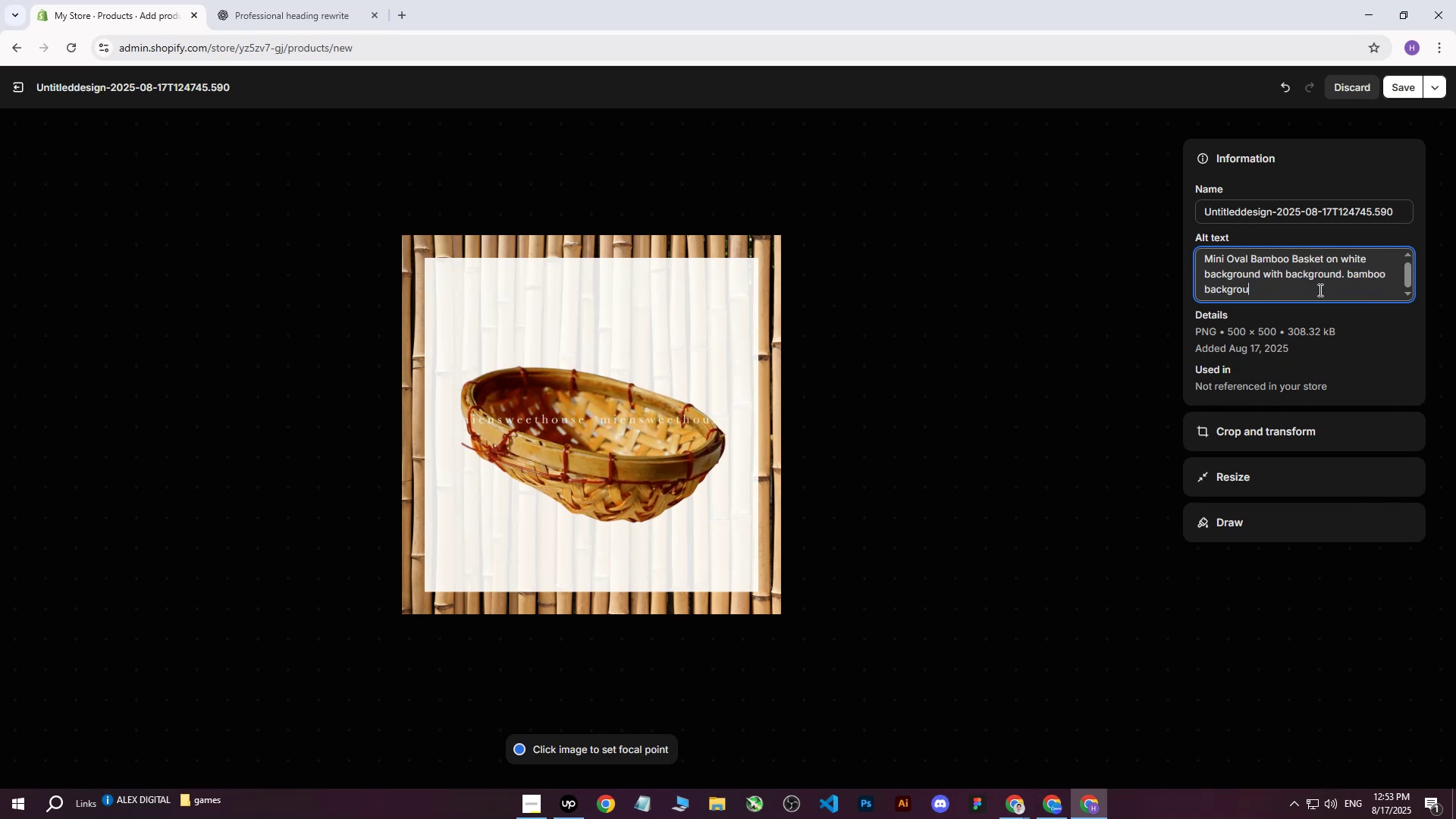 
key(Backspace)
 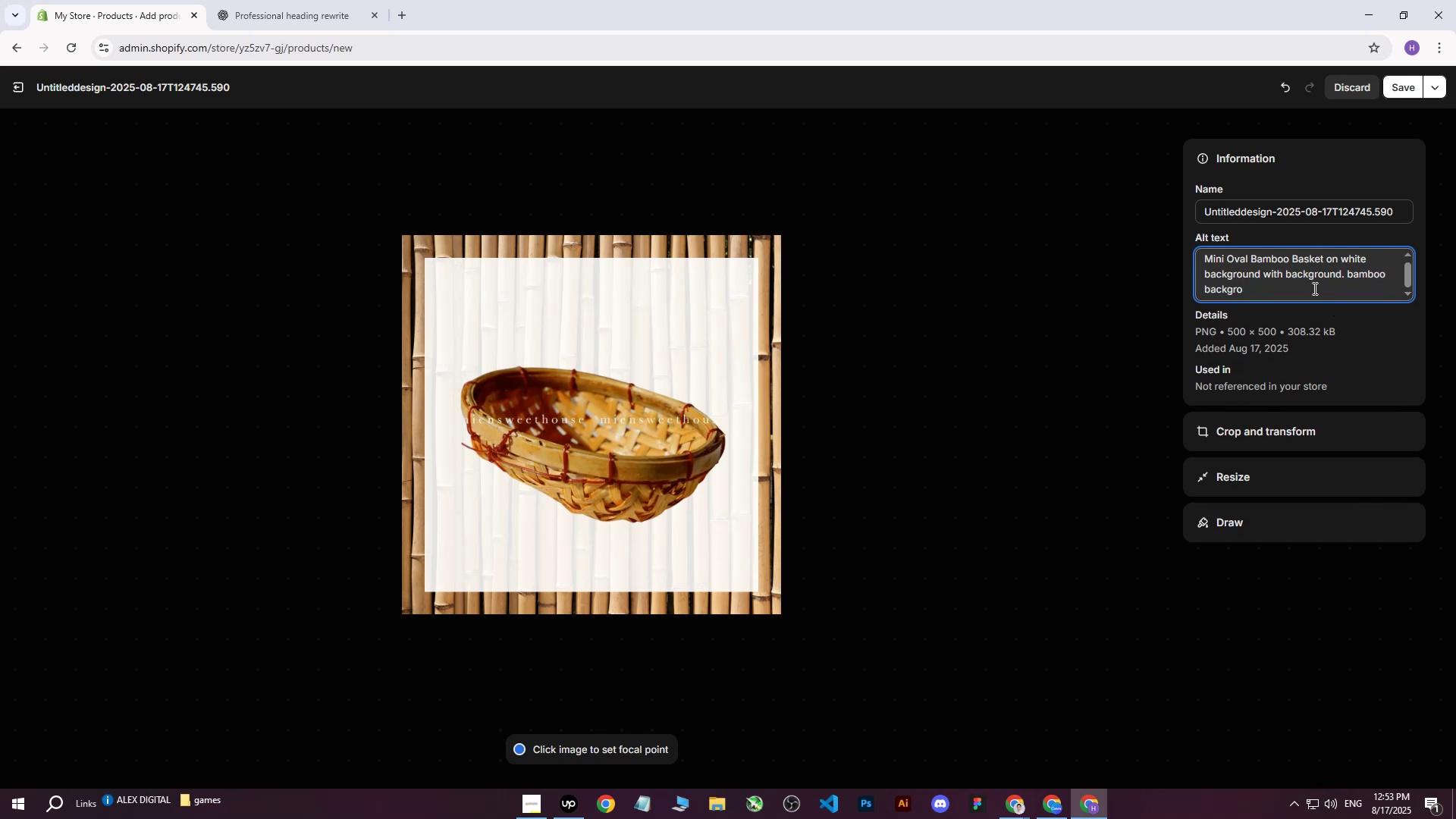 
key(Backspace)
 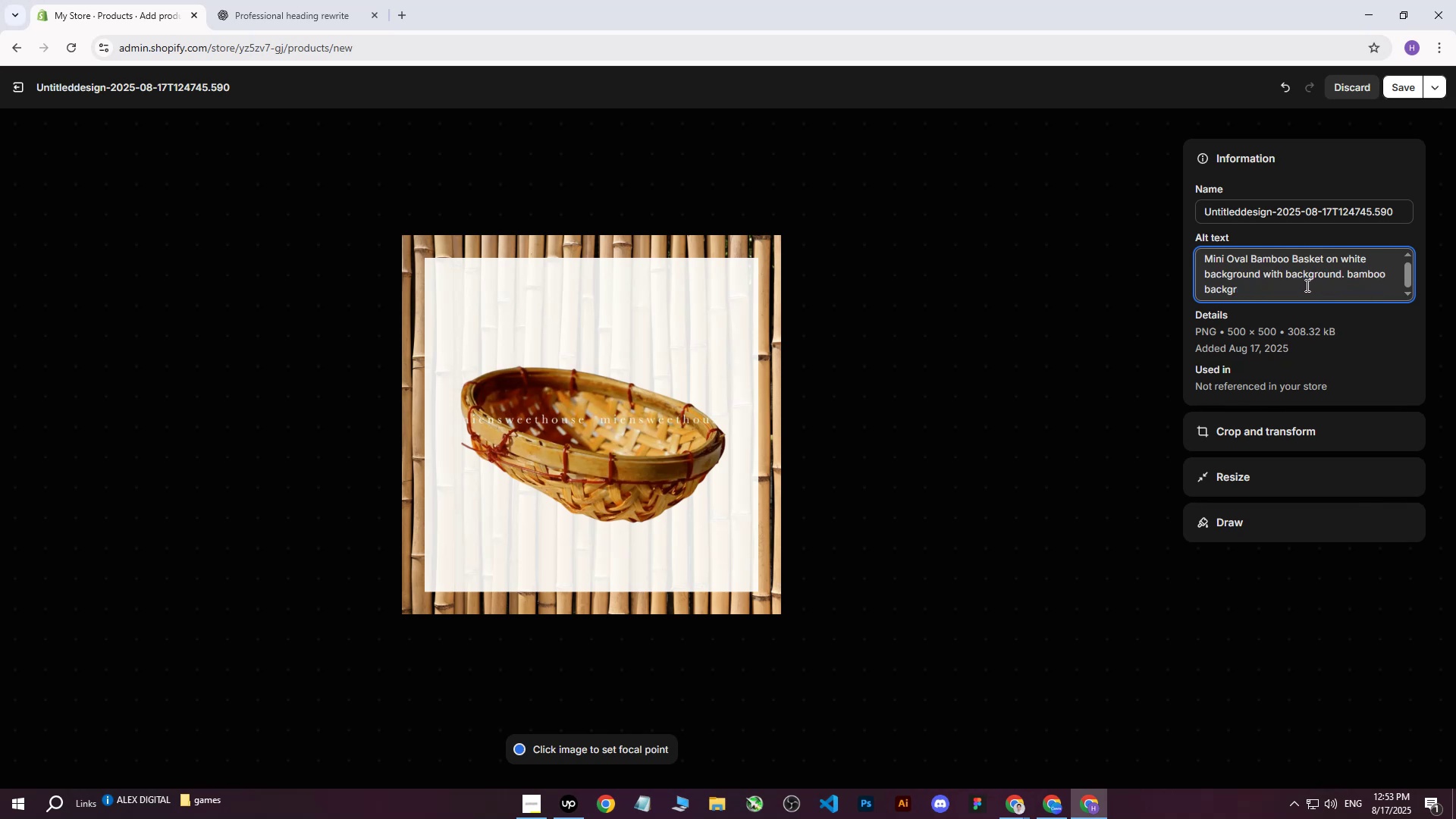 
key(Backspace)
 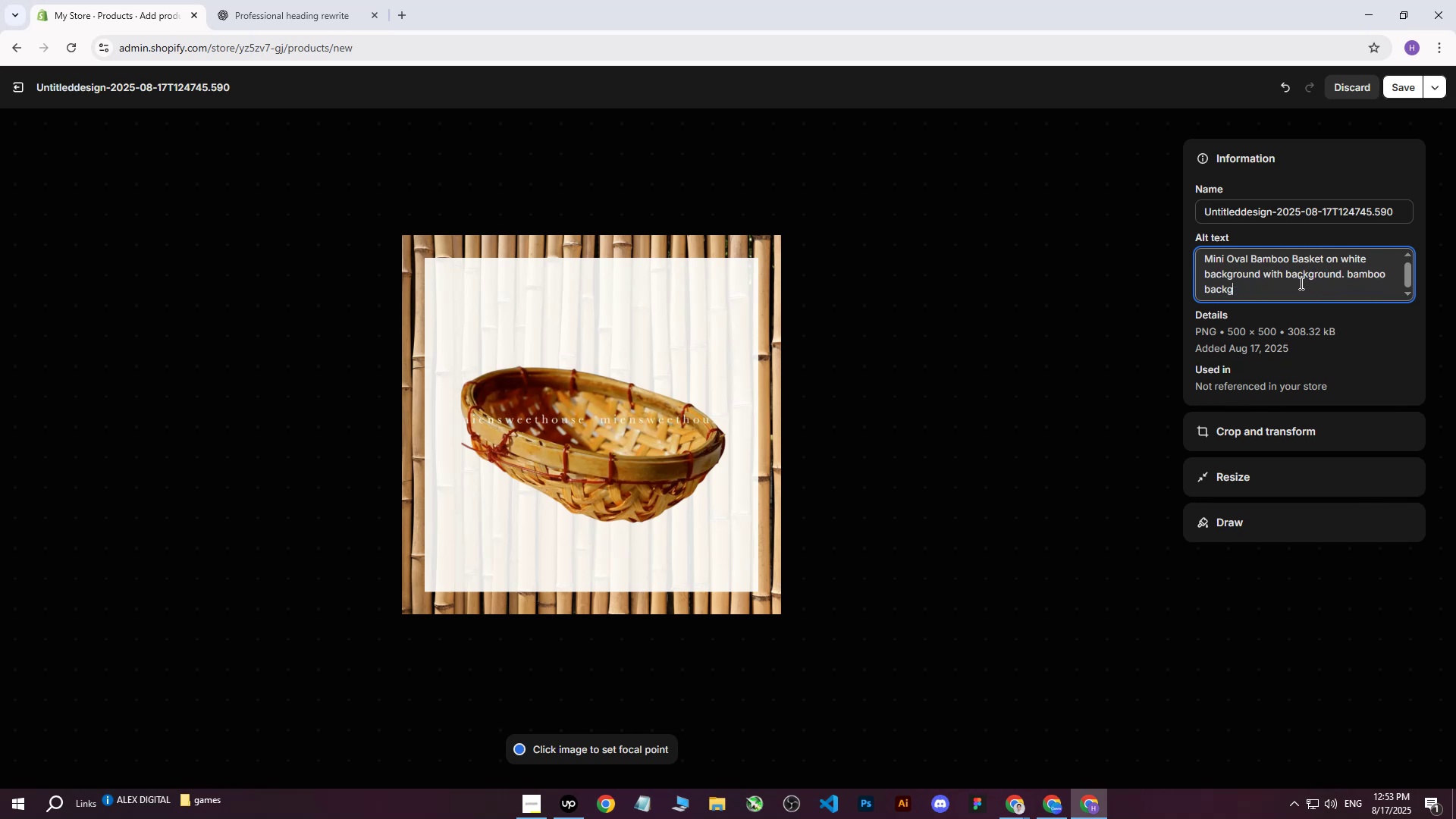 
key(Backspace)
 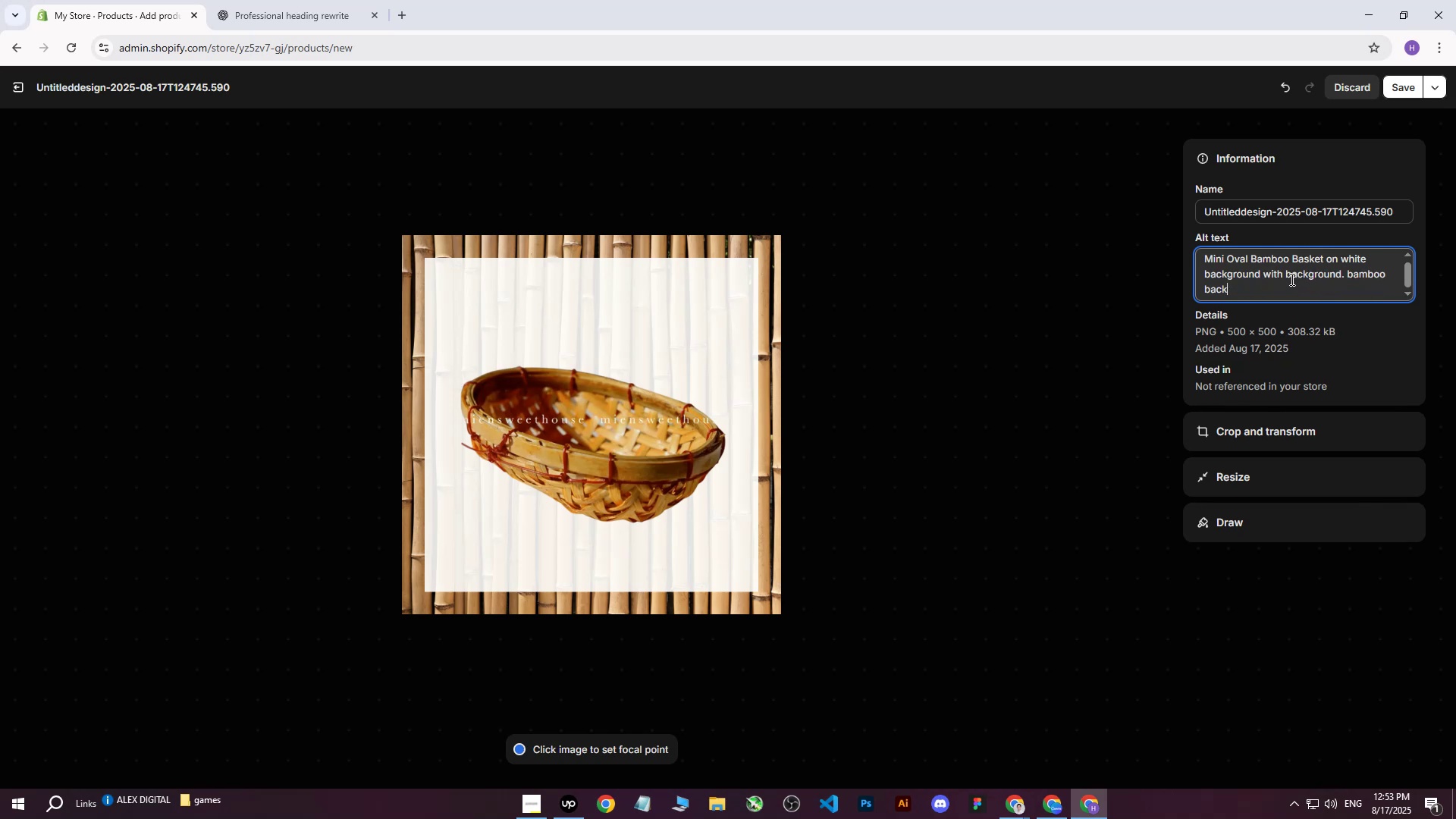 
key(Backspace)
 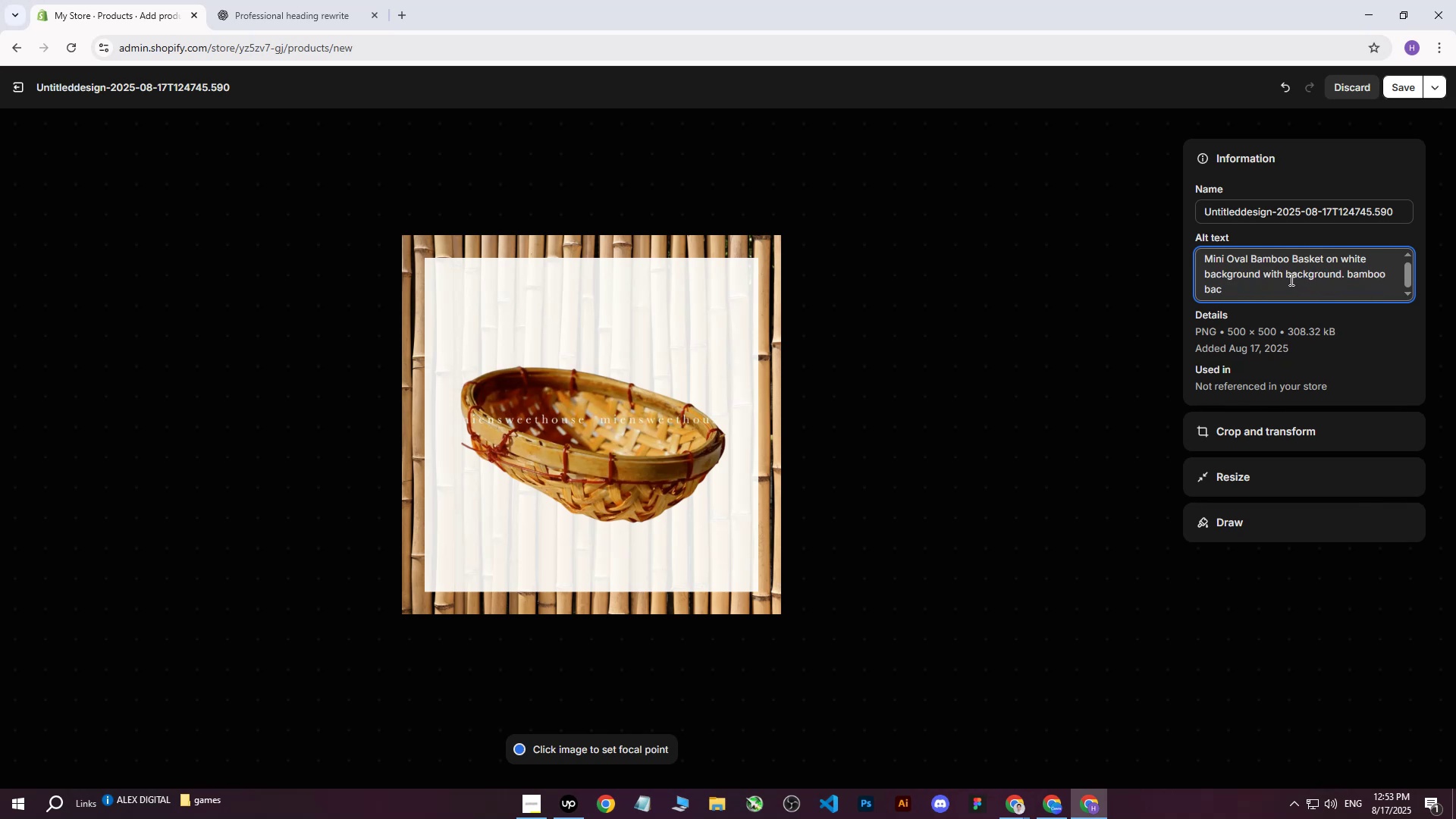 
key(Backspace)
 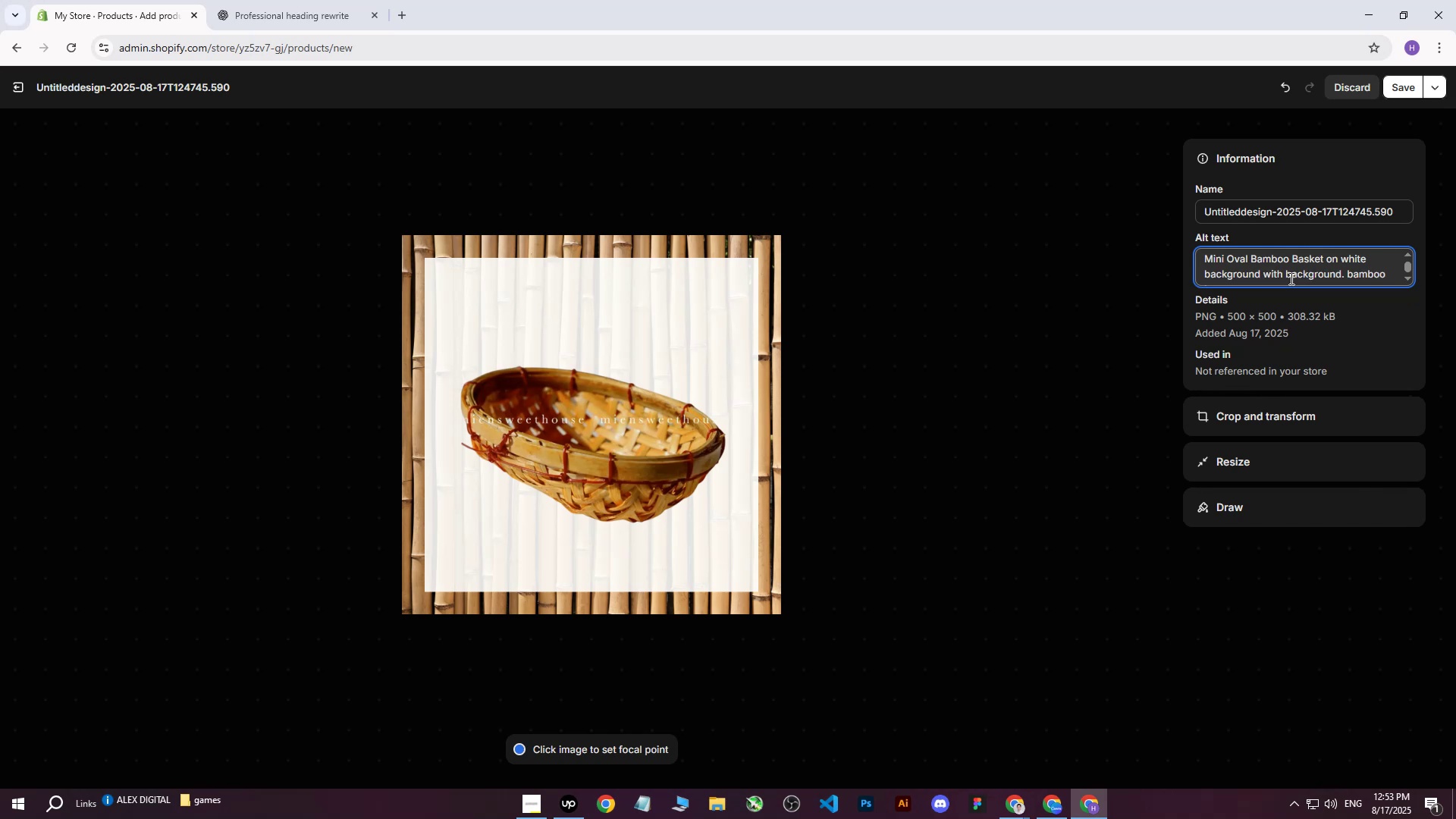 
key(Backspace)
 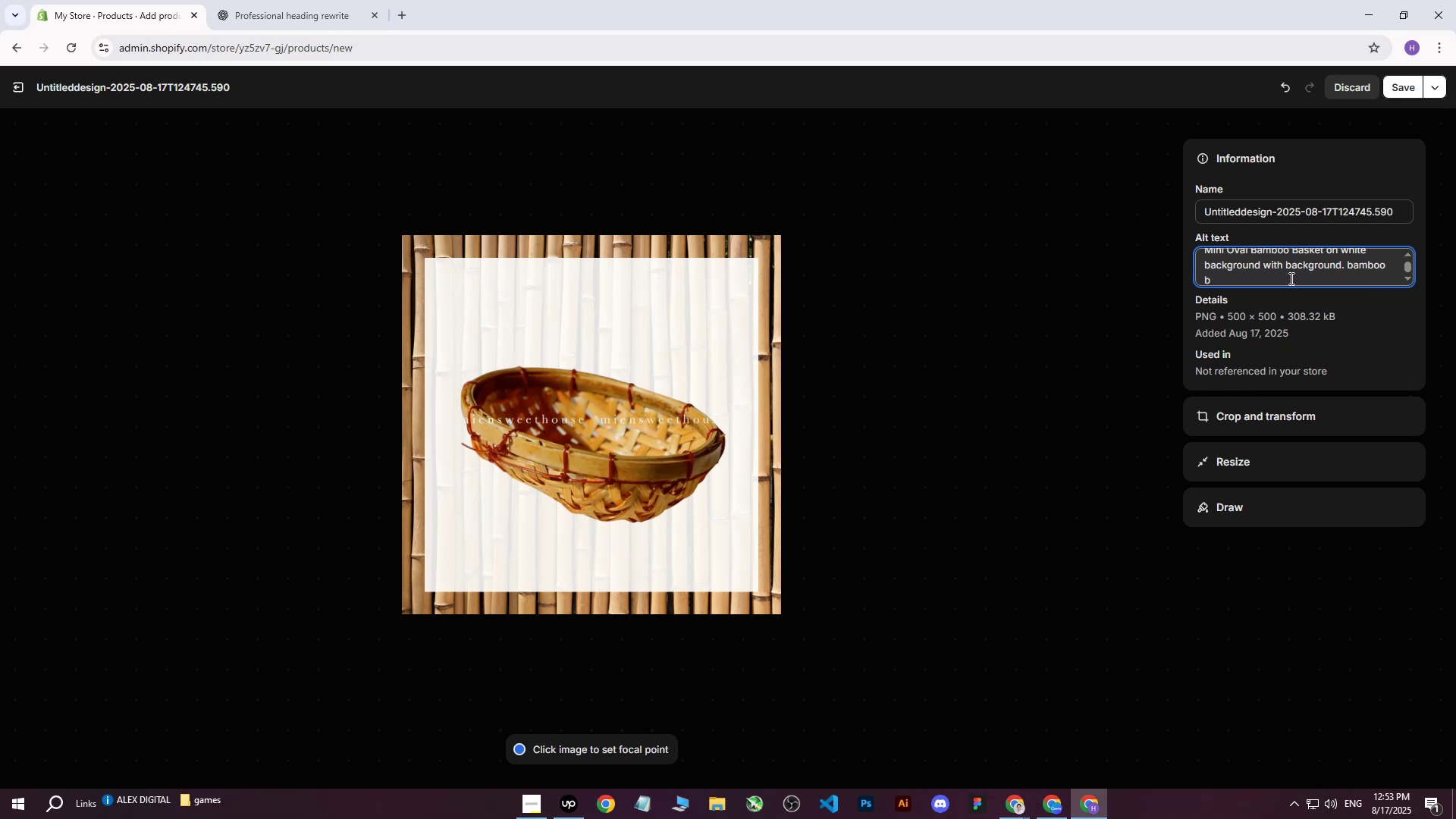 
key(Backspace)
 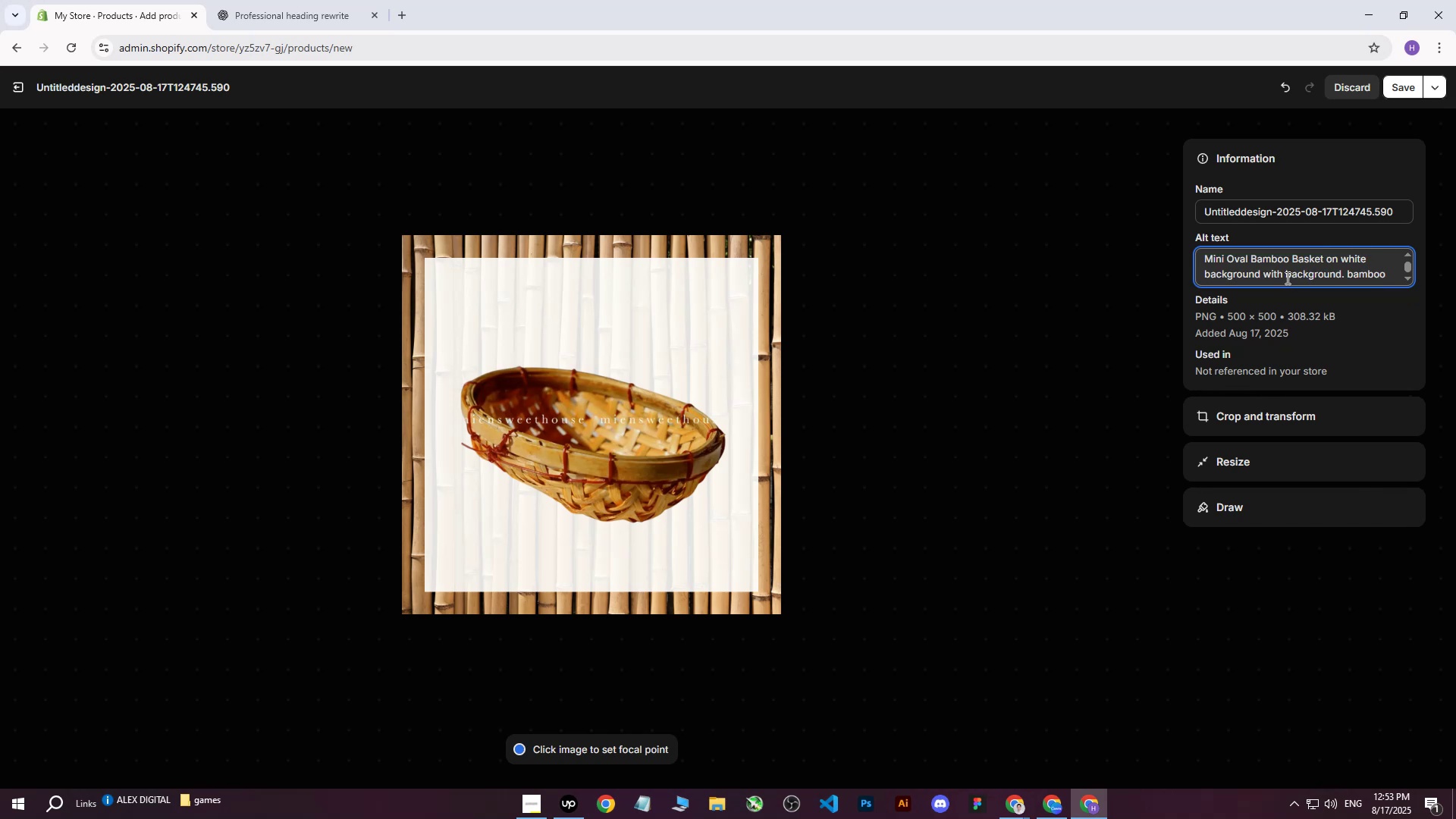 
key(Backspace)
 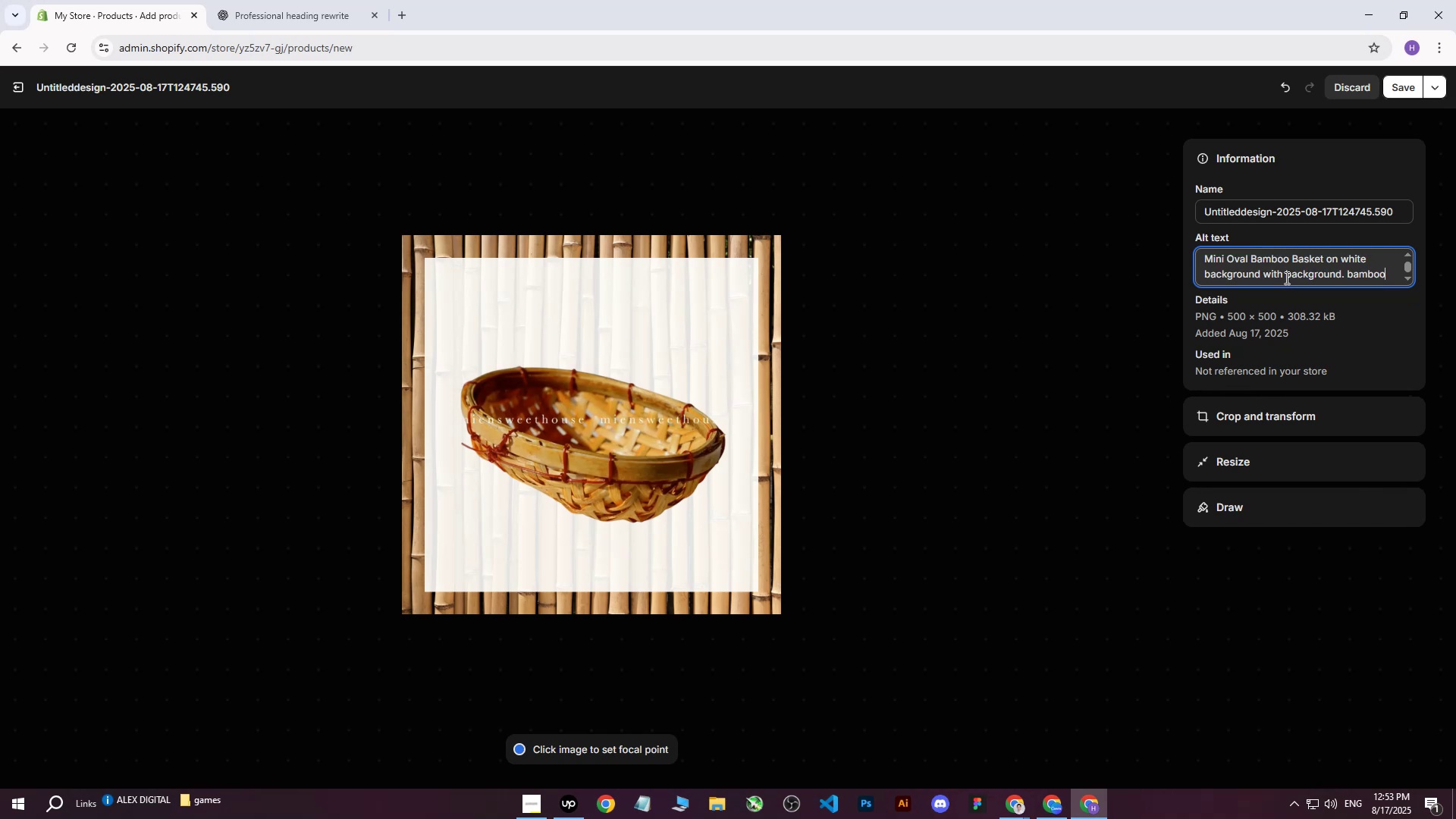 
key(Backspace)
 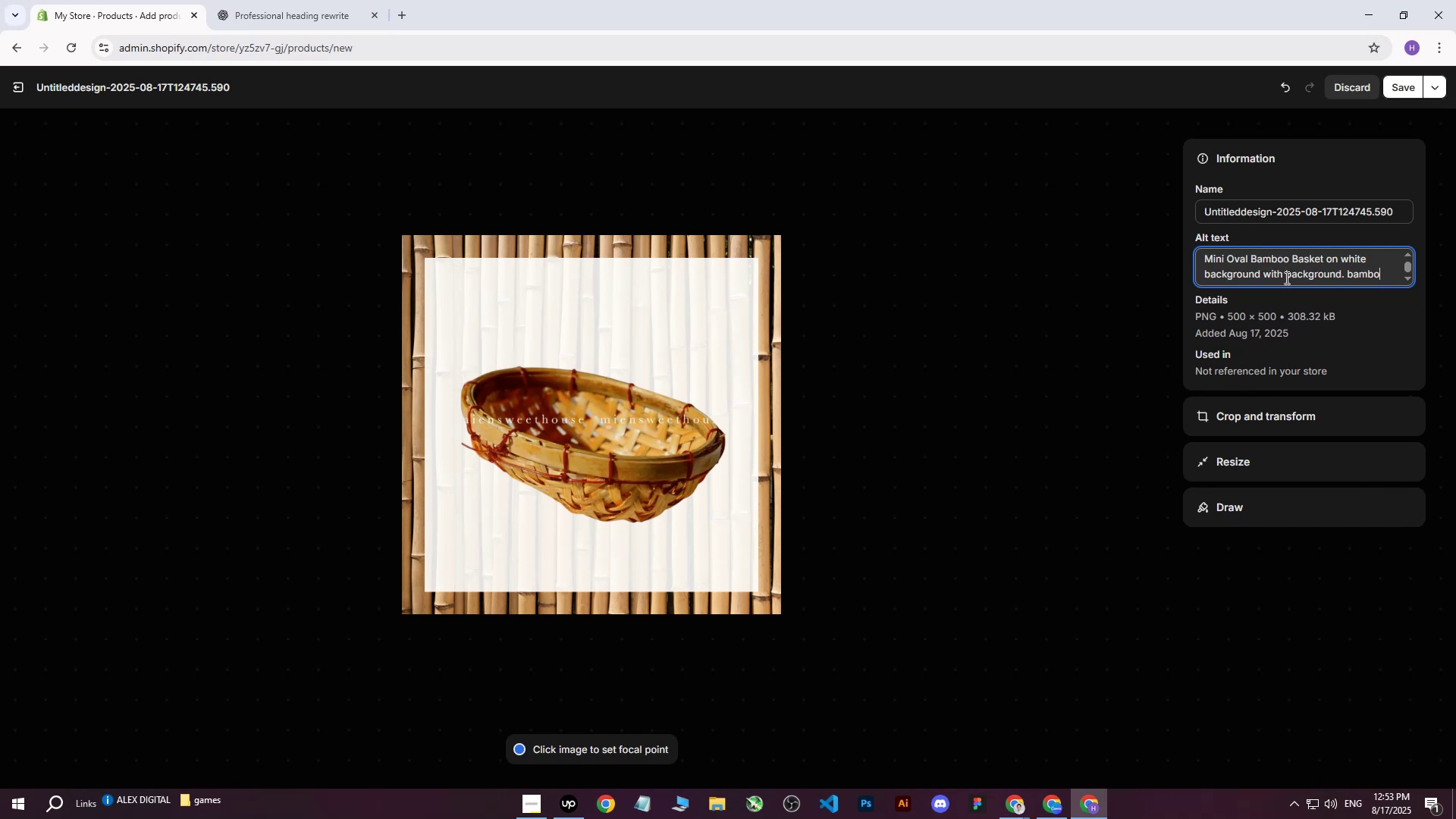 
key(Backspace)
 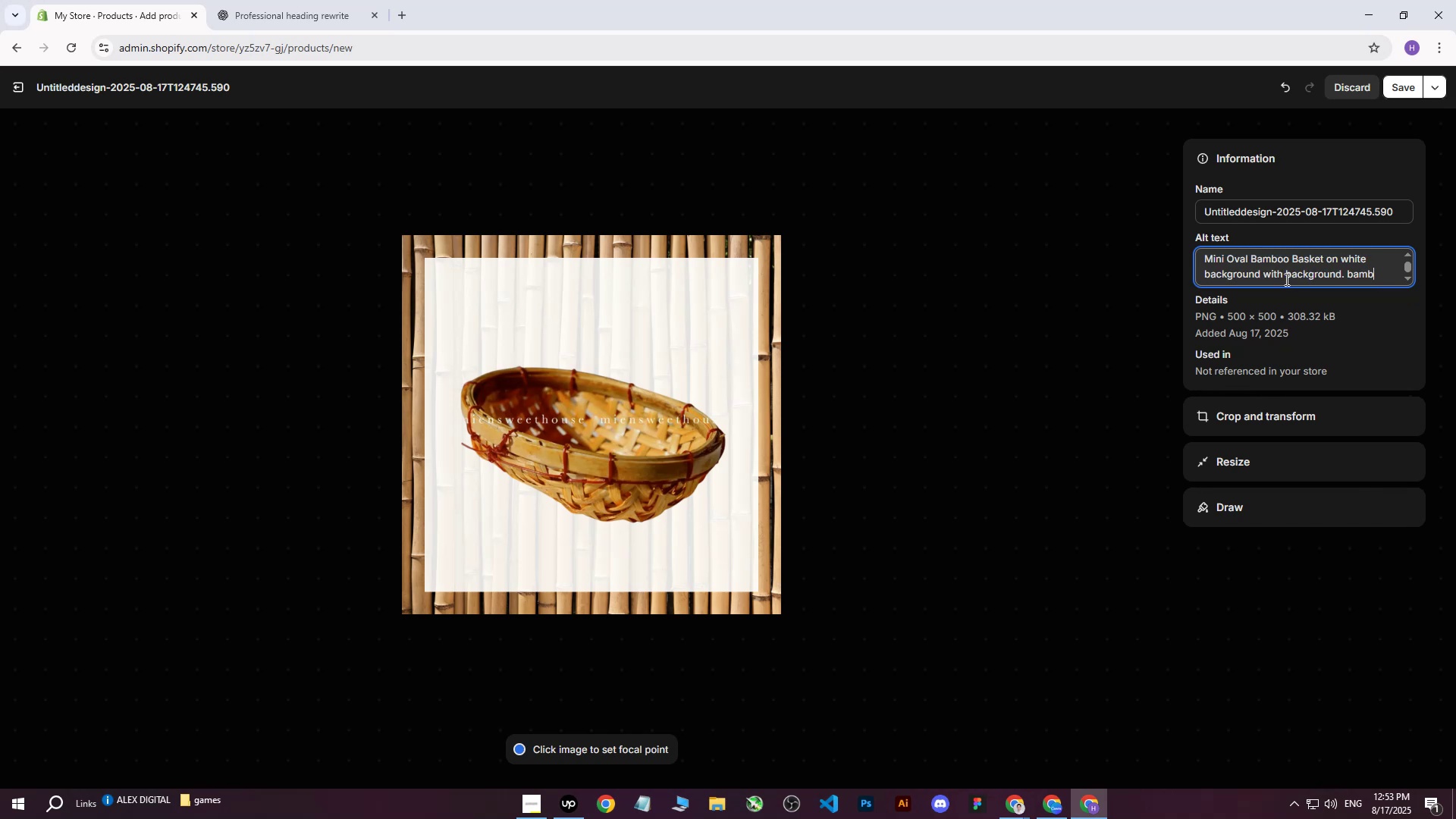 
key(Backspace)
 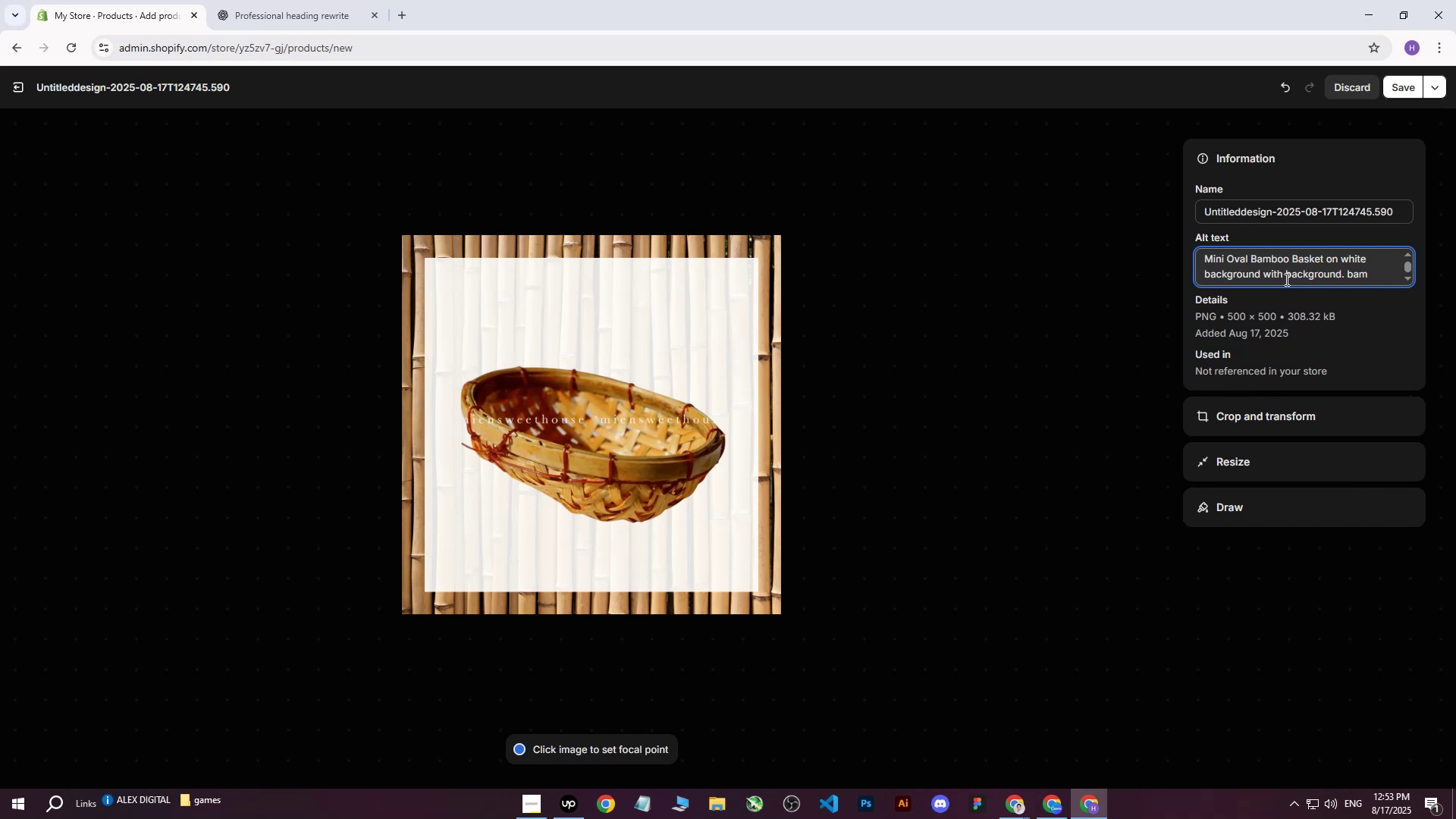 
key(Backspace)
 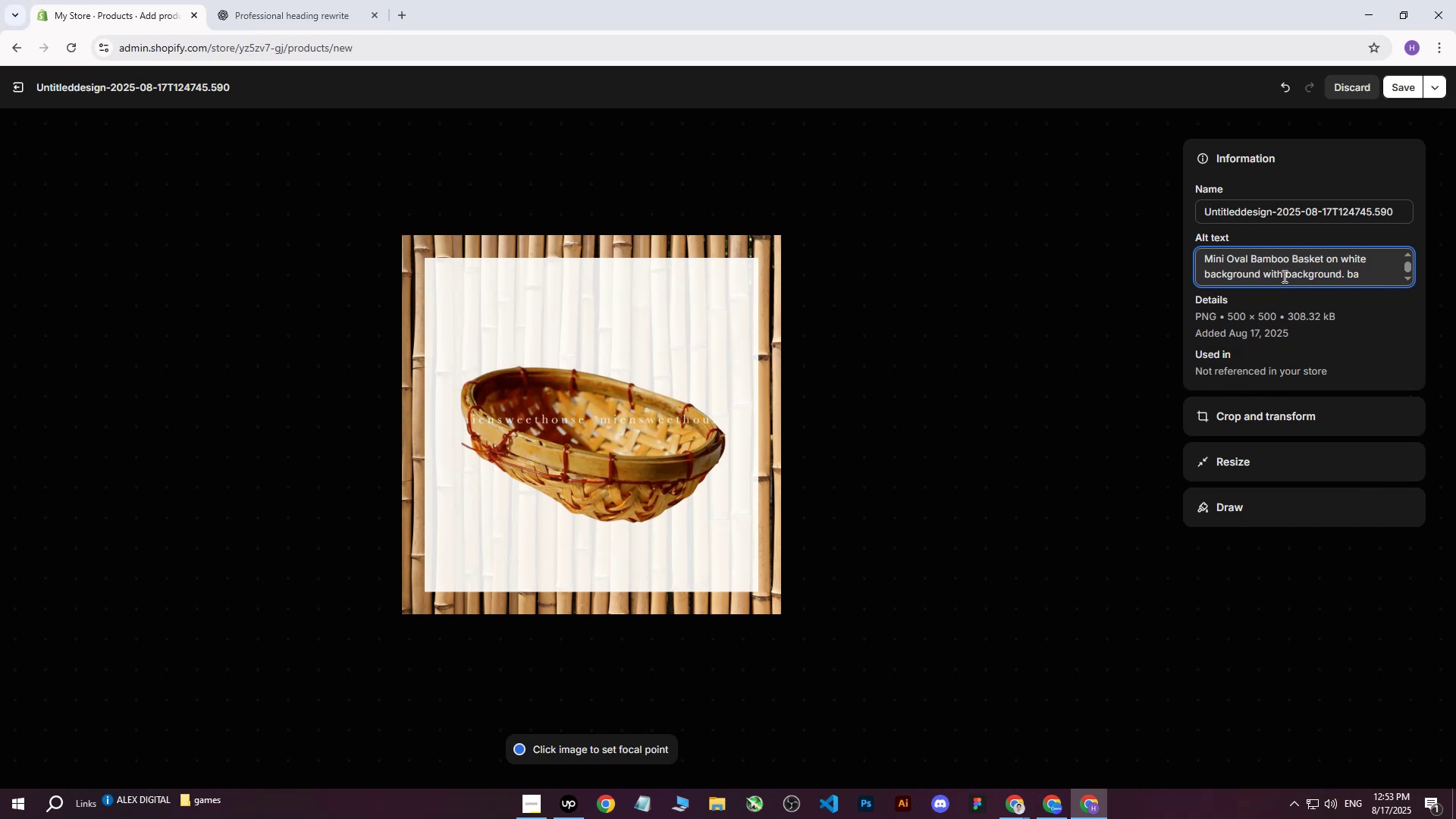 
key(Backspace)
 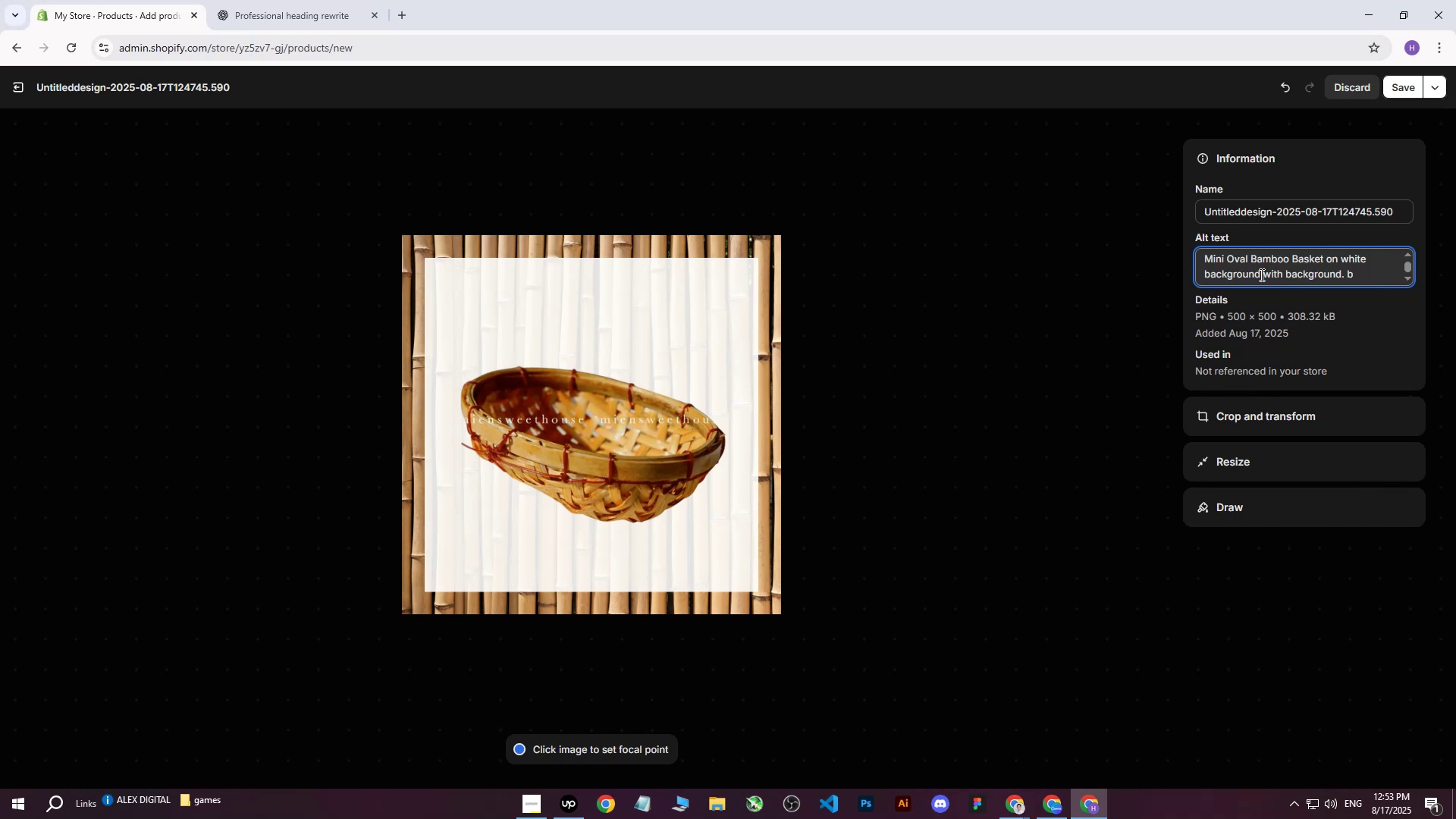 
key(Backspace)
 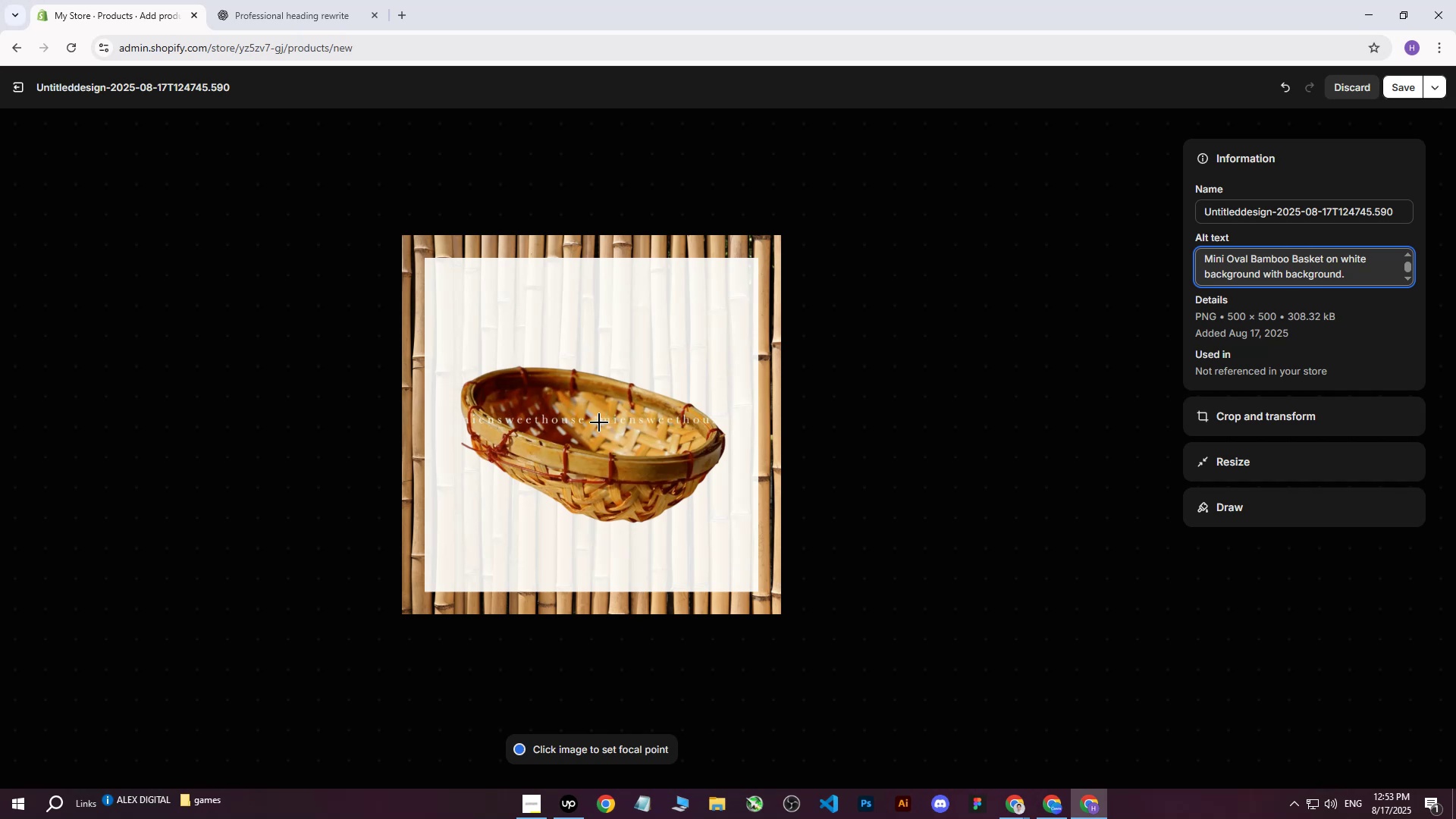 
left_click([593, 422])
 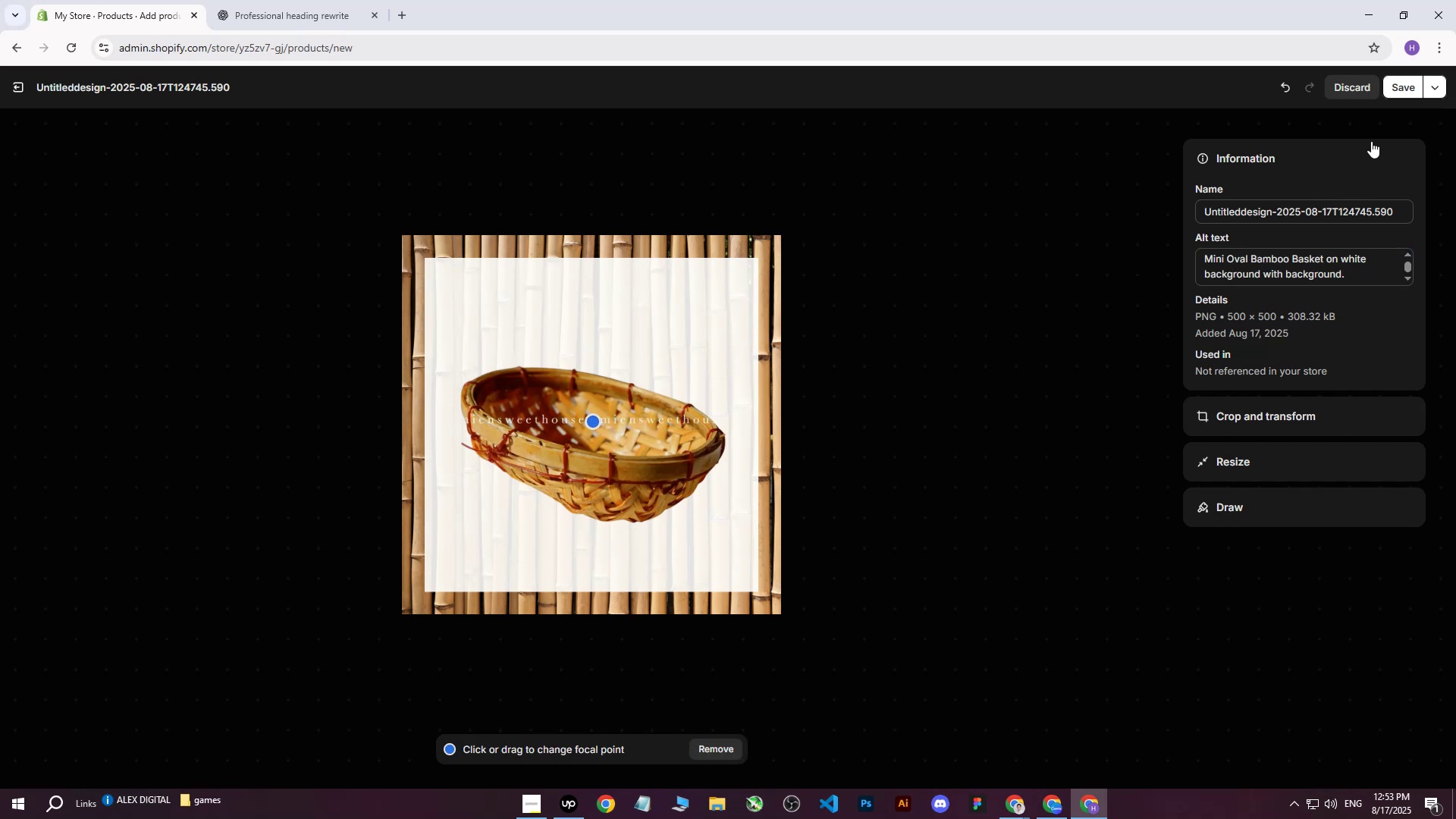 
left_click([1396, 87])
 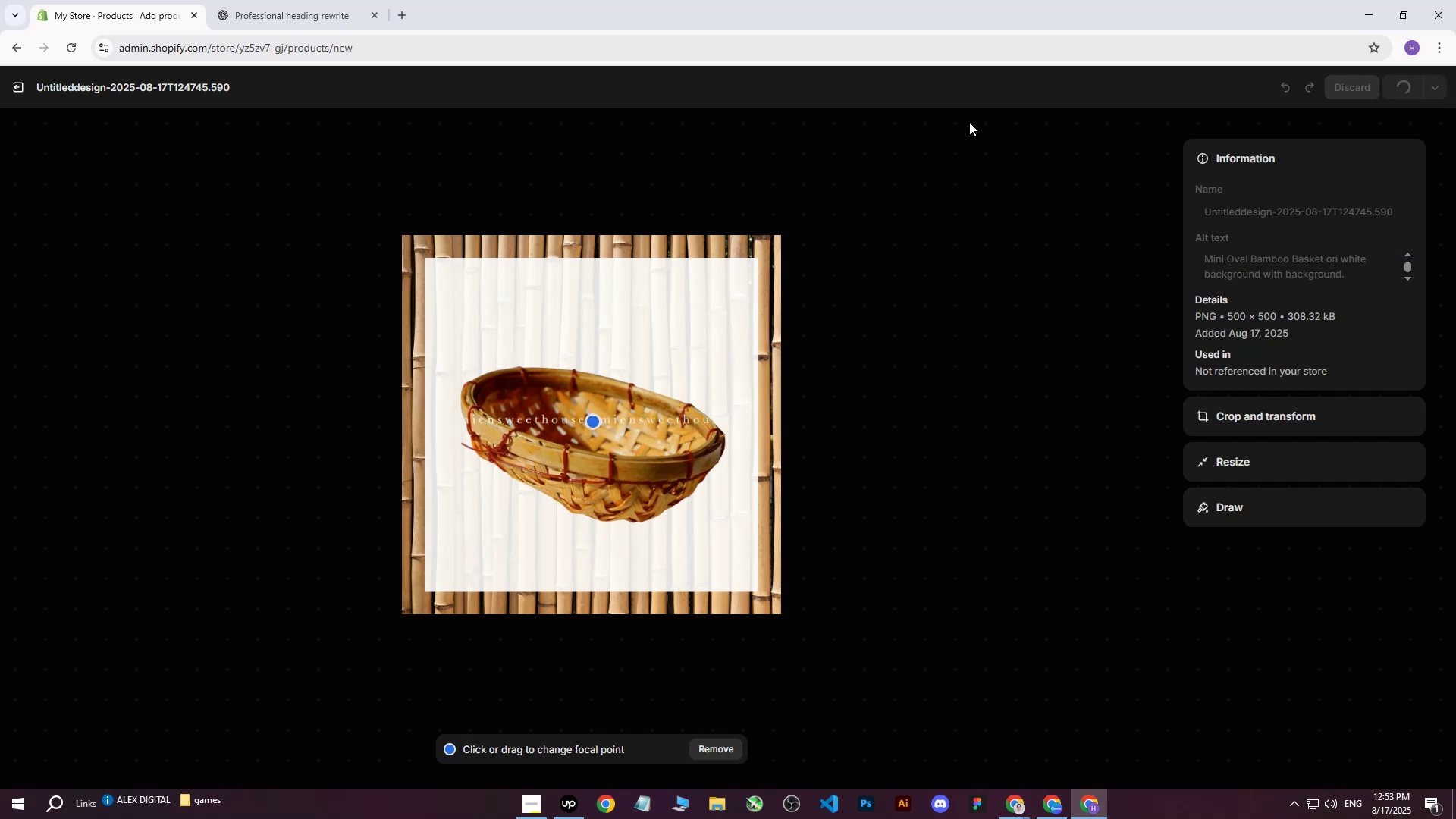 
mouse_move([580, 190])
 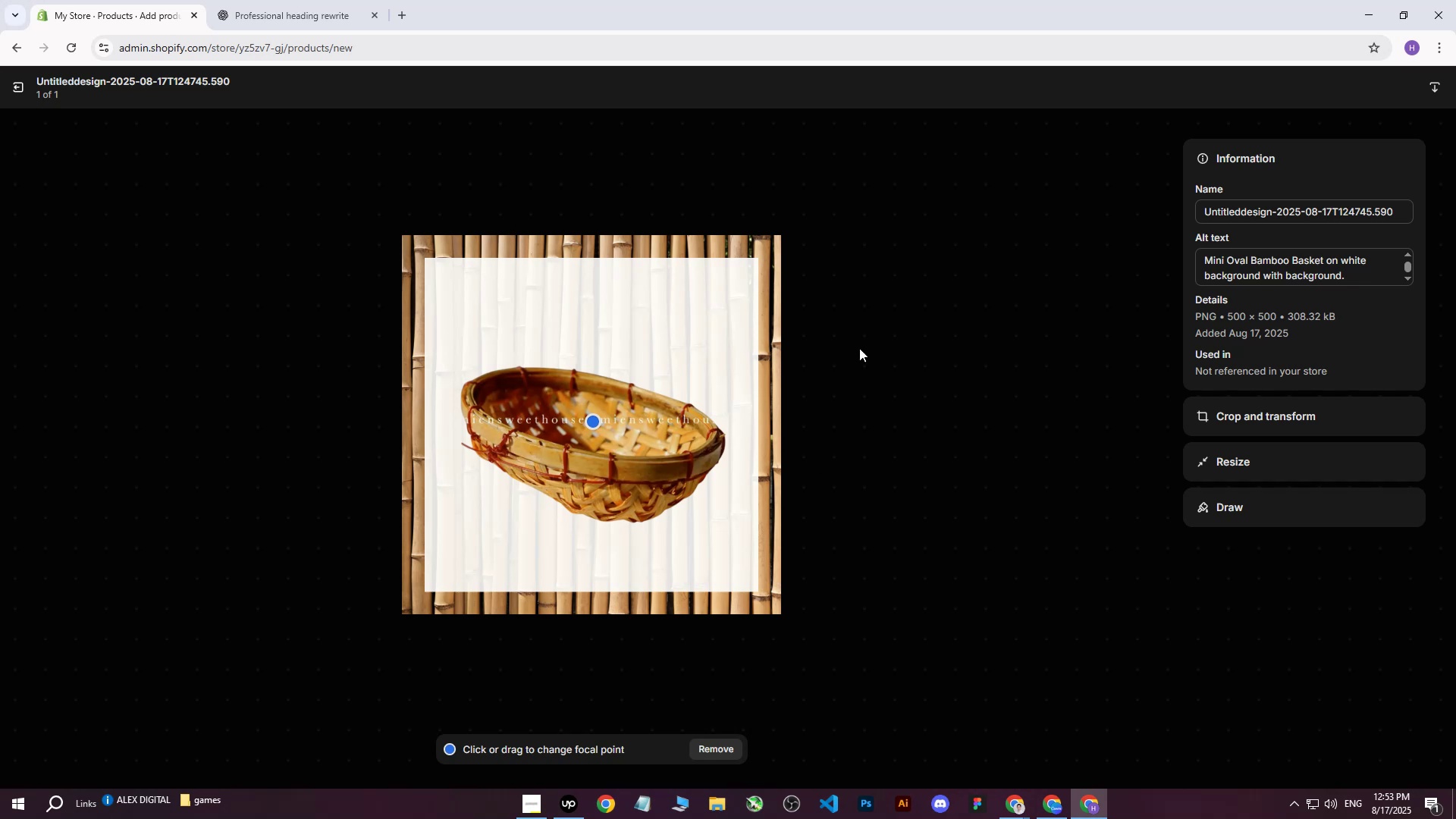 
left_click([14, 91])
 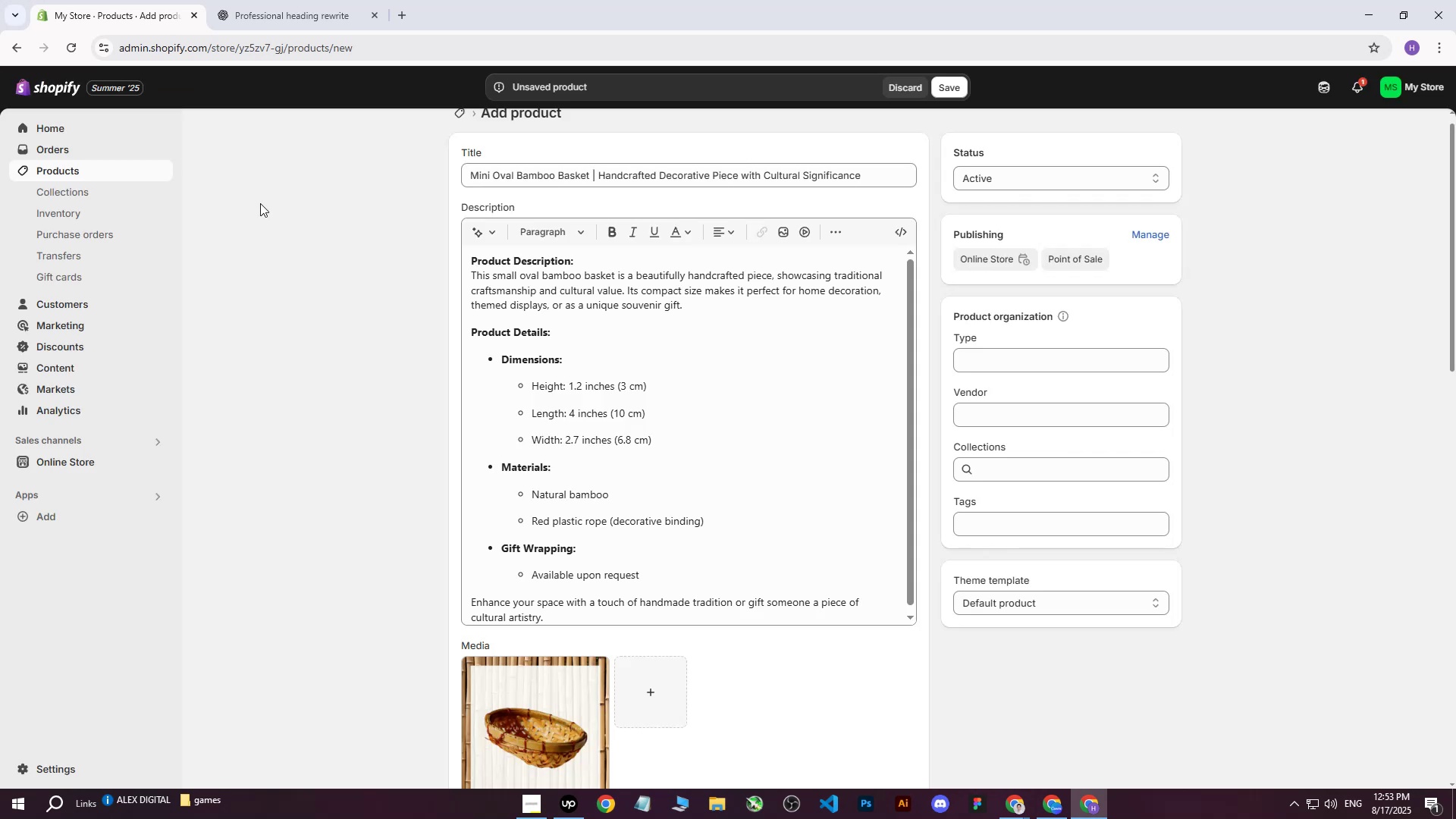 
wait(10.88)
 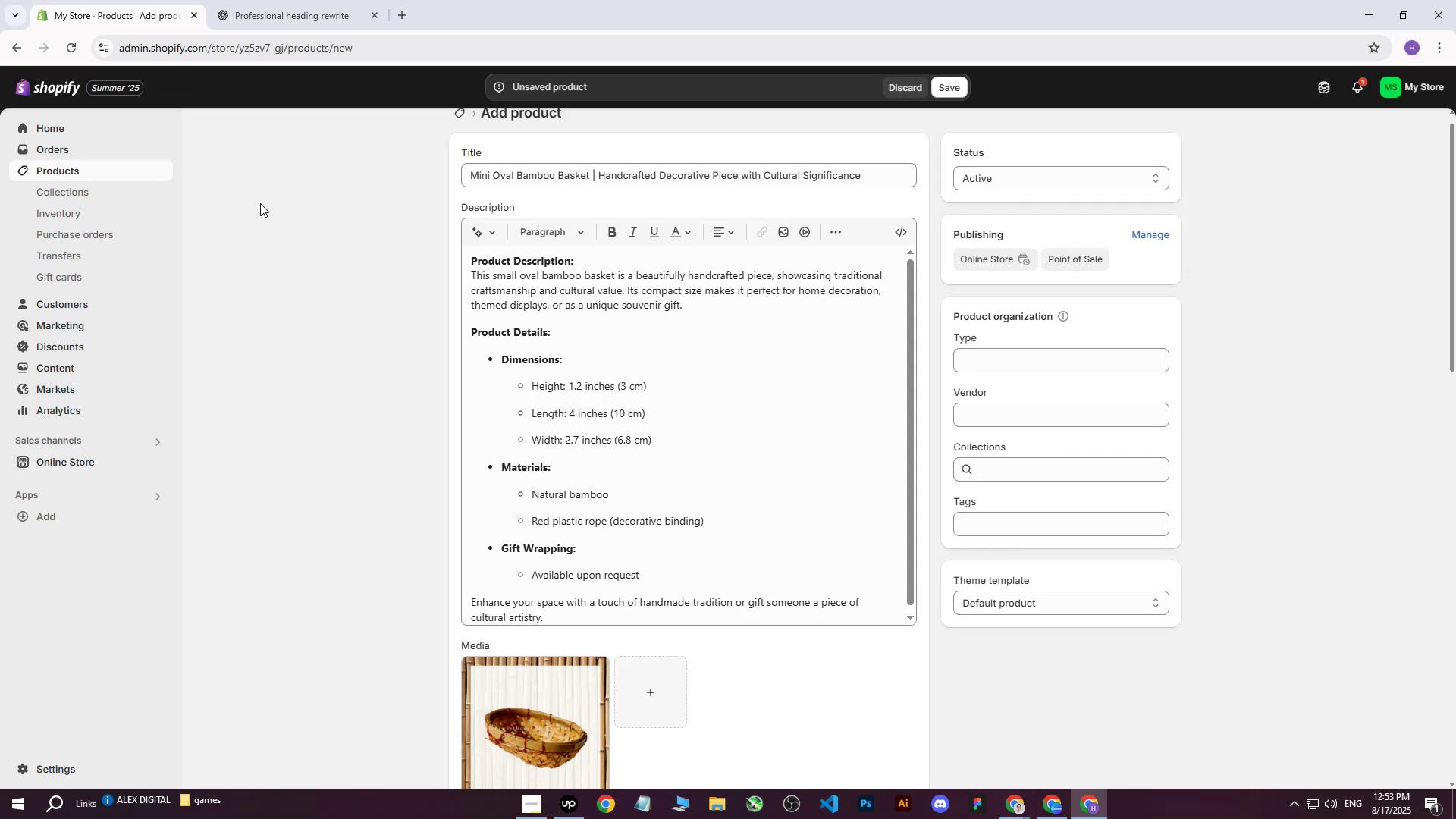 
scroll: coordinate [584, 477], scroll_direction: down, amount: 9.0
 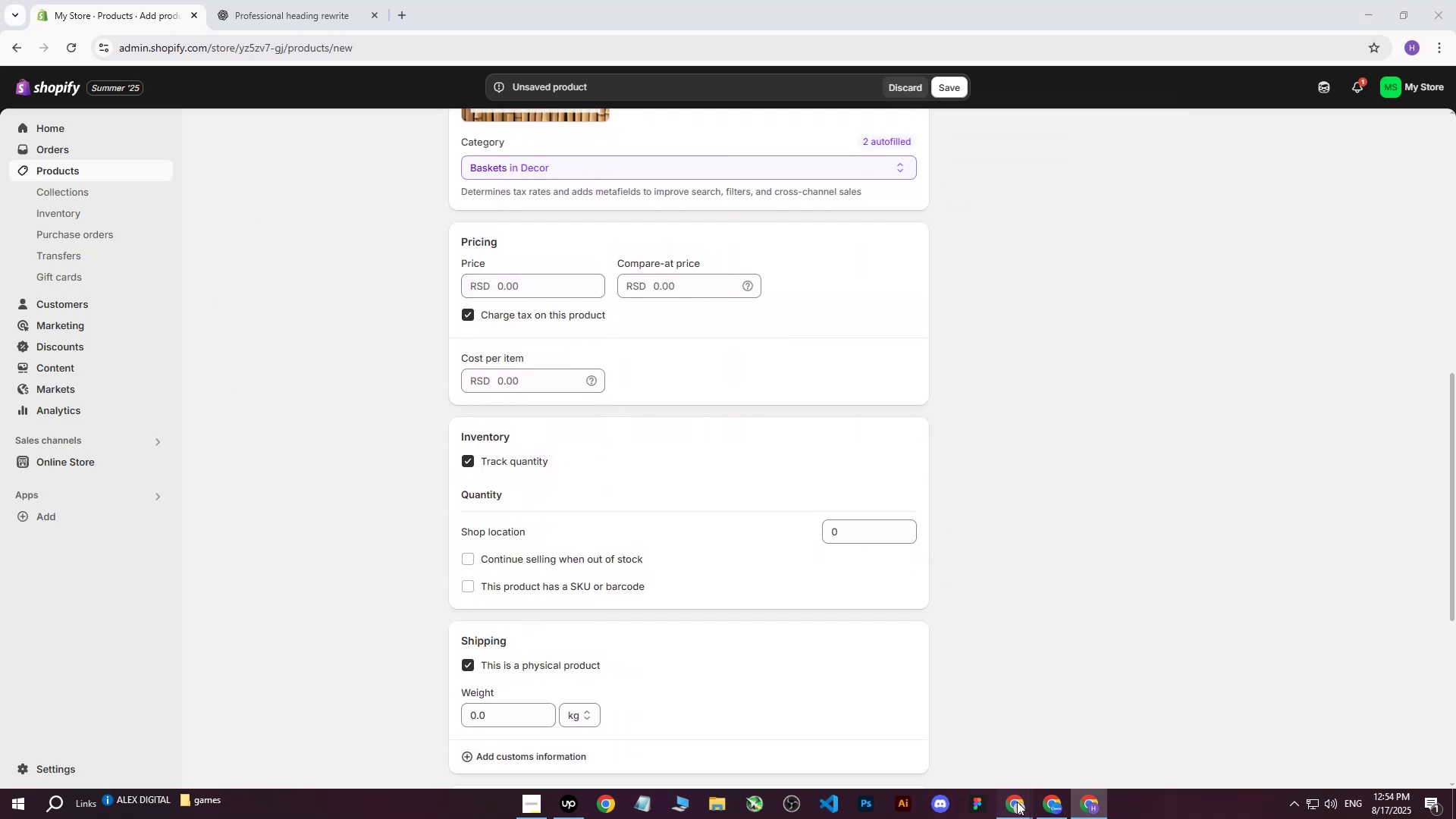 
double_click([943, 761])
 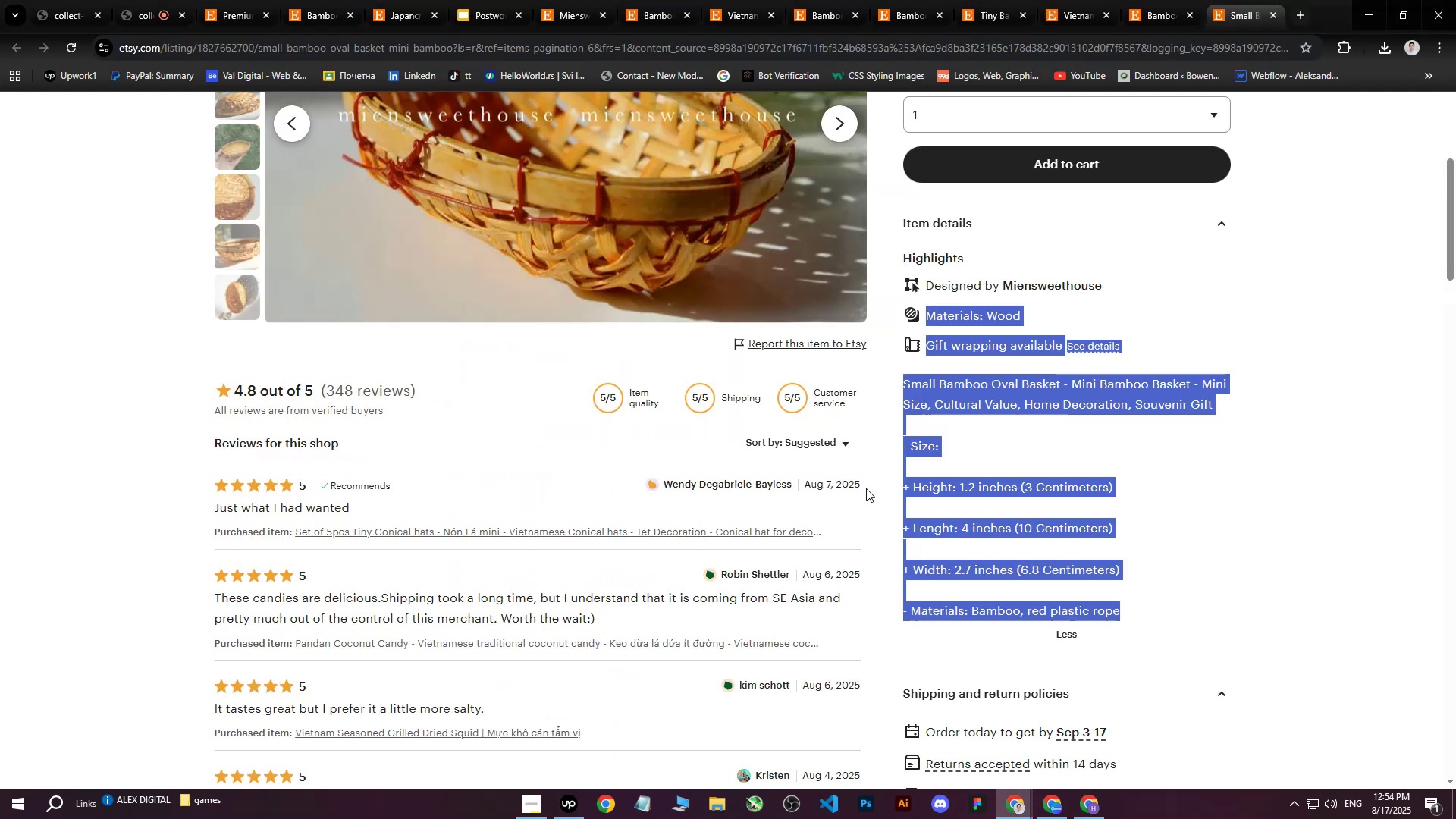 
scroll: coordinate [826, 369], scroll_direction: up, amount: 7.0
 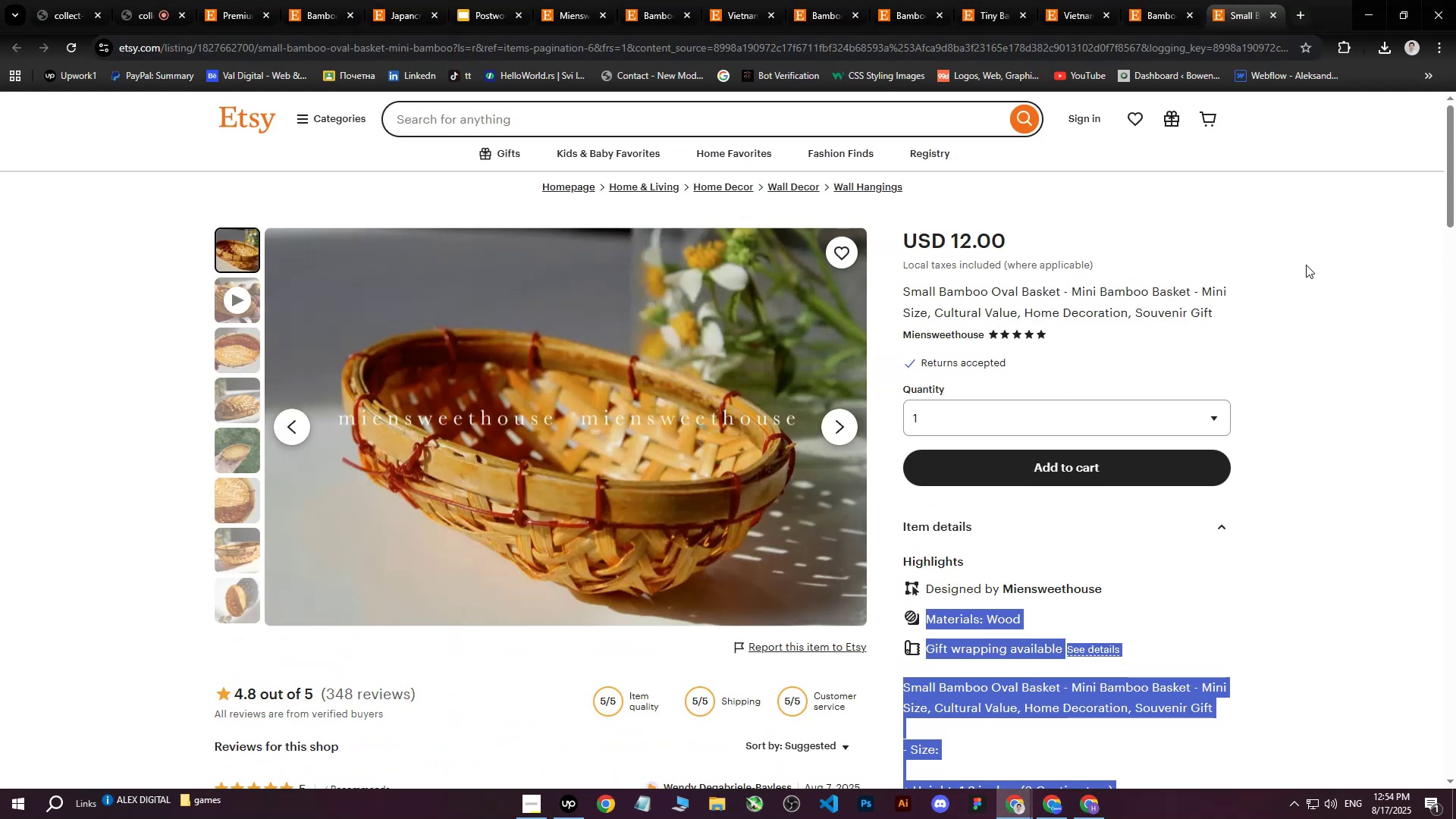 
left_click([1306, 265])
 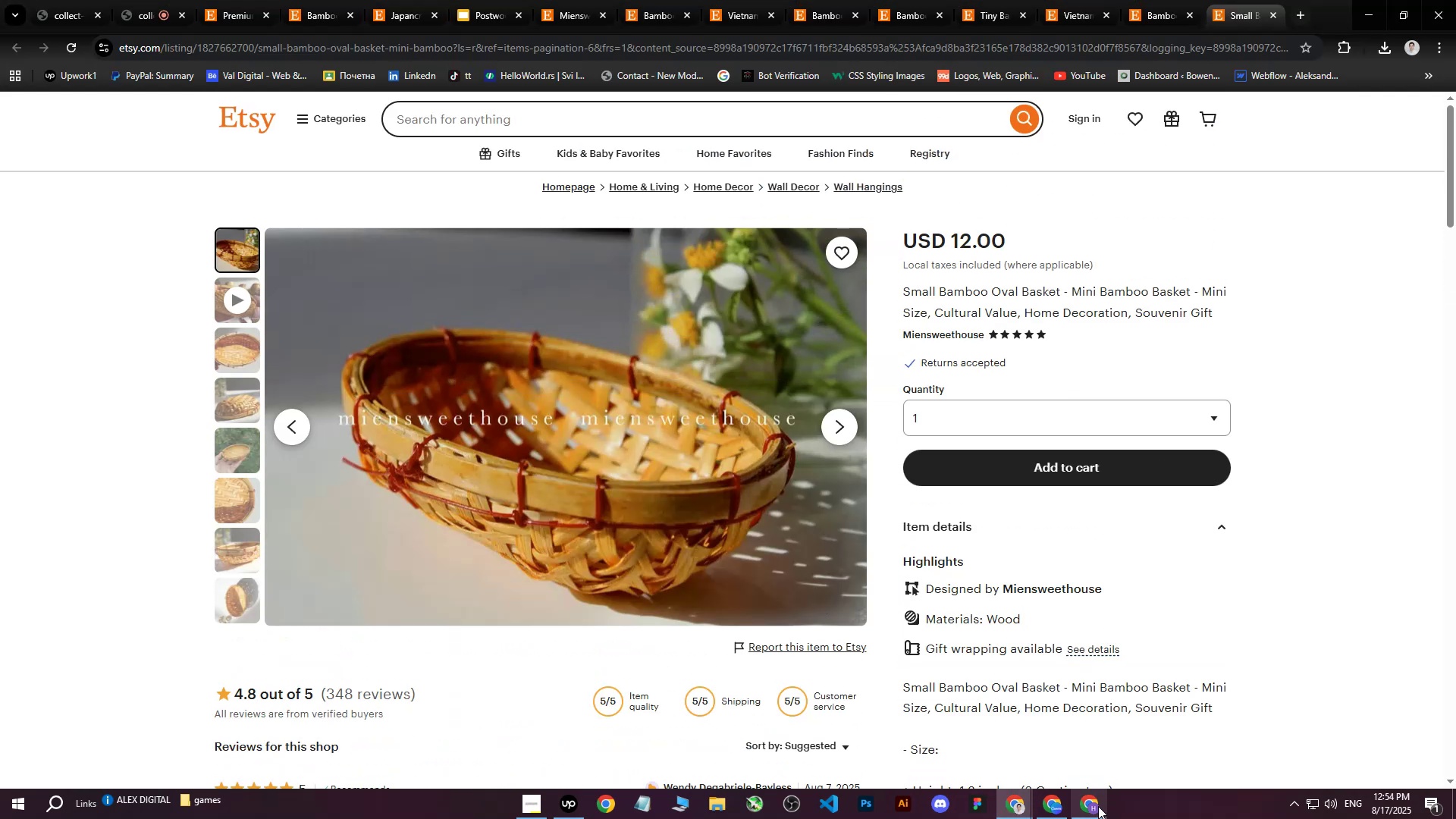 
left_click([1092, 809])
 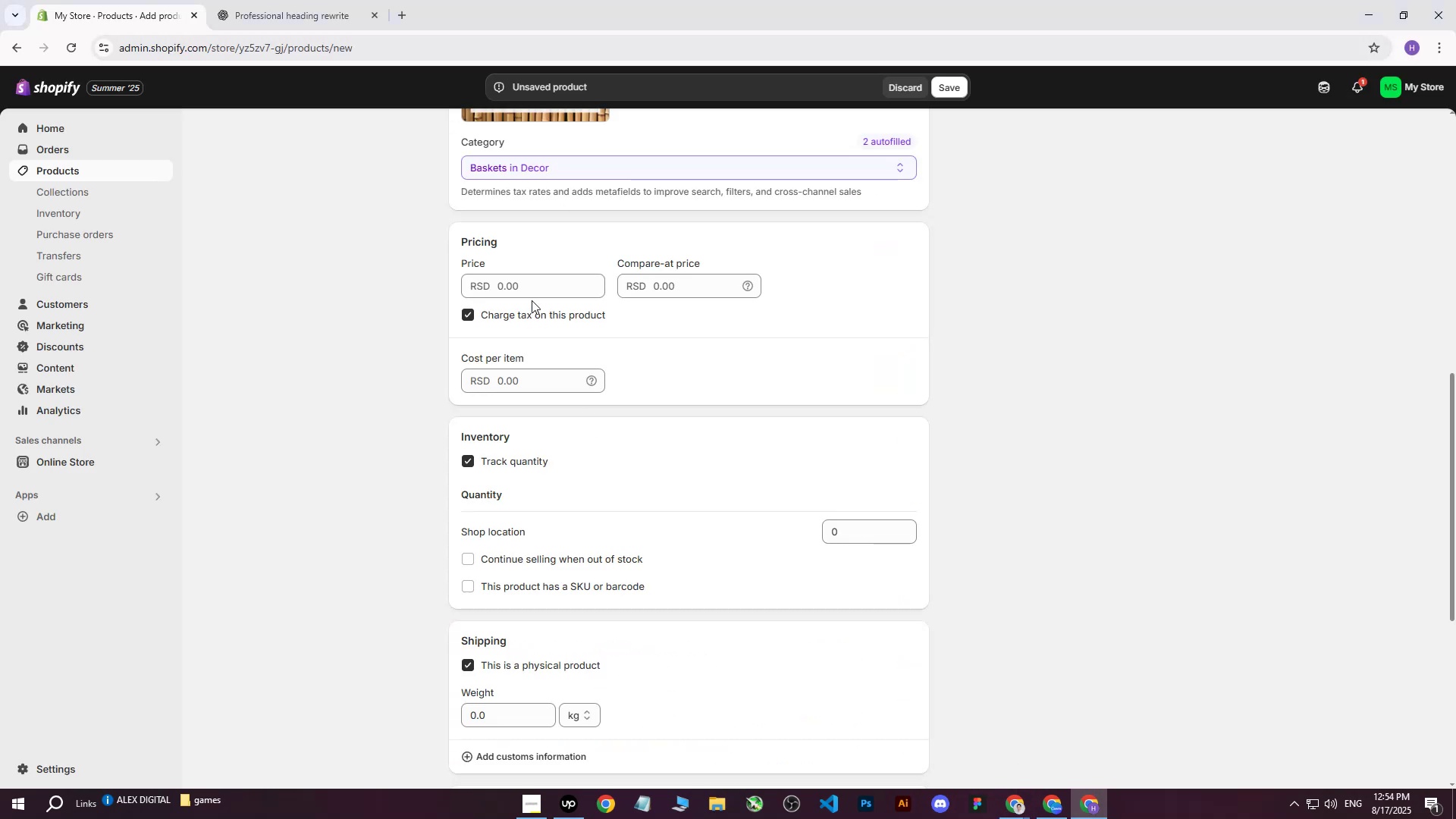 
left_click([532, 293])
 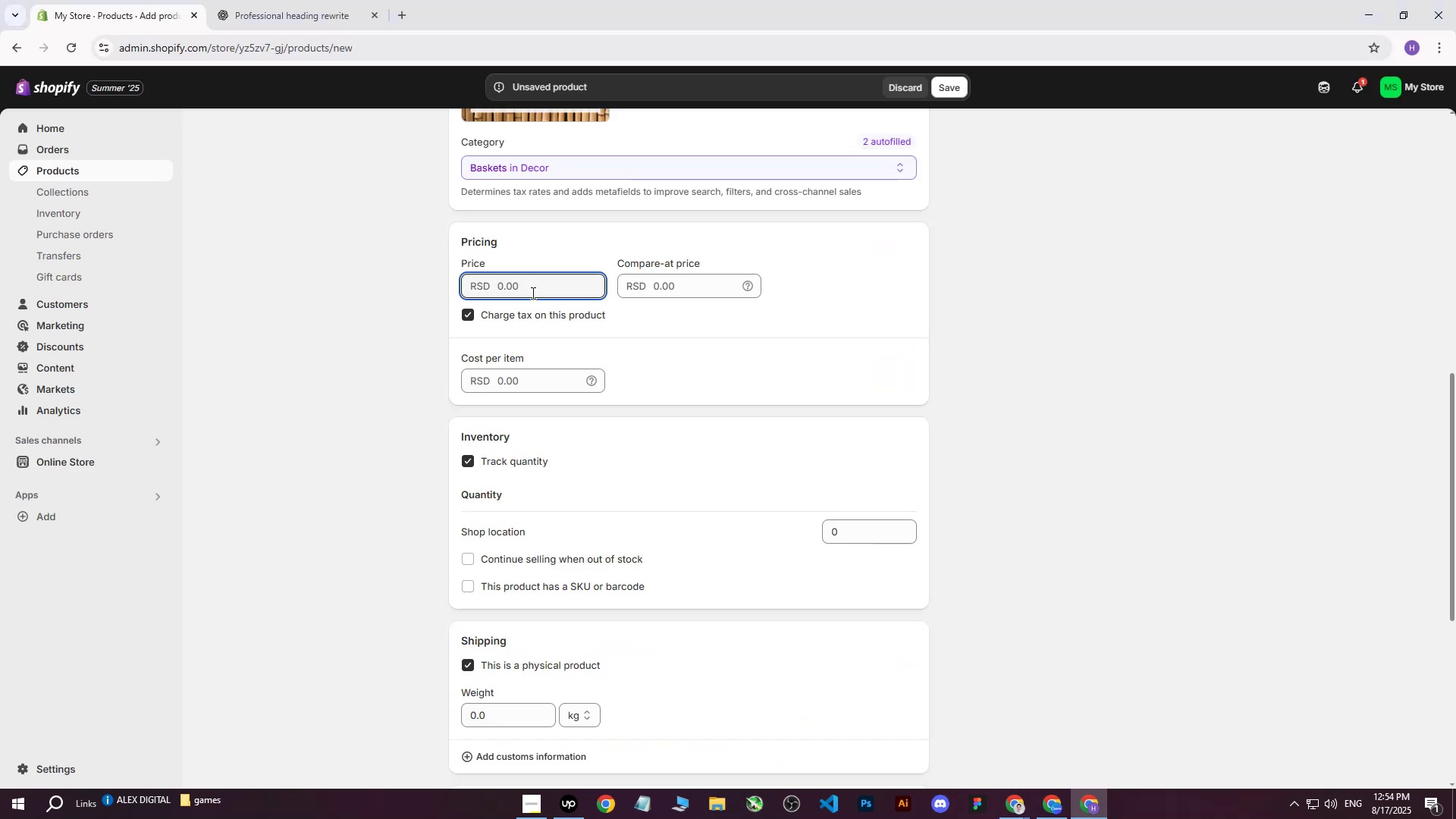 
type(2000)
 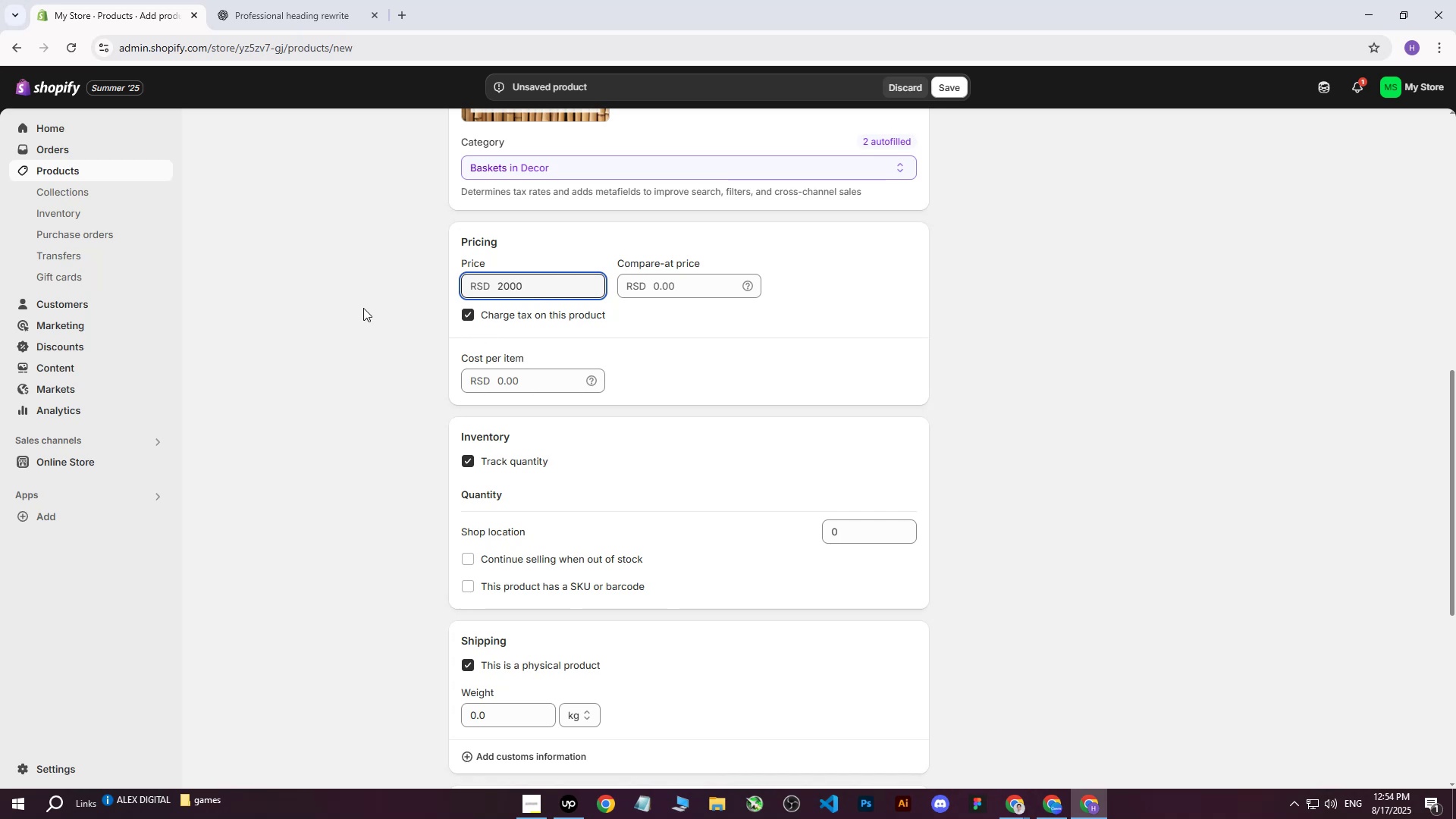 
left_click([362, 308])
 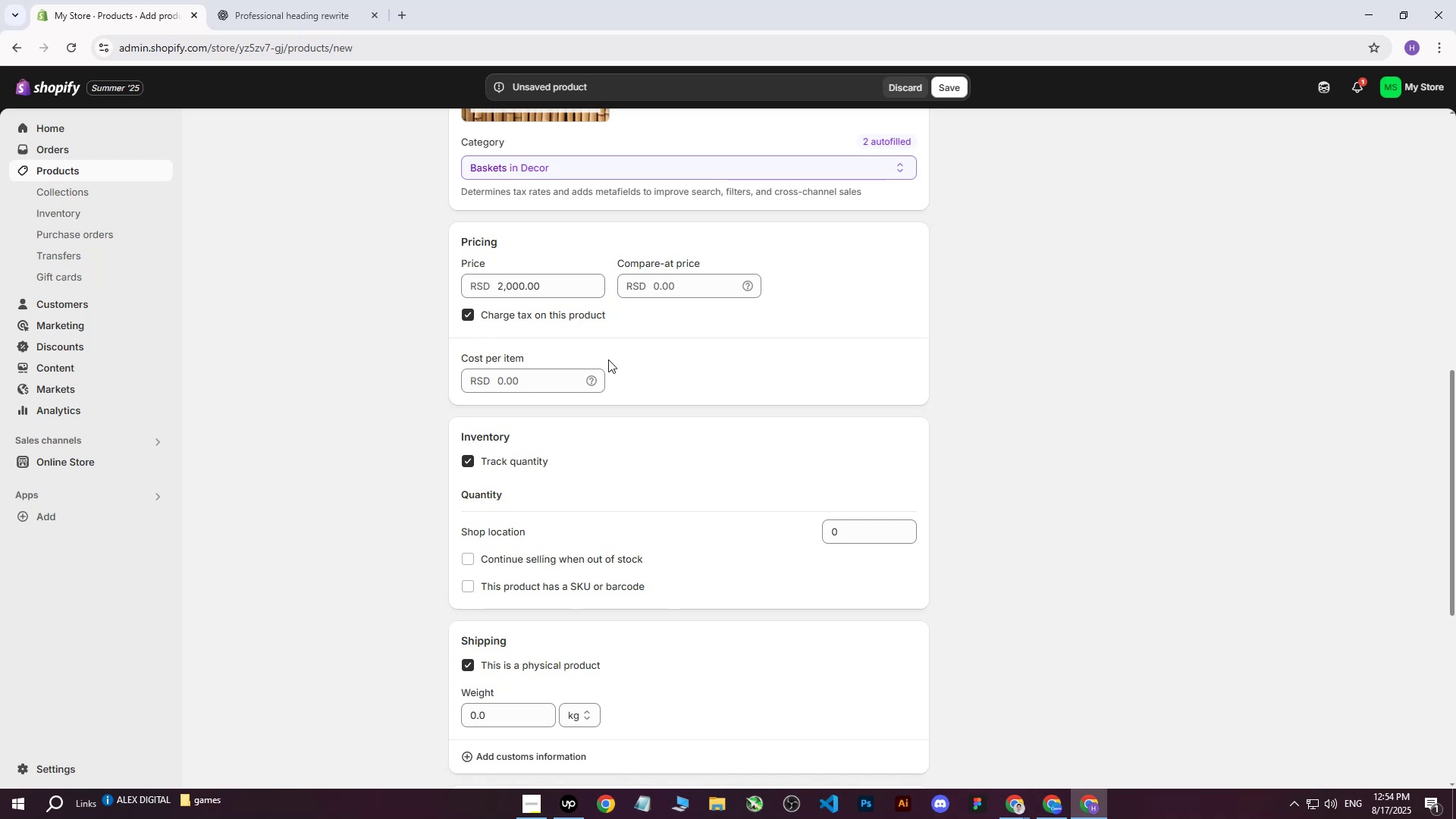 
wait(7.99)
 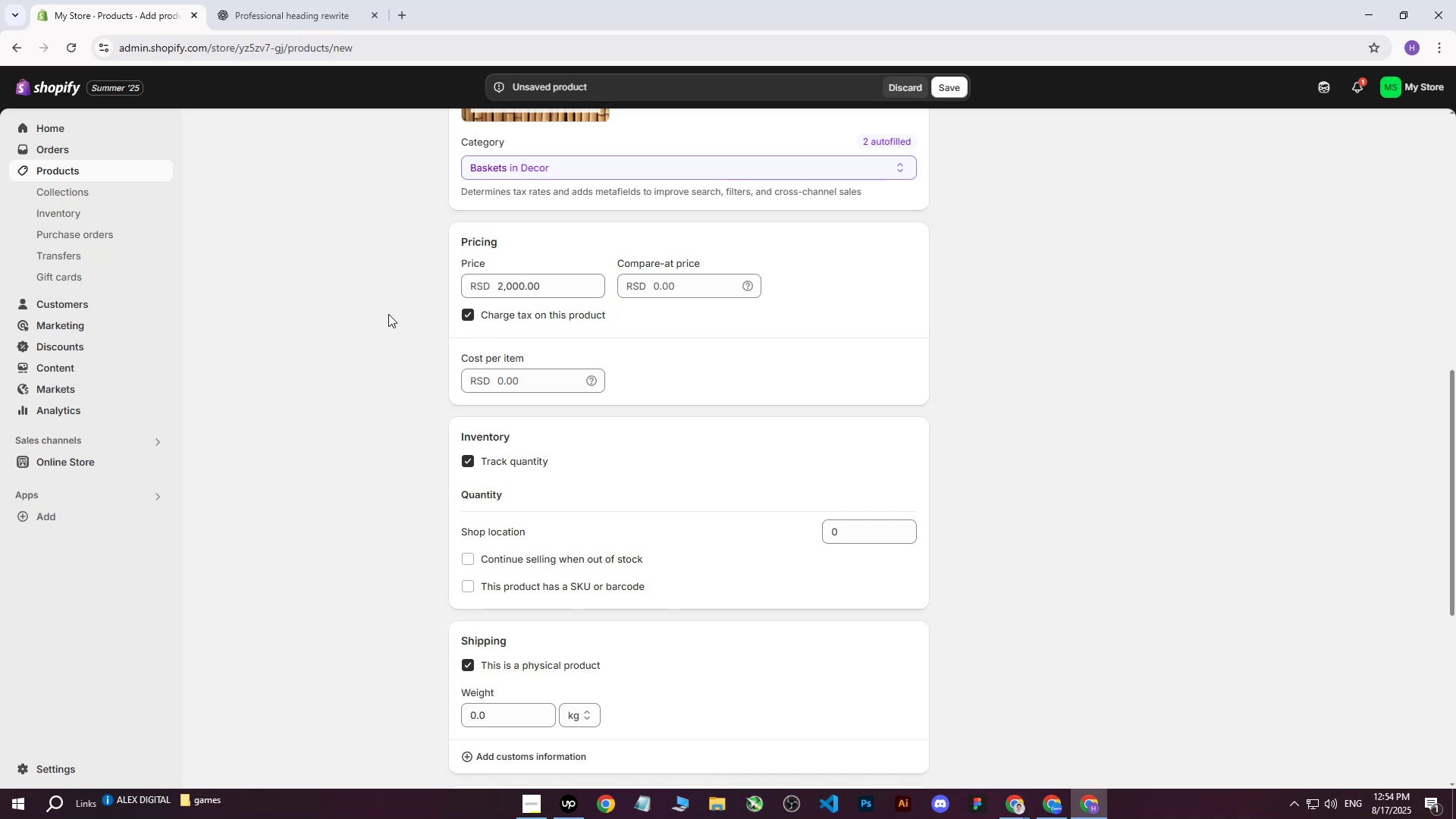 
left_click([858, 533])
 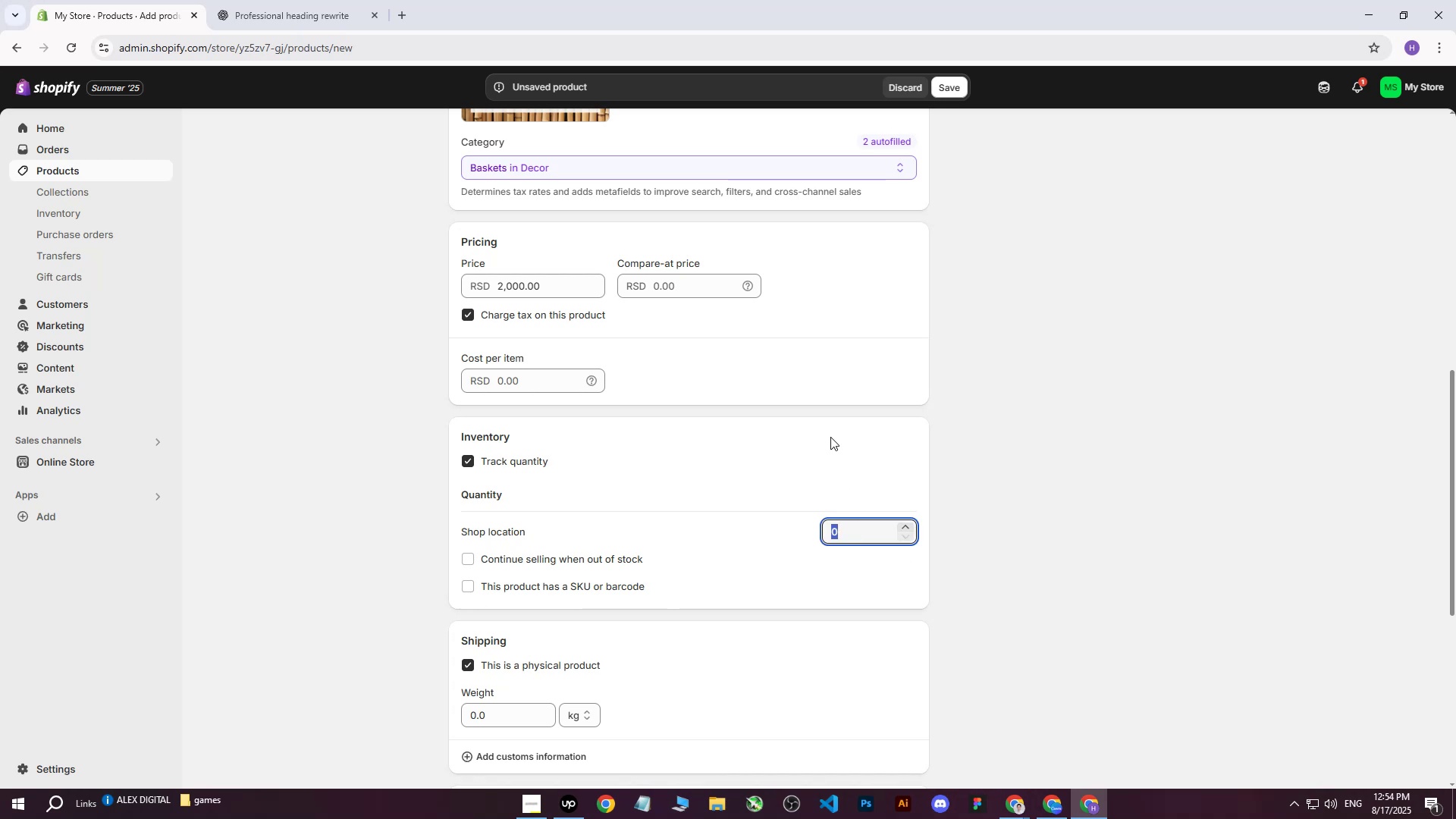 
wait(6.14)
 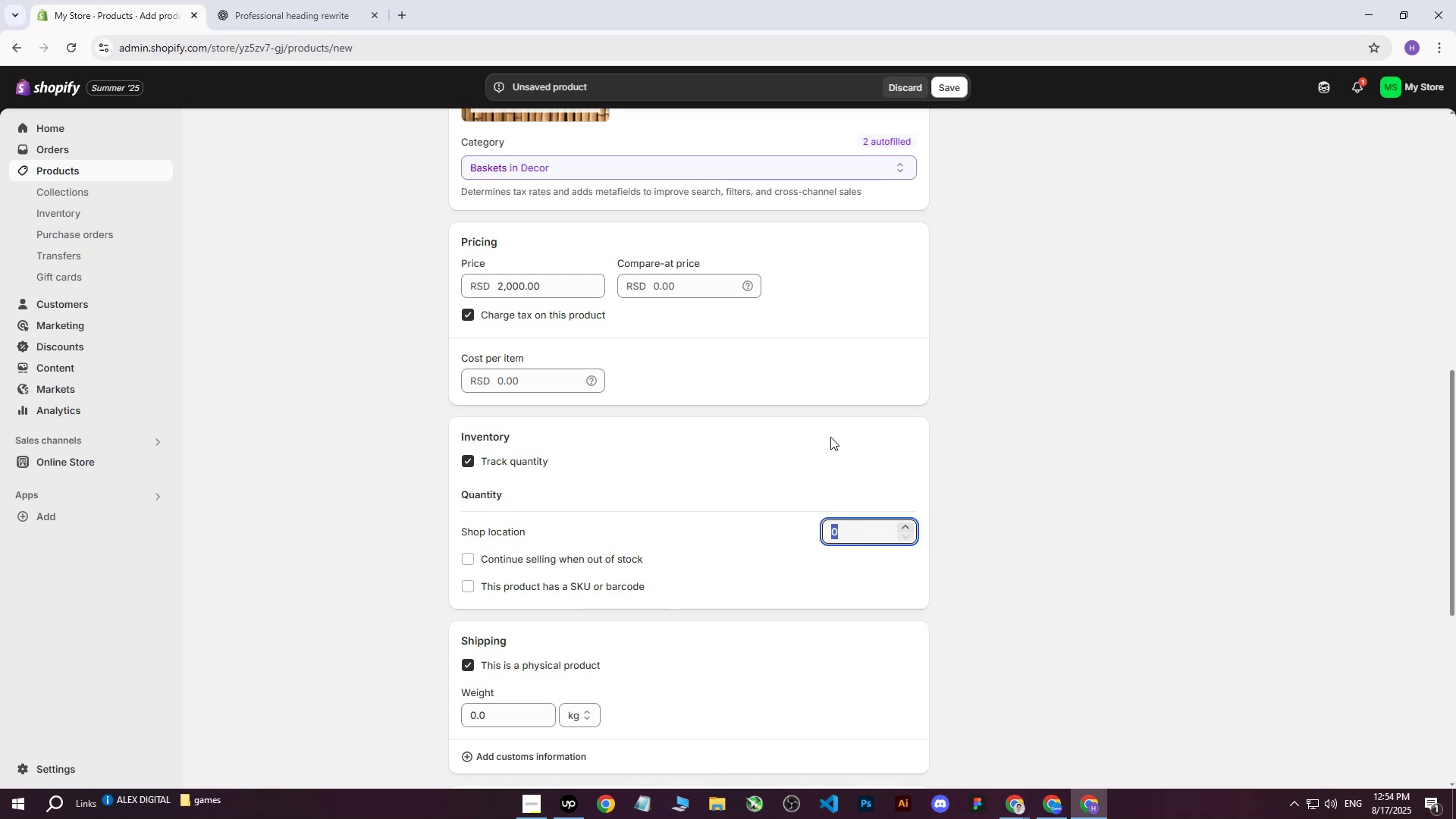 
type(150)
 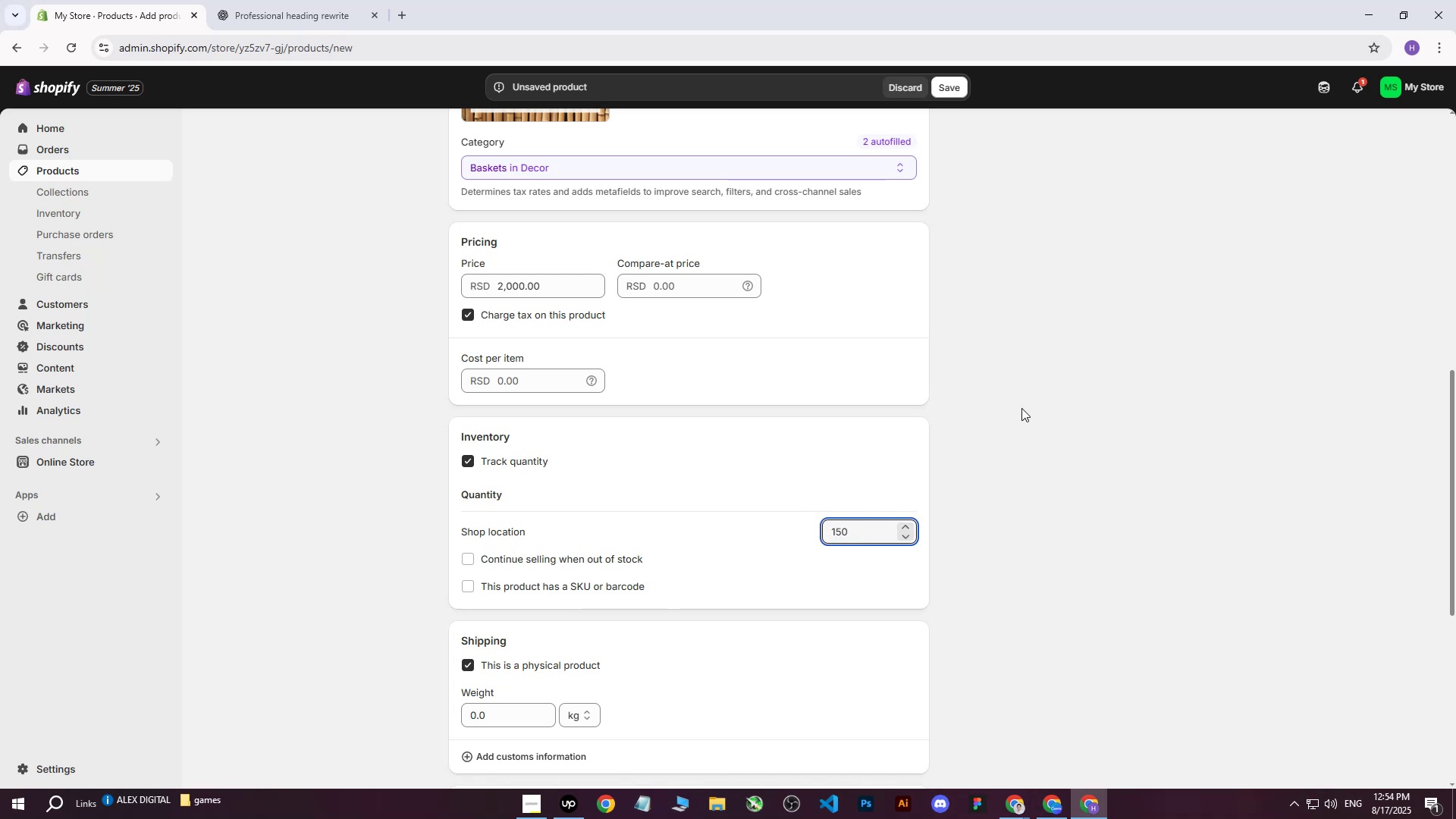 
left_click([1021, 408])
 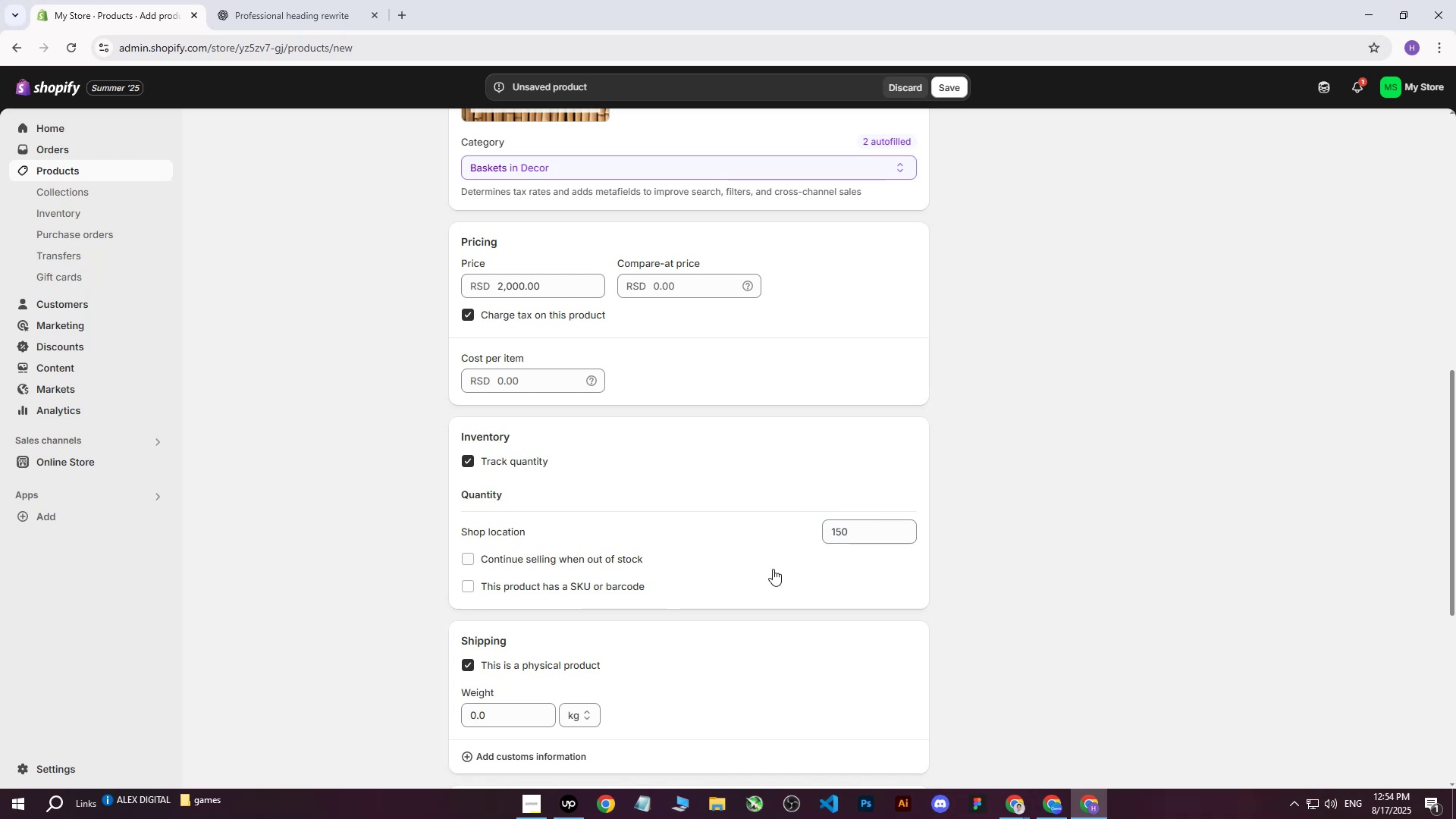 
scroll: coordinate [642, 601], scroll_direction: down, amount: 1.0
 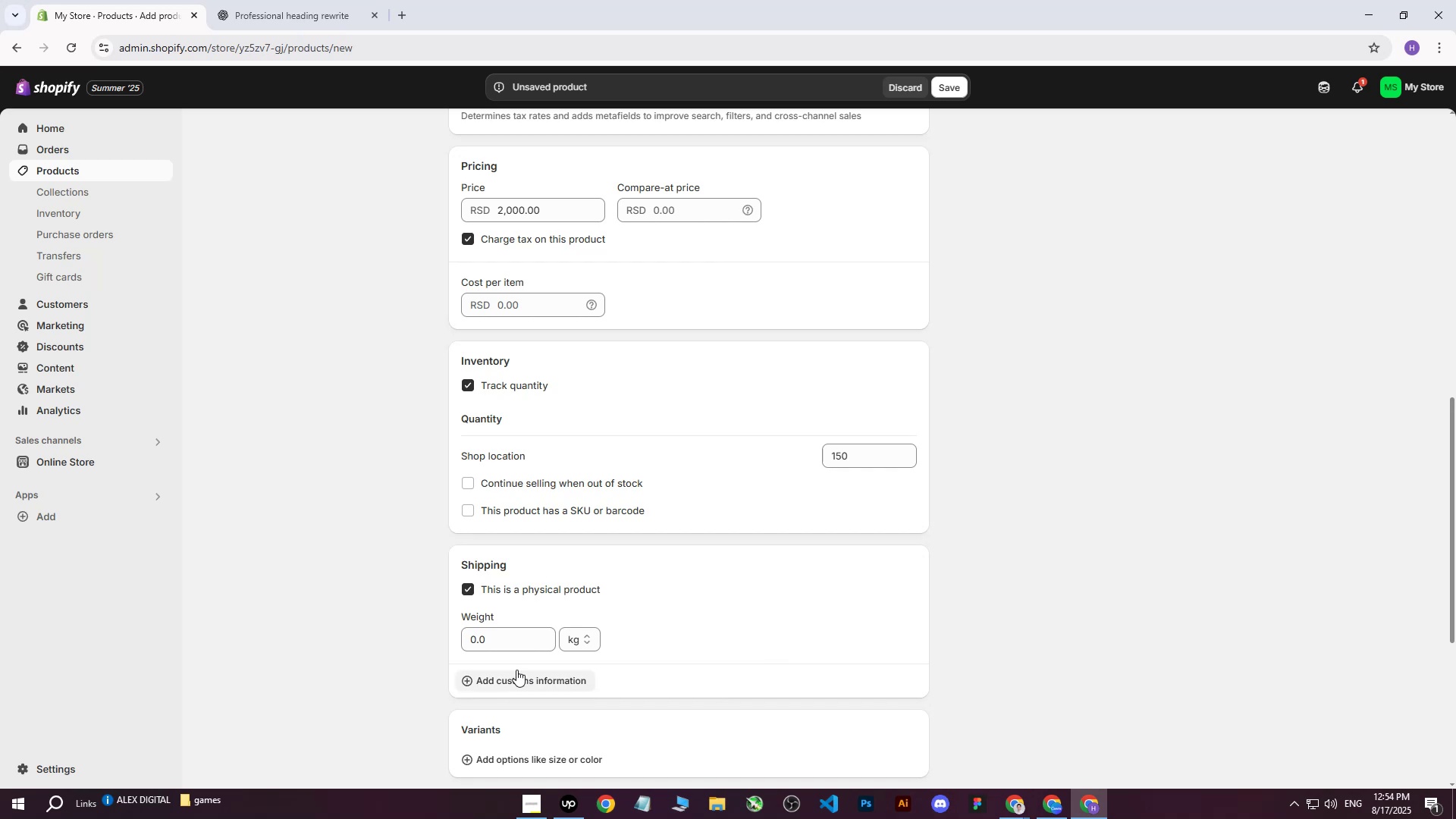 
left_click([494, 641])
 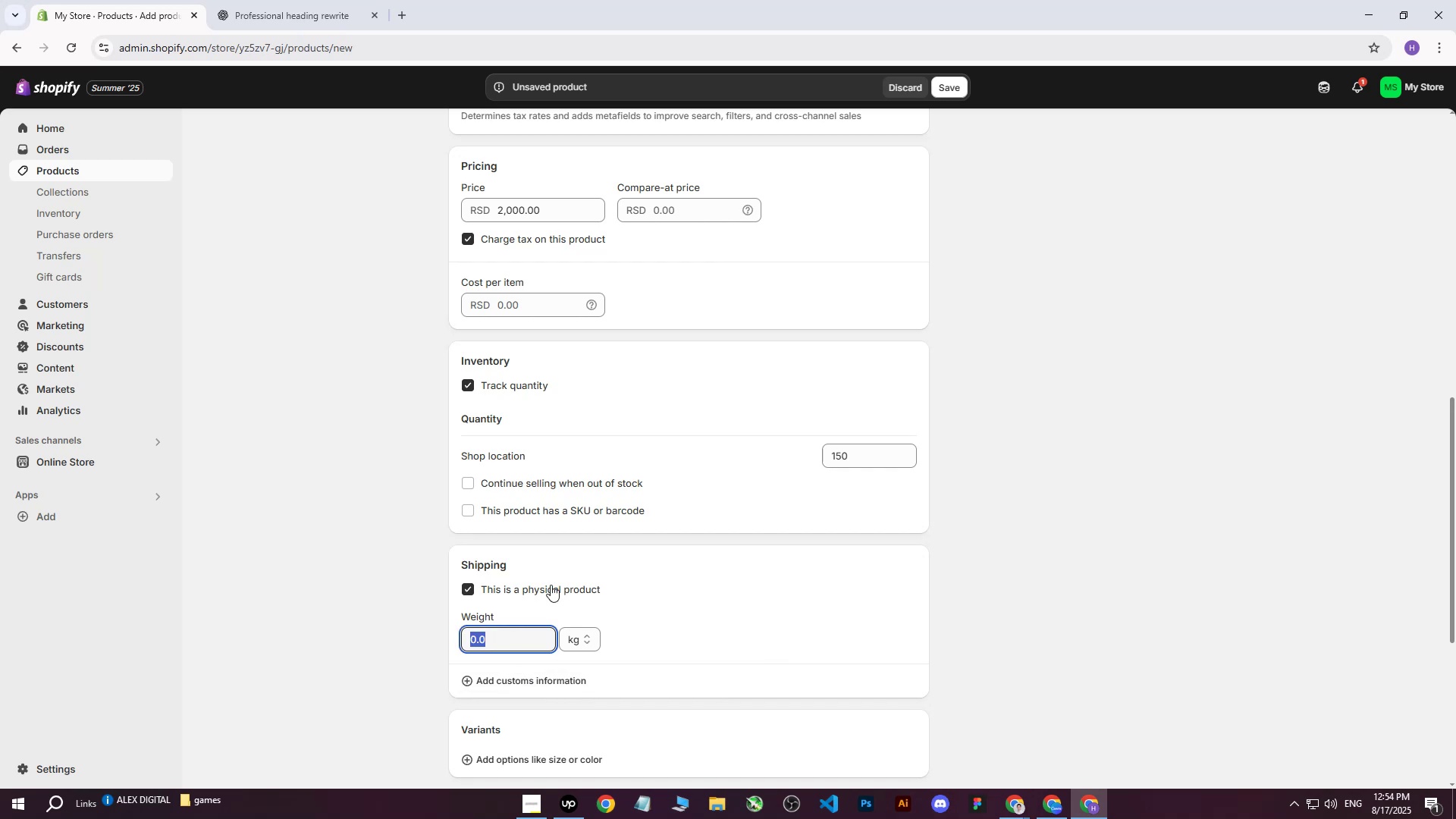 
scroll: coordinate [685, 441], scroll_direction: up, amount: 12.0
 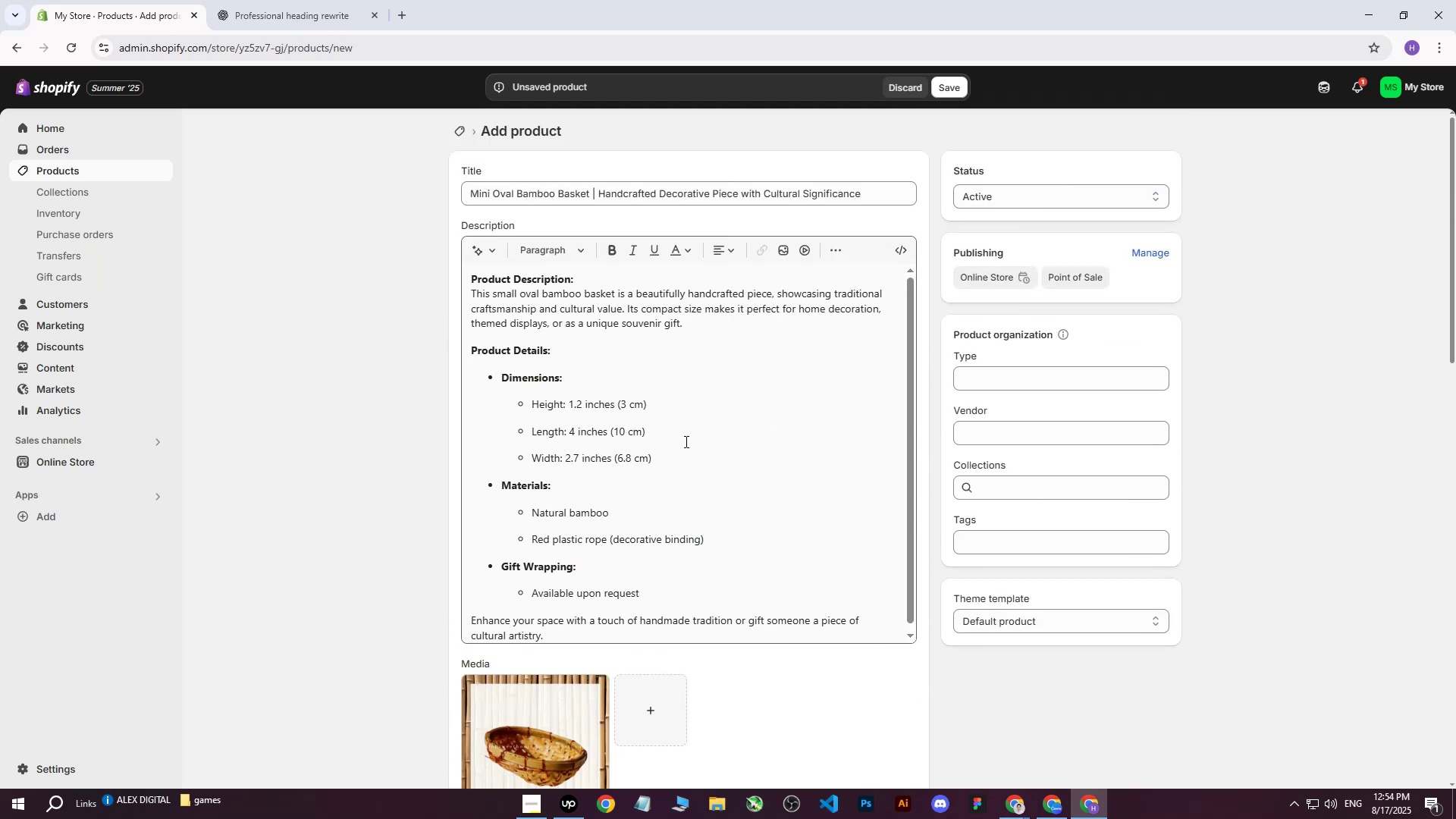 
scroll: coordinate [754, 582], scroll_direction: down, amount: 20.0
 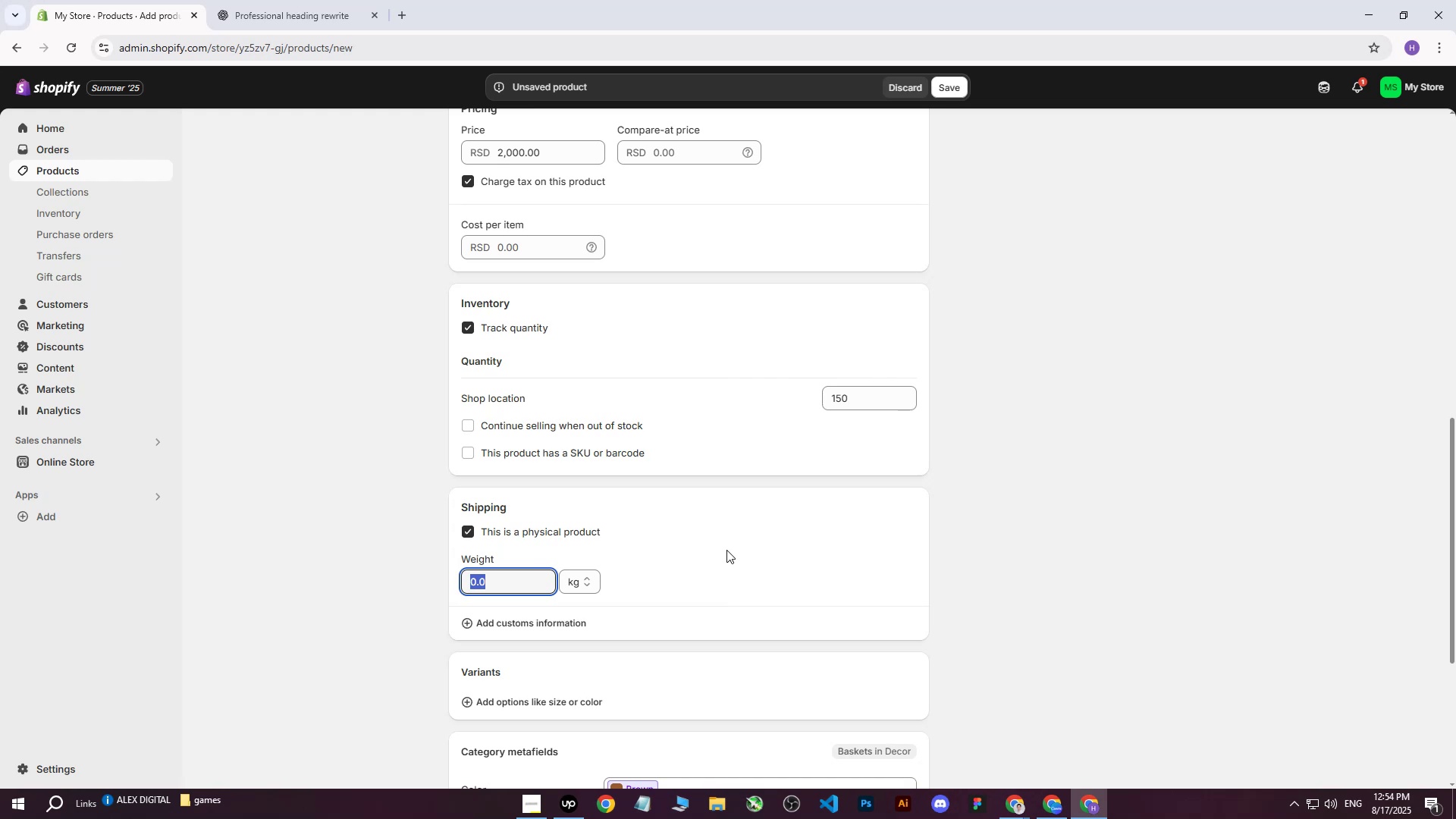 
wait(7.22)
 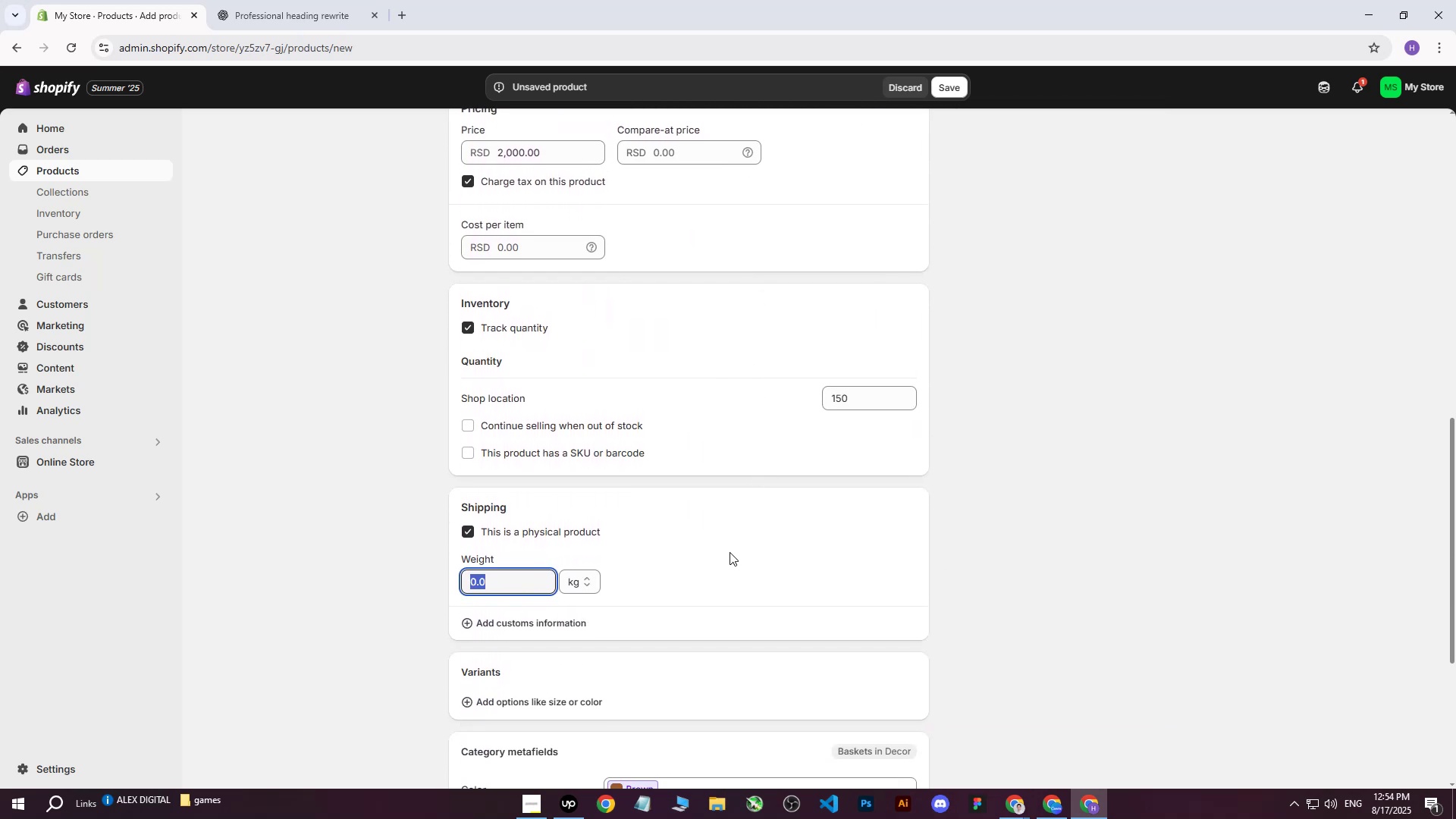 
key(6)
 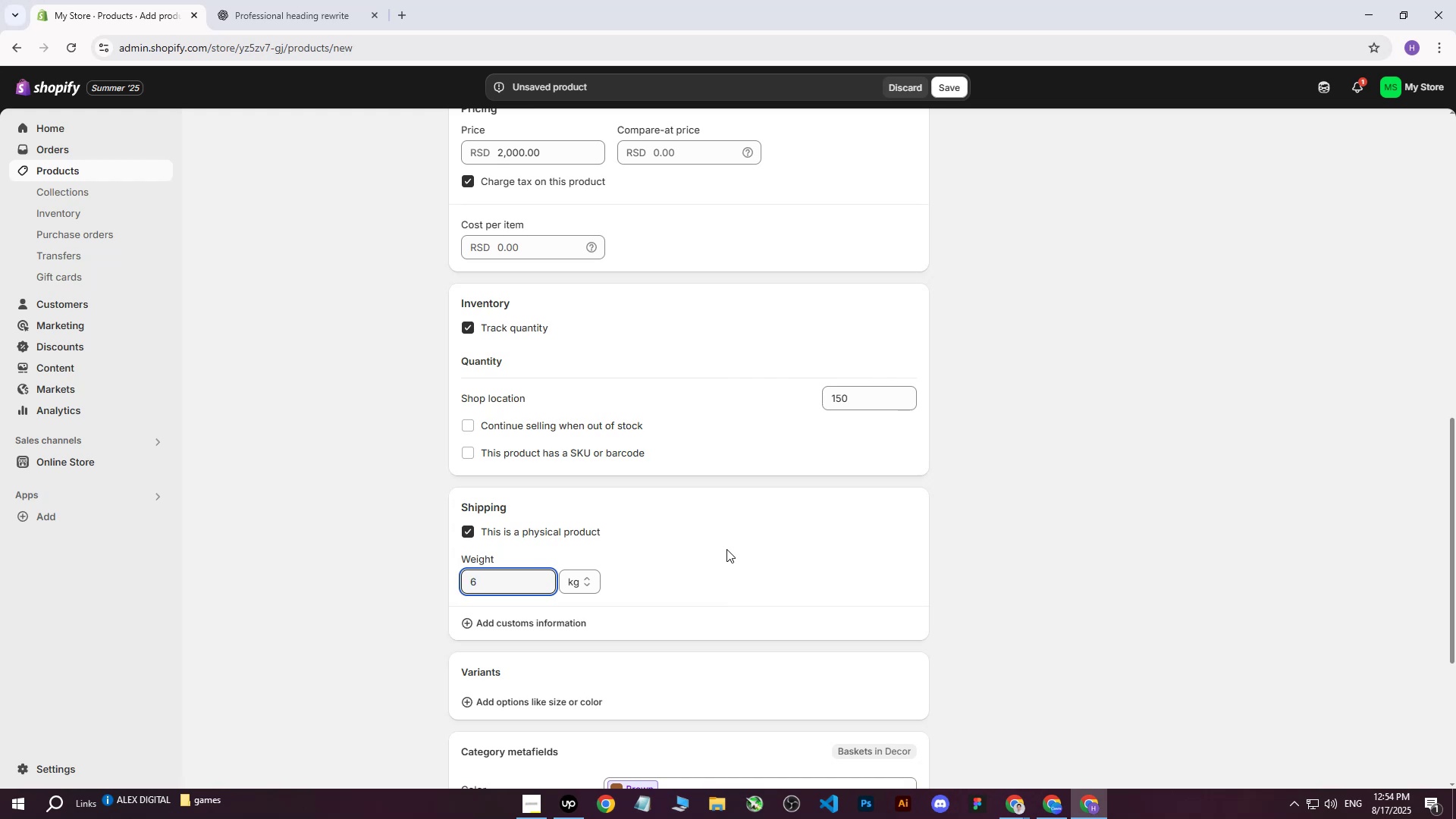 
wait(12.15)
 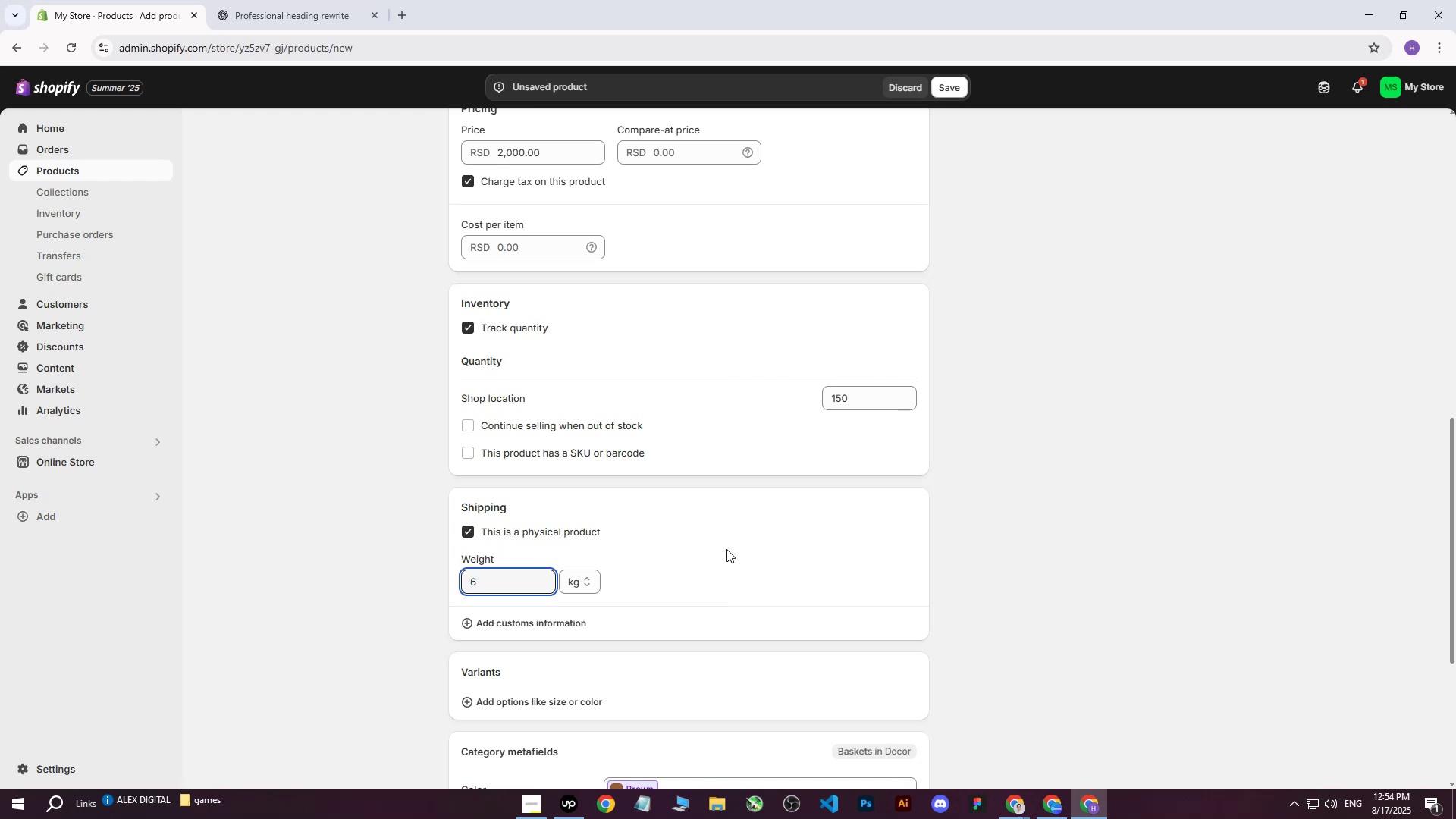 
left_click([378, 557])
 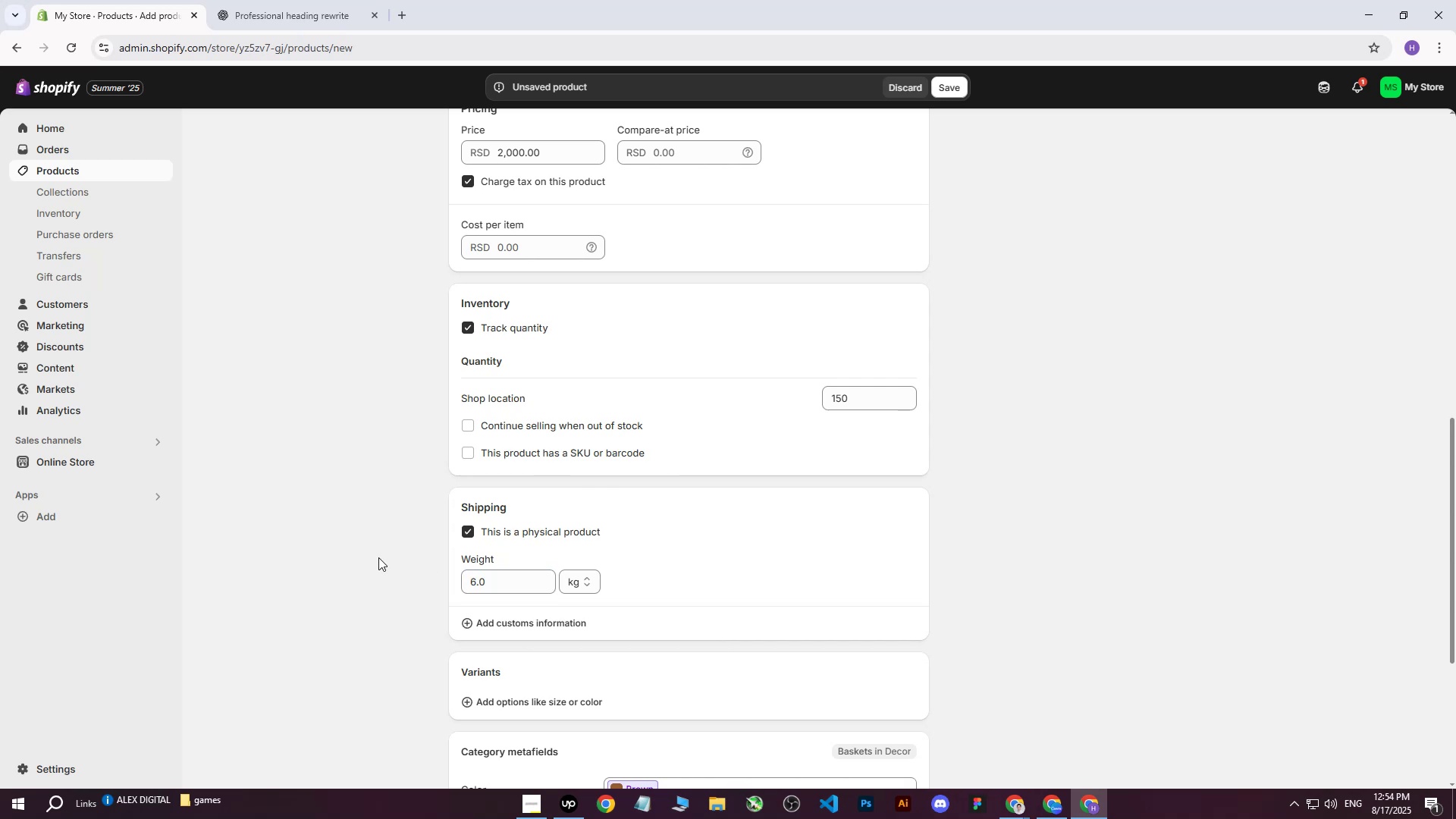 
scroll: coordinate [378, 557], scroll_direction: down, amount: 4.0
 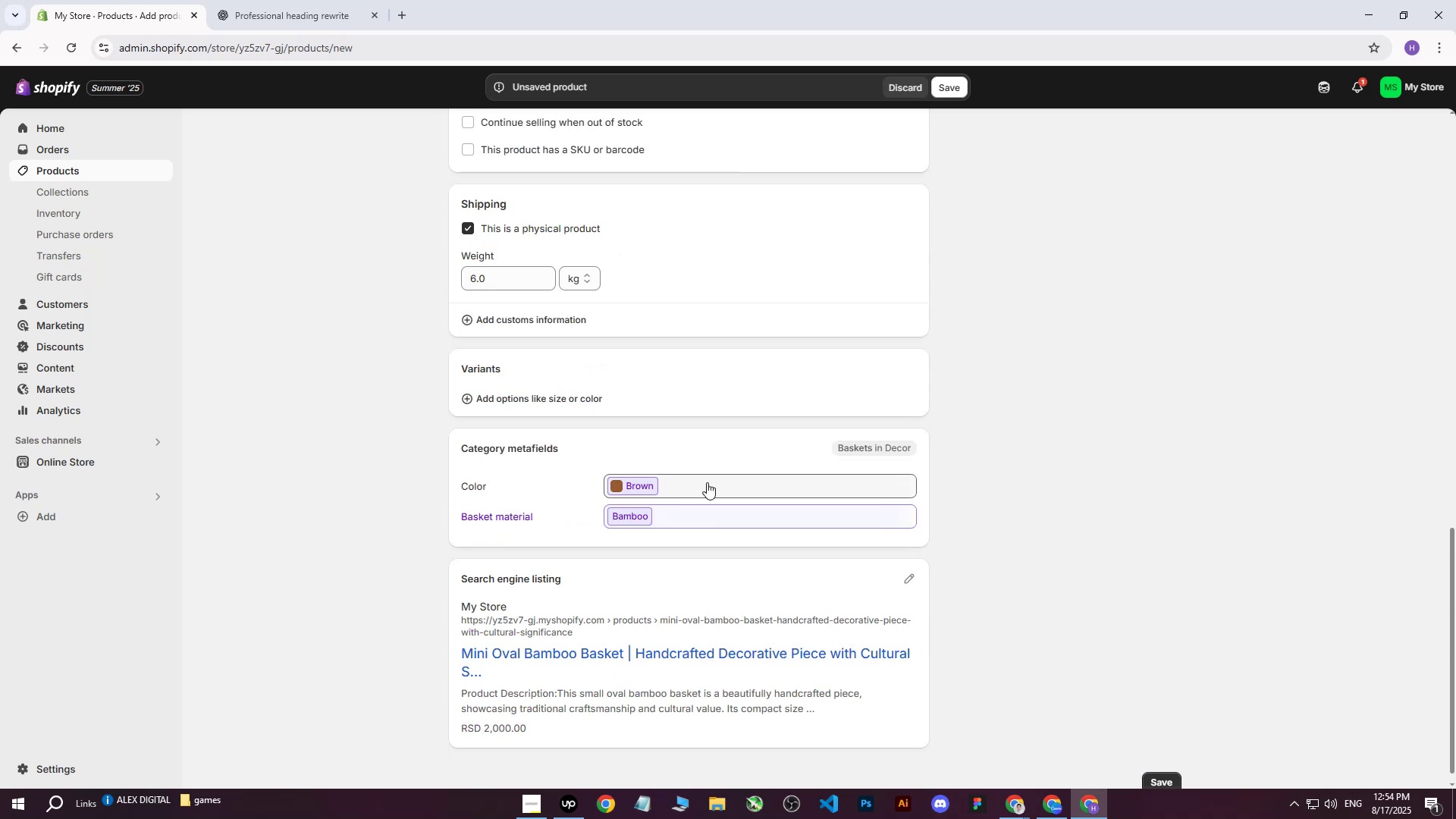 
left_click([701, 483])
 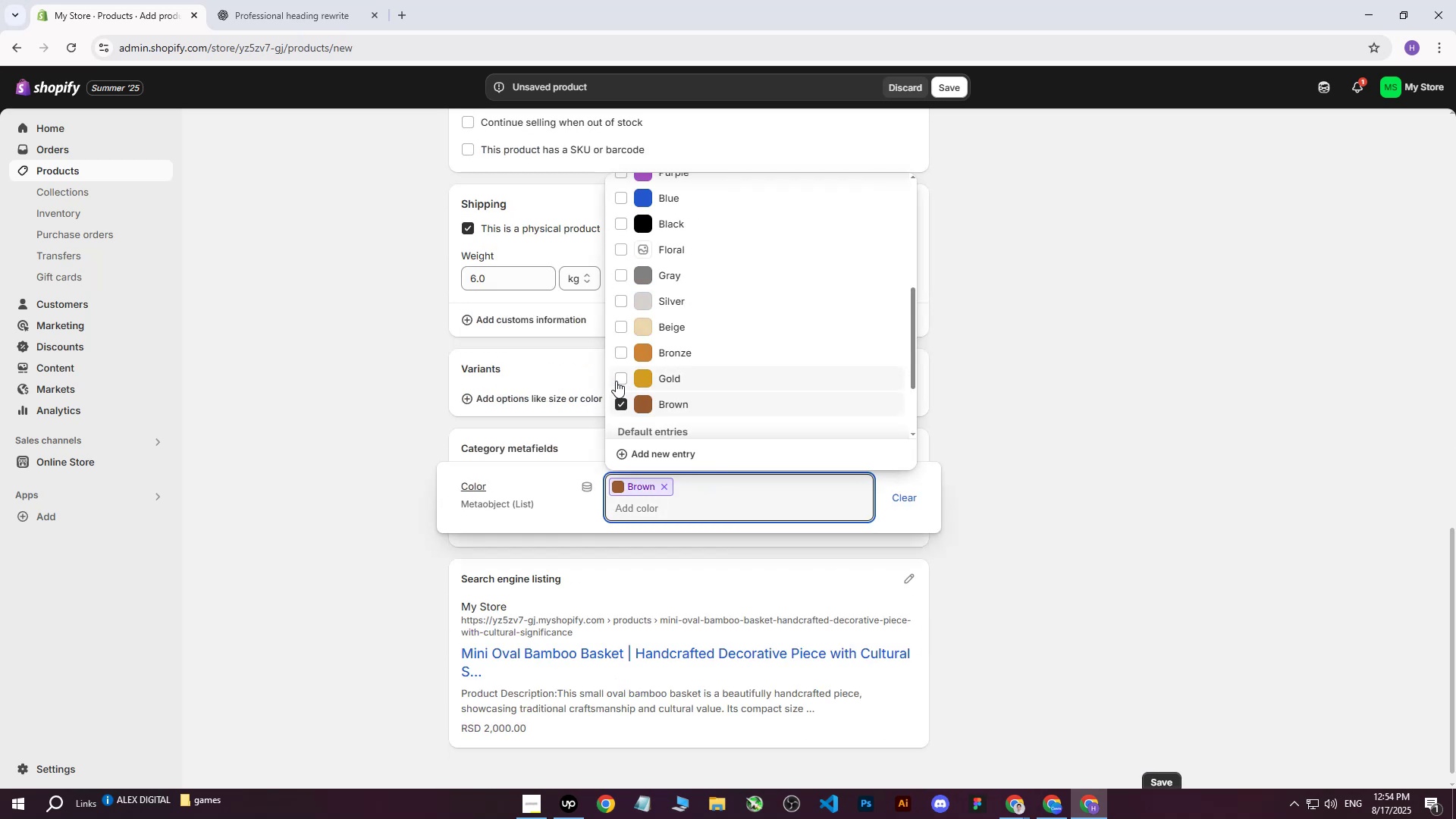 
left_click([616, 381])
 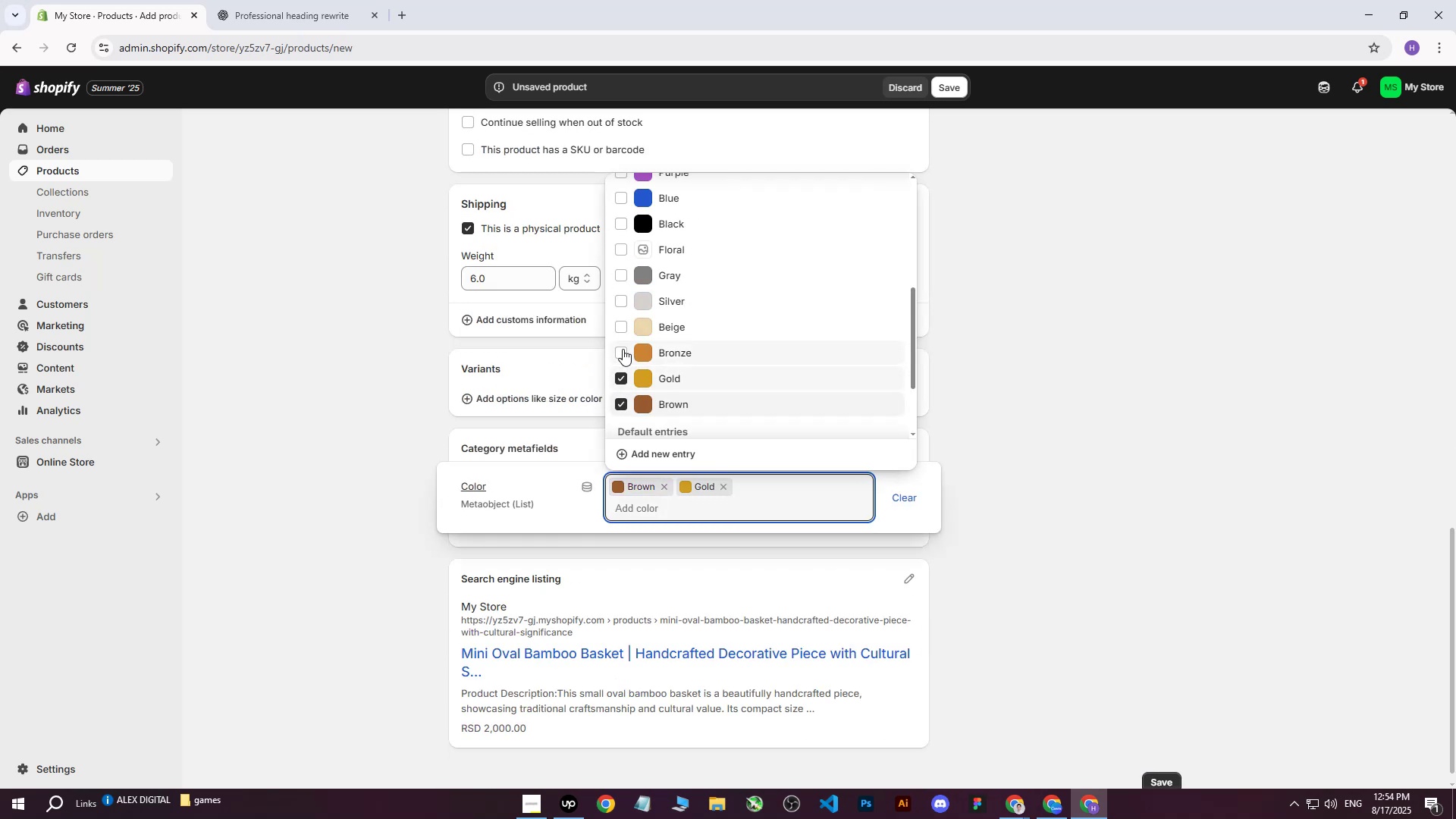 
left_click([623, 349])
 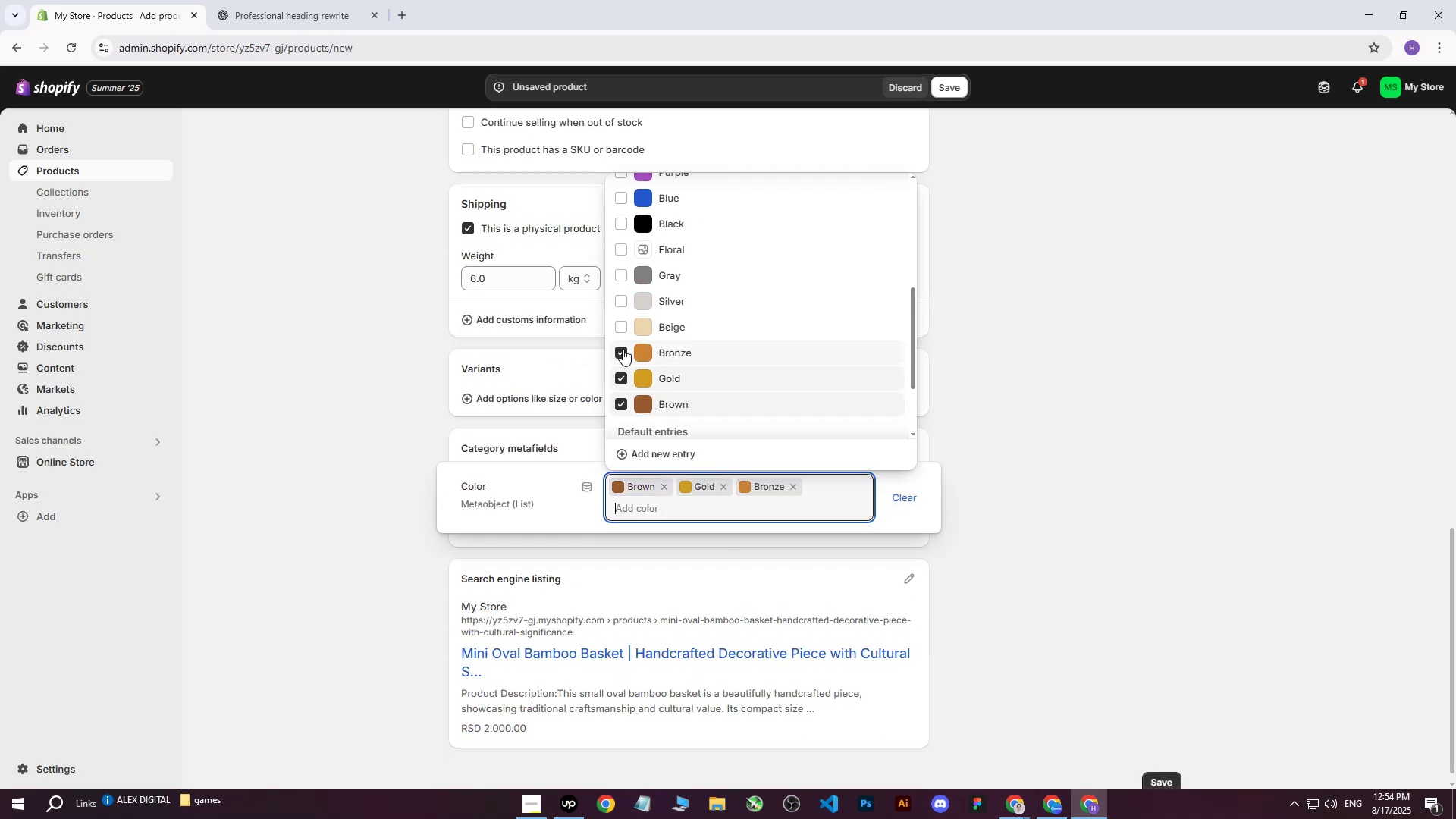 
scroll: coordinate [623, 353], scroll_direction: none, amount: 0.0
 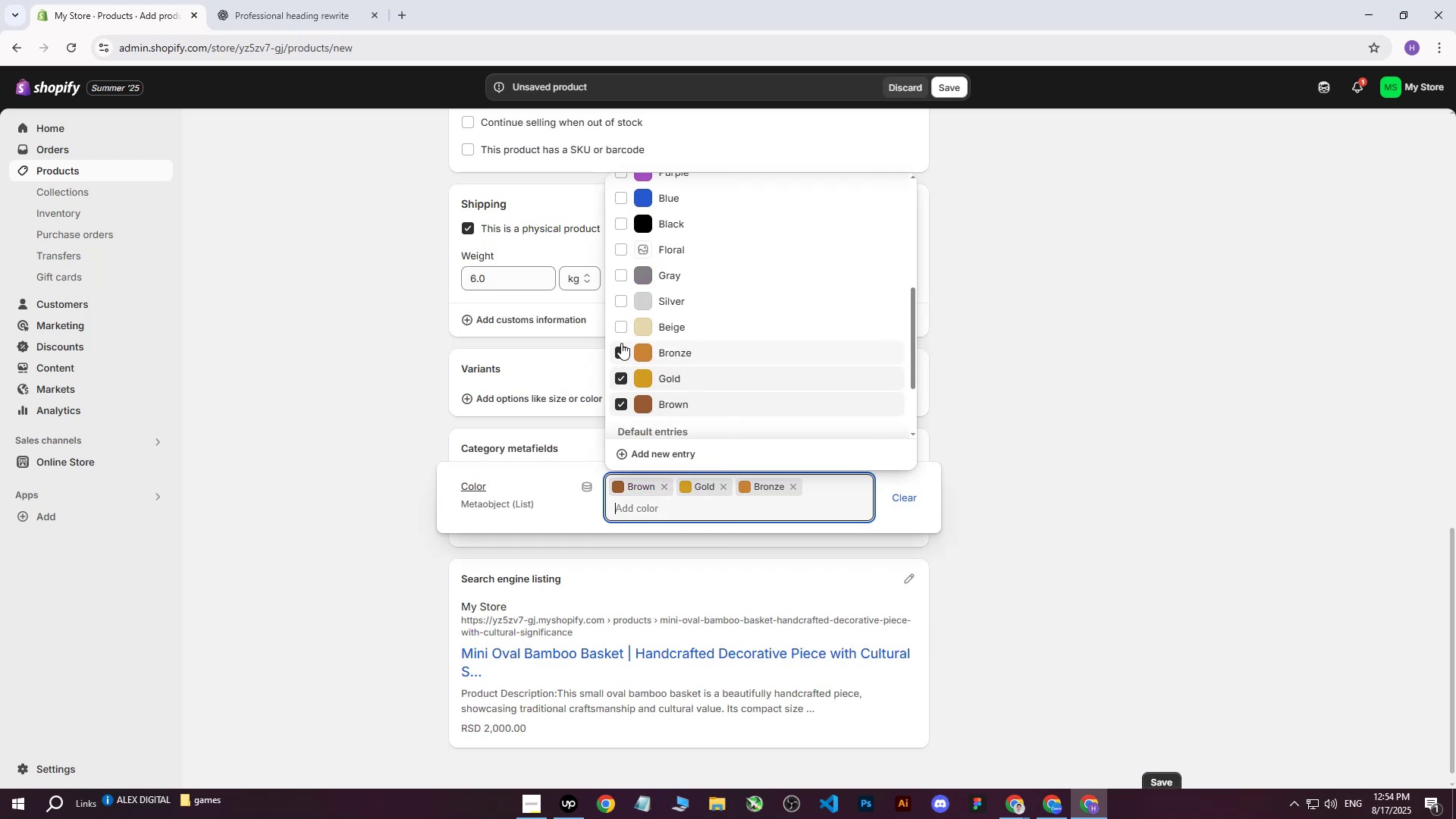 
left_click([618, 327])
 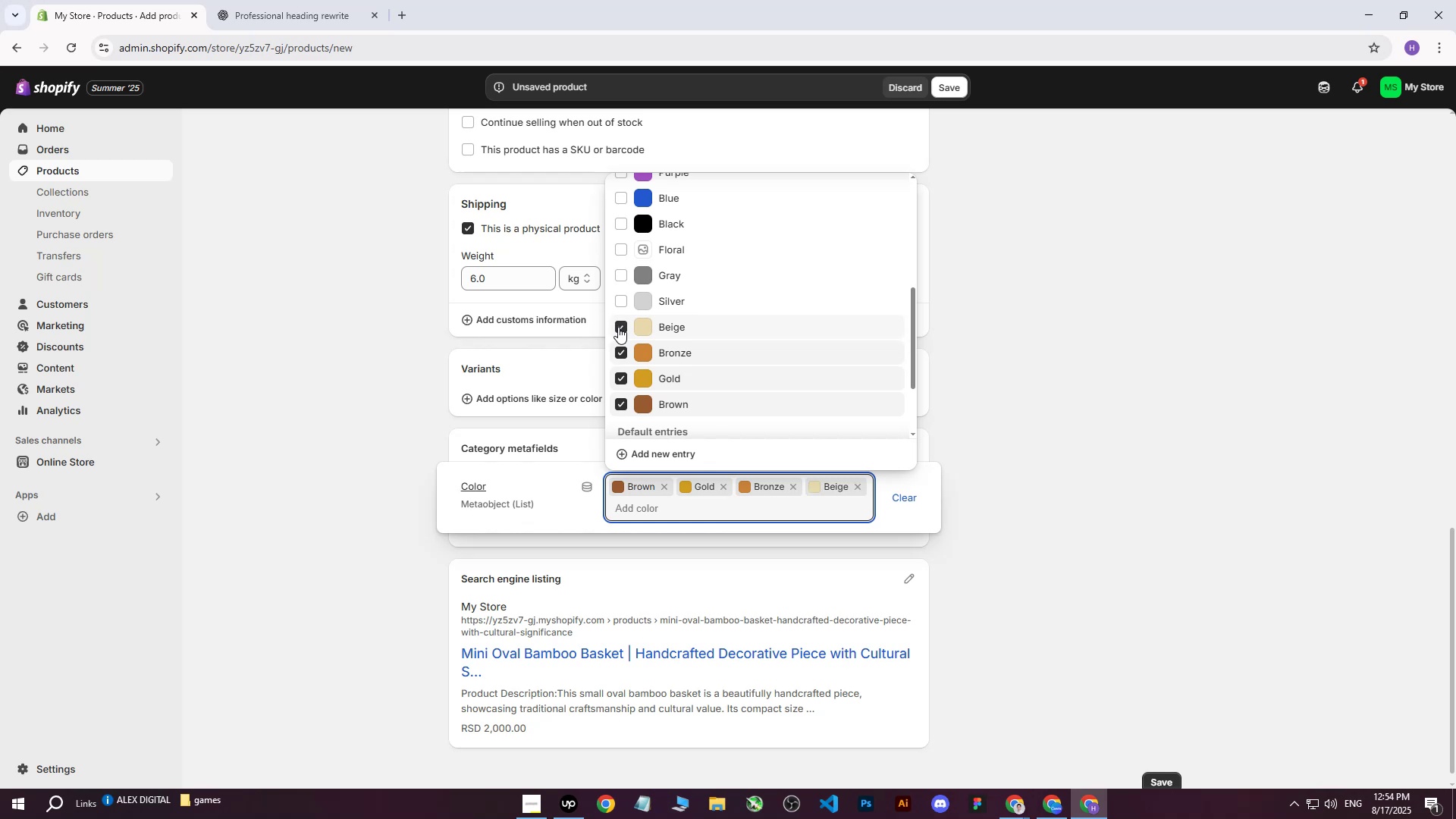 
scroll: coordinate [626, 327], scroll_direction: up, amount: 2.0
 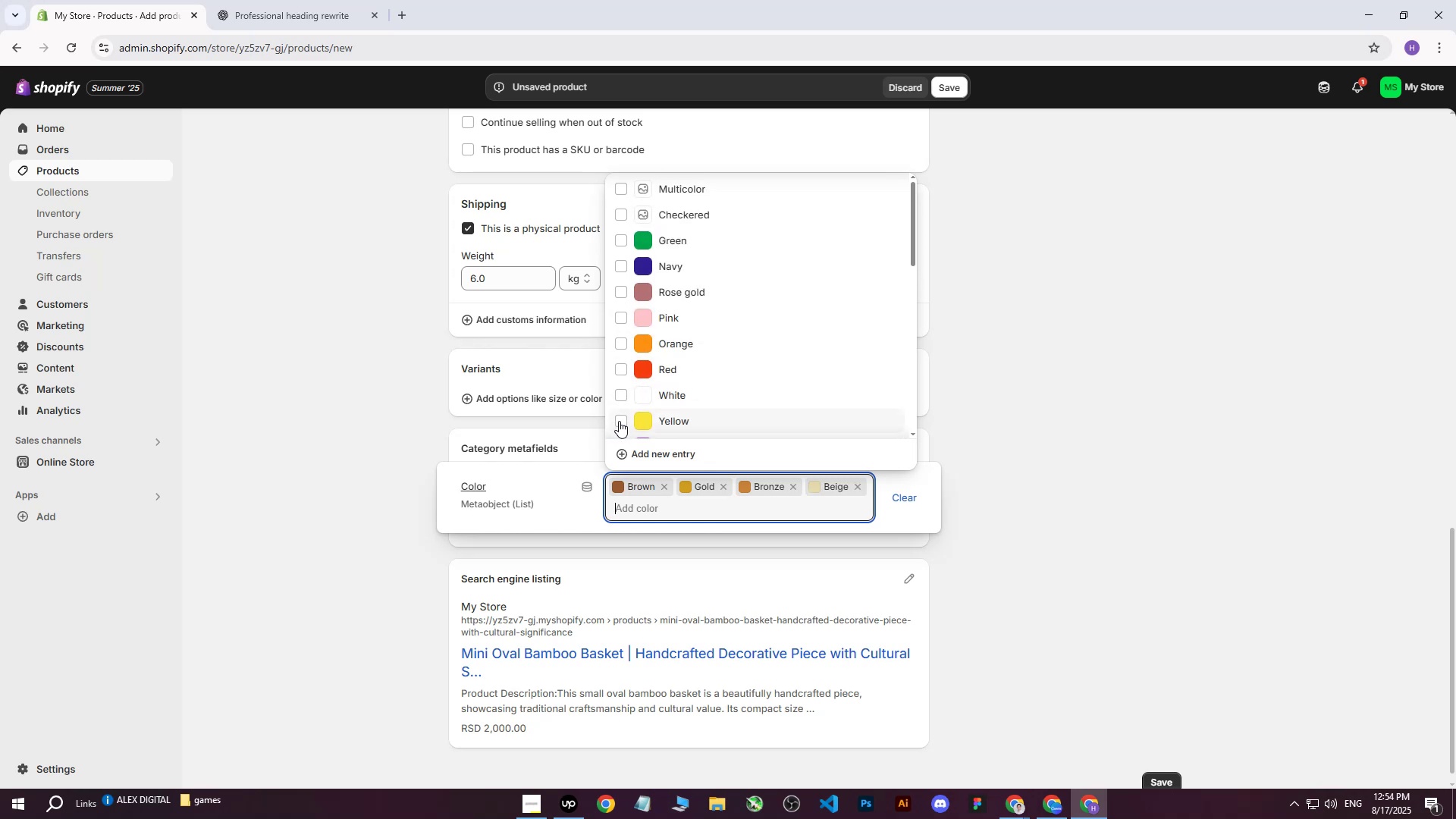 
left_click([619, 421])
 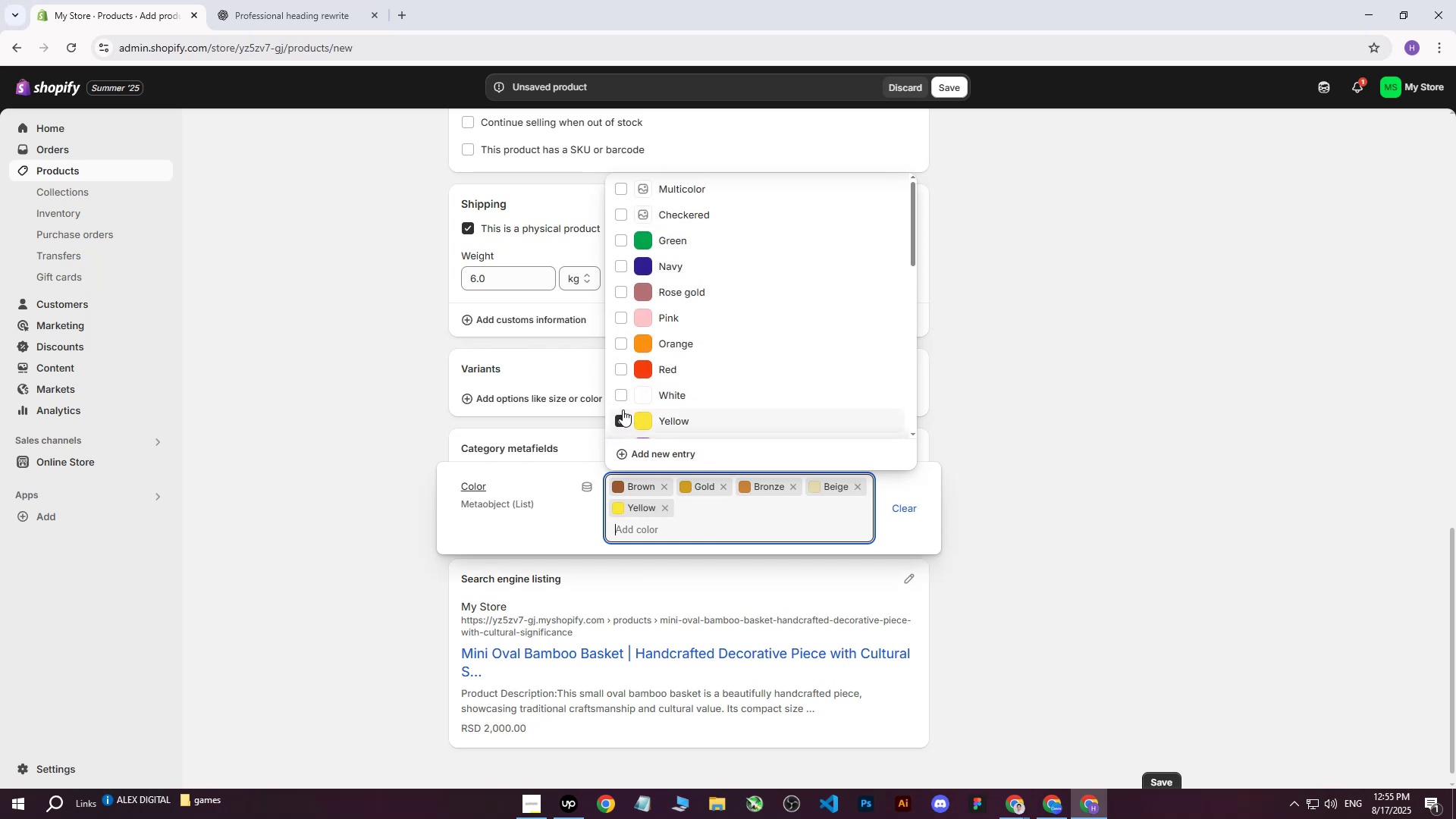 
wait(9.25)
 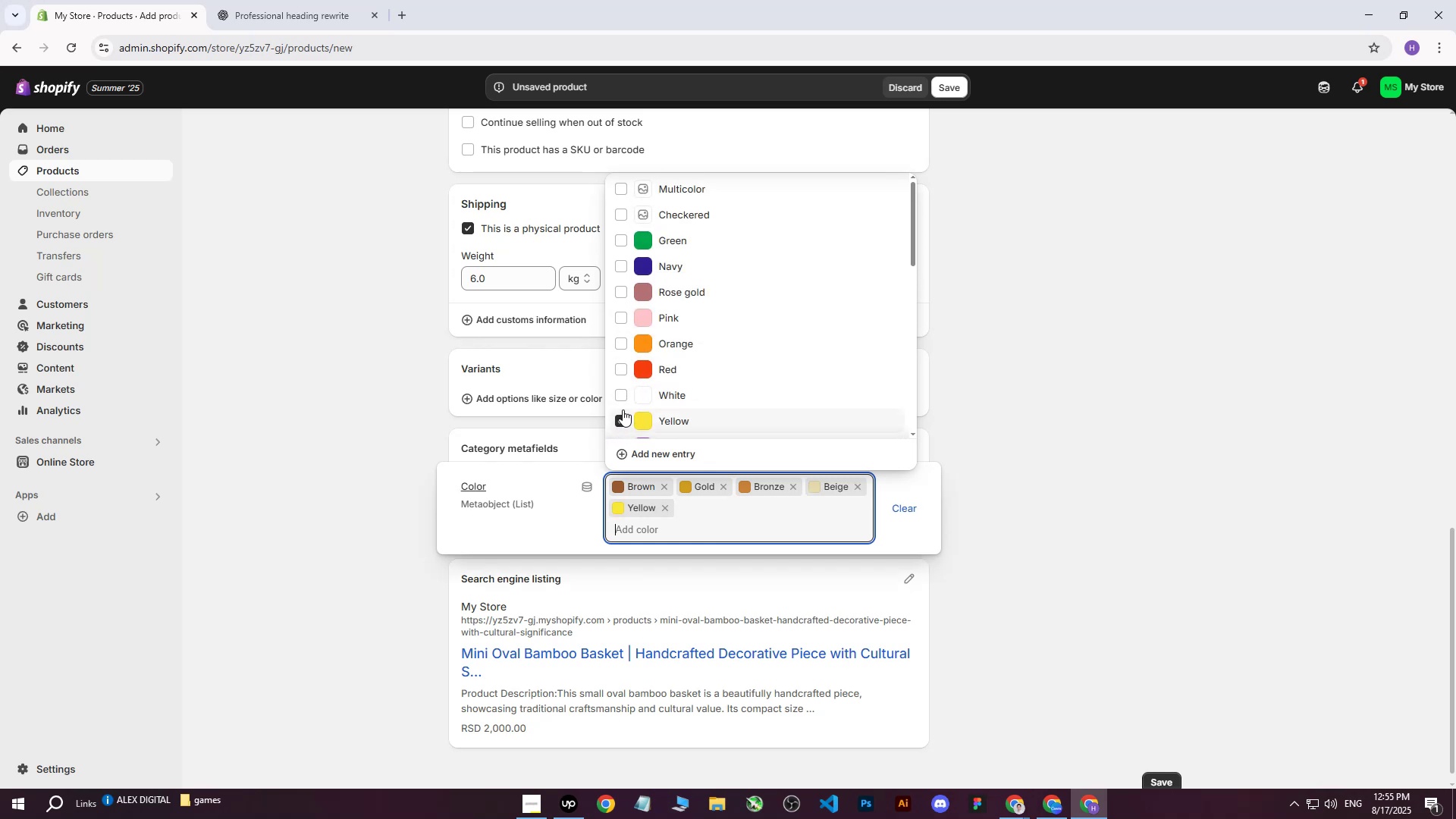 
scroll: coordinate [699, 416], scroll_direction: down, amount: 1.0
 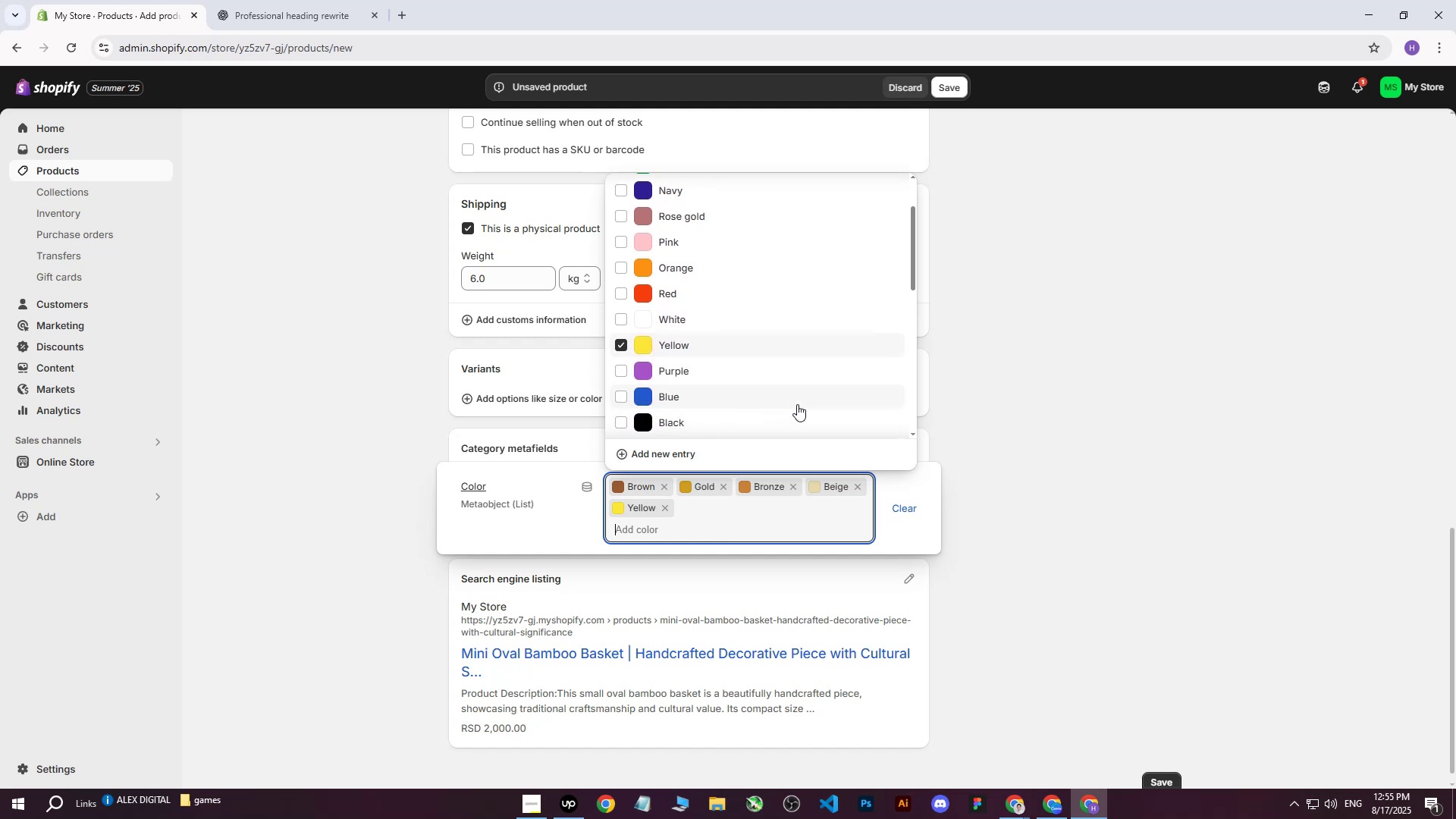 
scroll: coordinate [786, 403], scroll_direction: up, amount: 5.0
 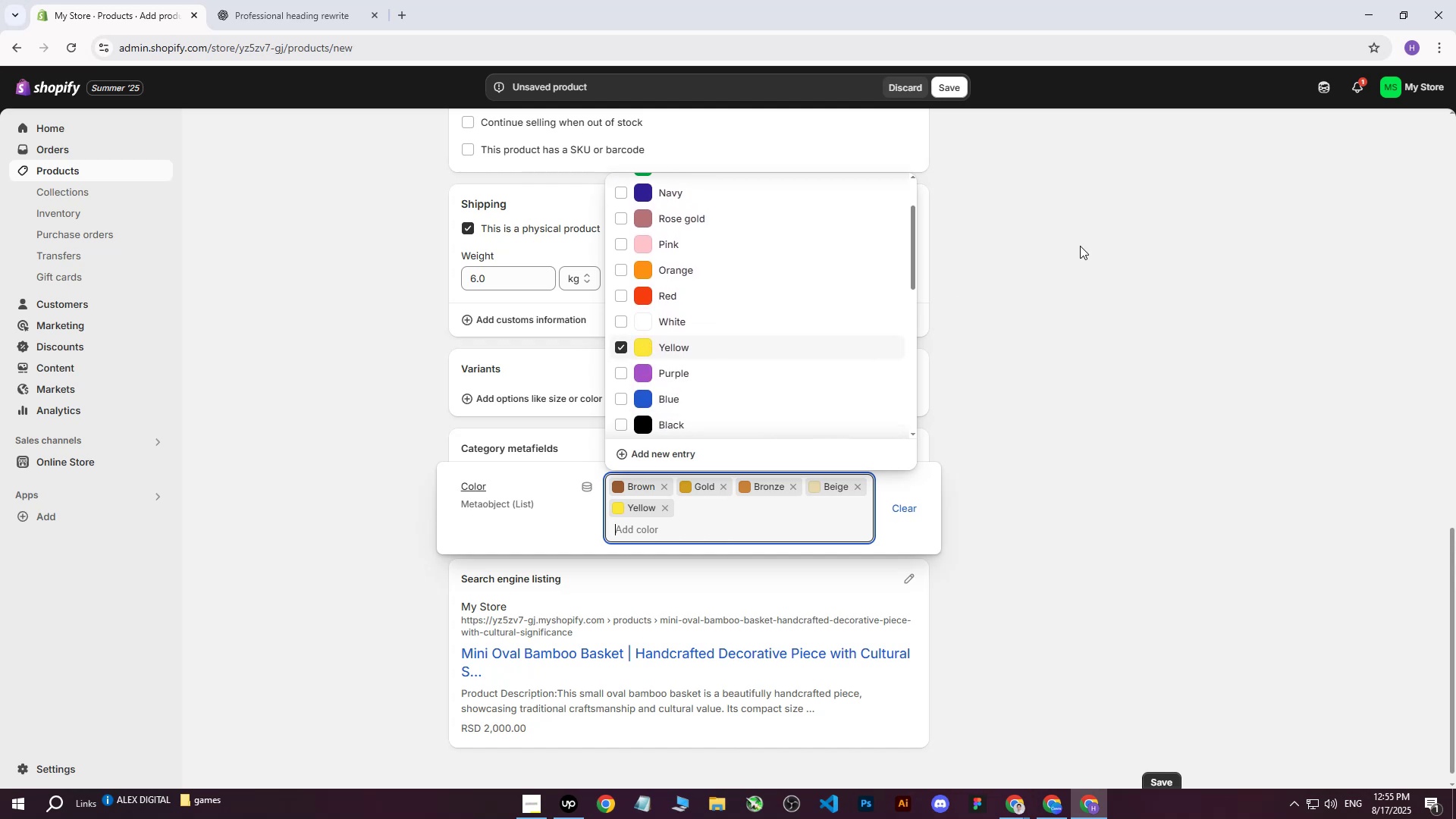 
left_click([1080, 246])
 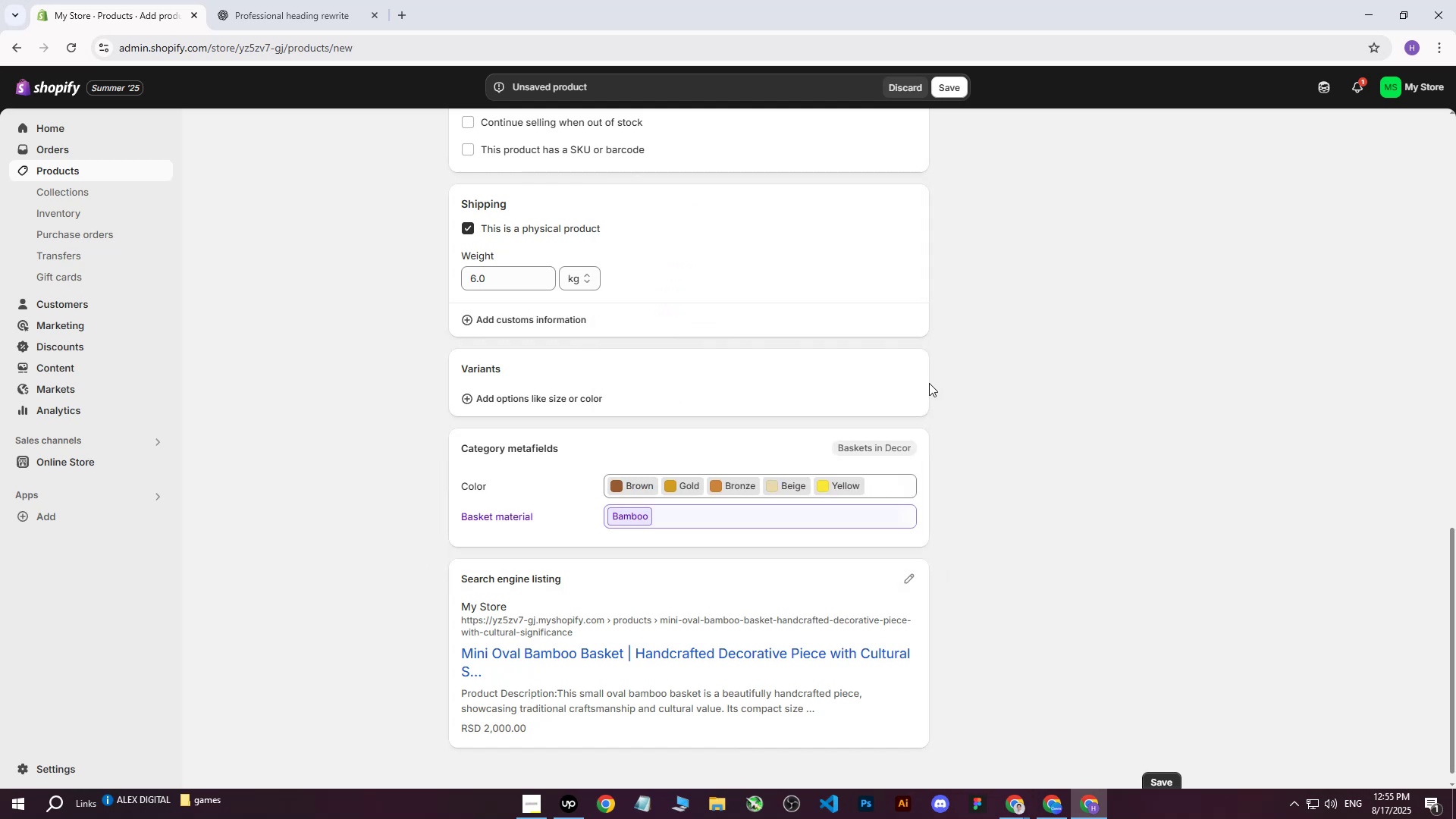 
scroll: coordinate [665, 348], scroll_direction: up, amount: 22.0
 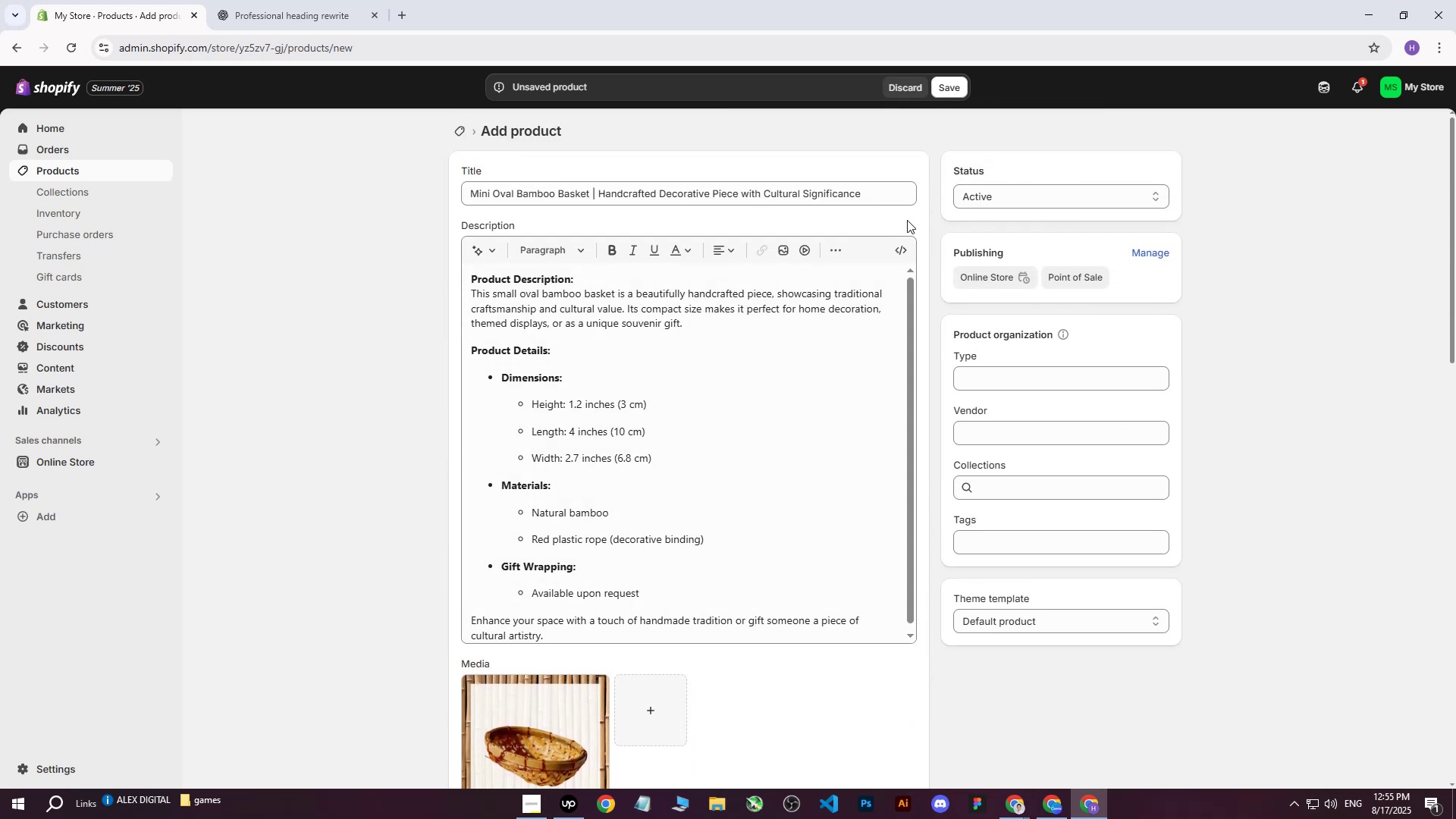 
left_click_drag(start_coordinate=[886, 195], to_coordinate=[375, 198])
 